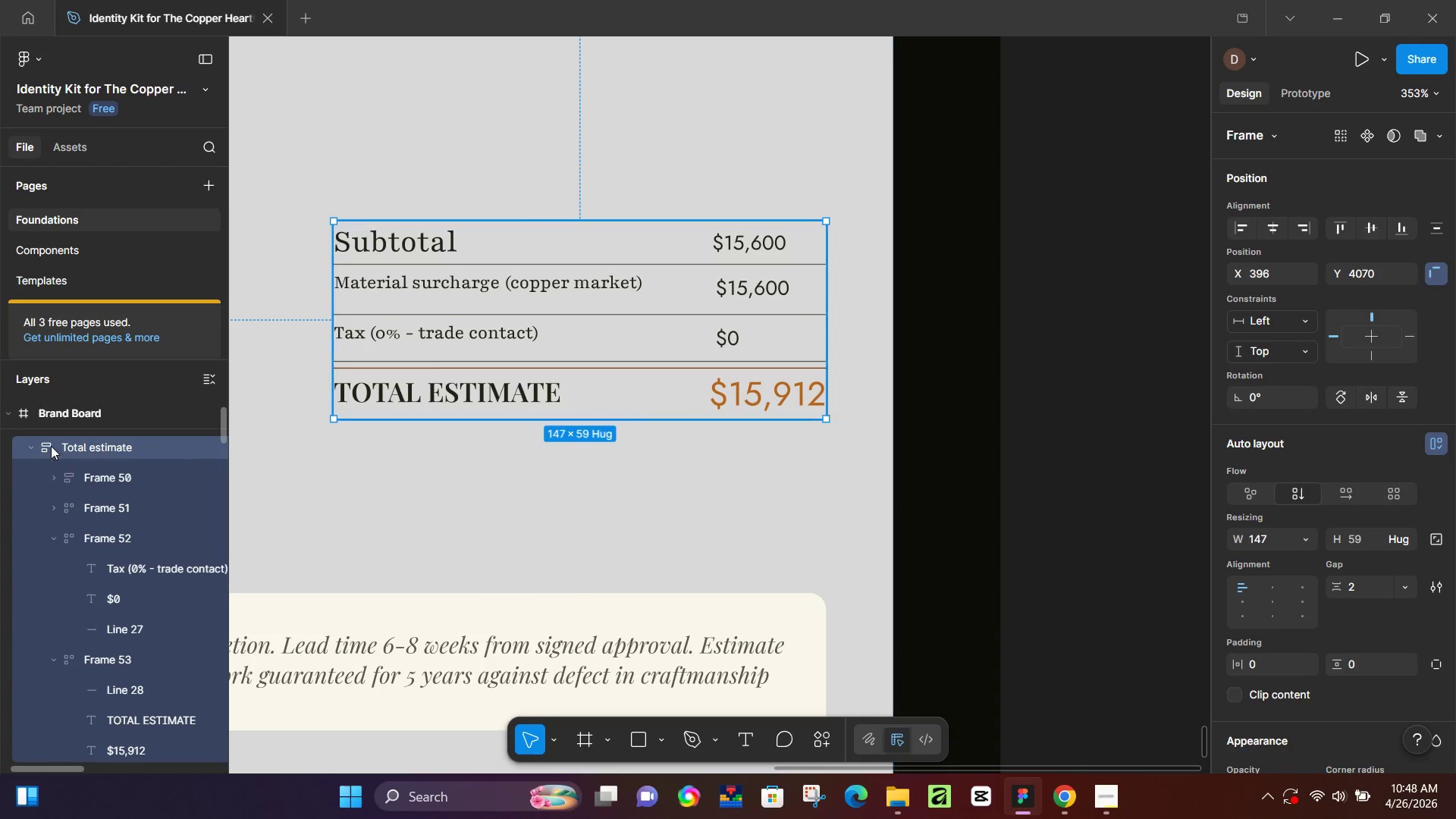 
left_click([33, 445])
 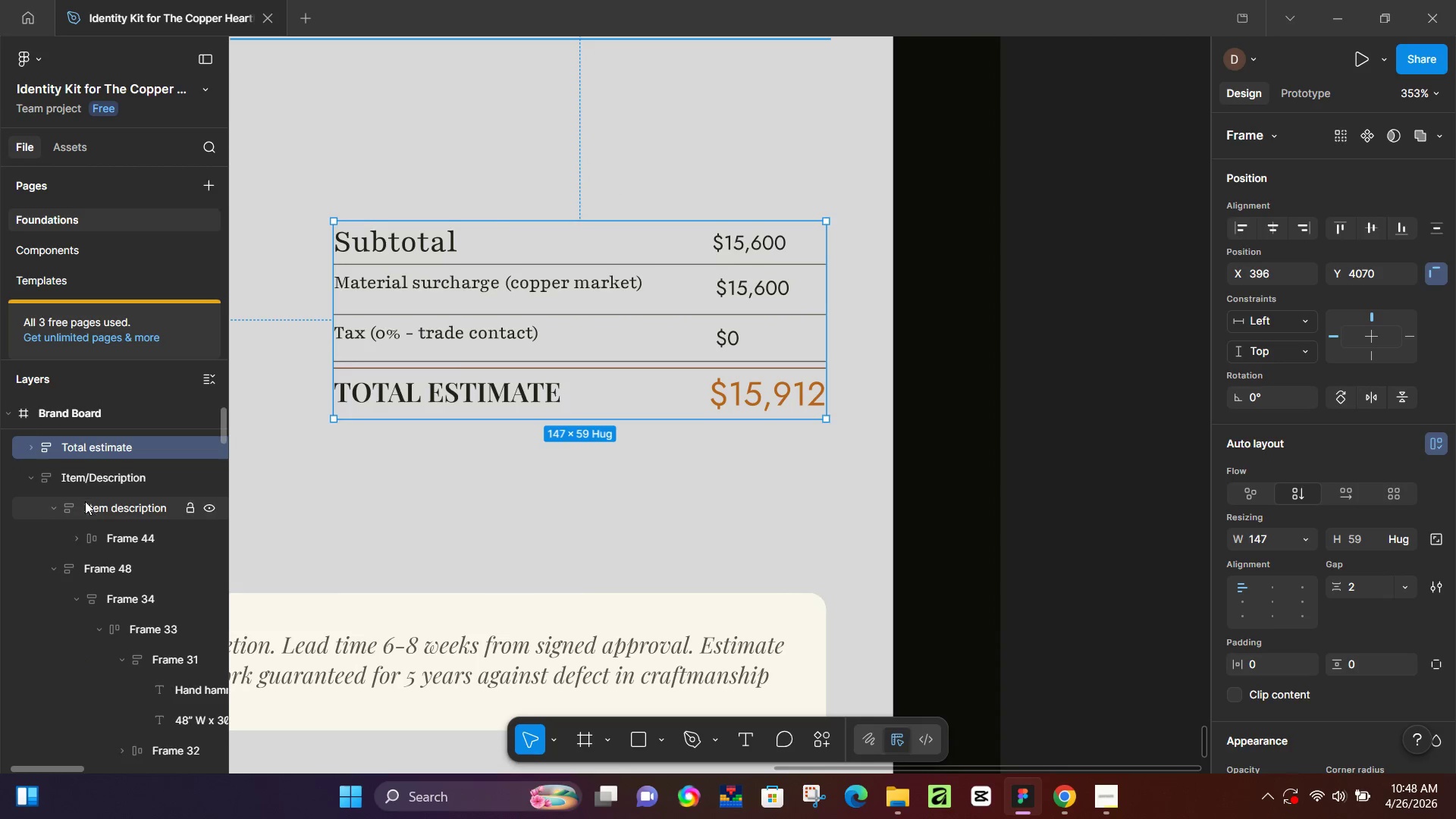 
scroll: coordinate [228, 444], scroll_direction: down, amount: 4.0
 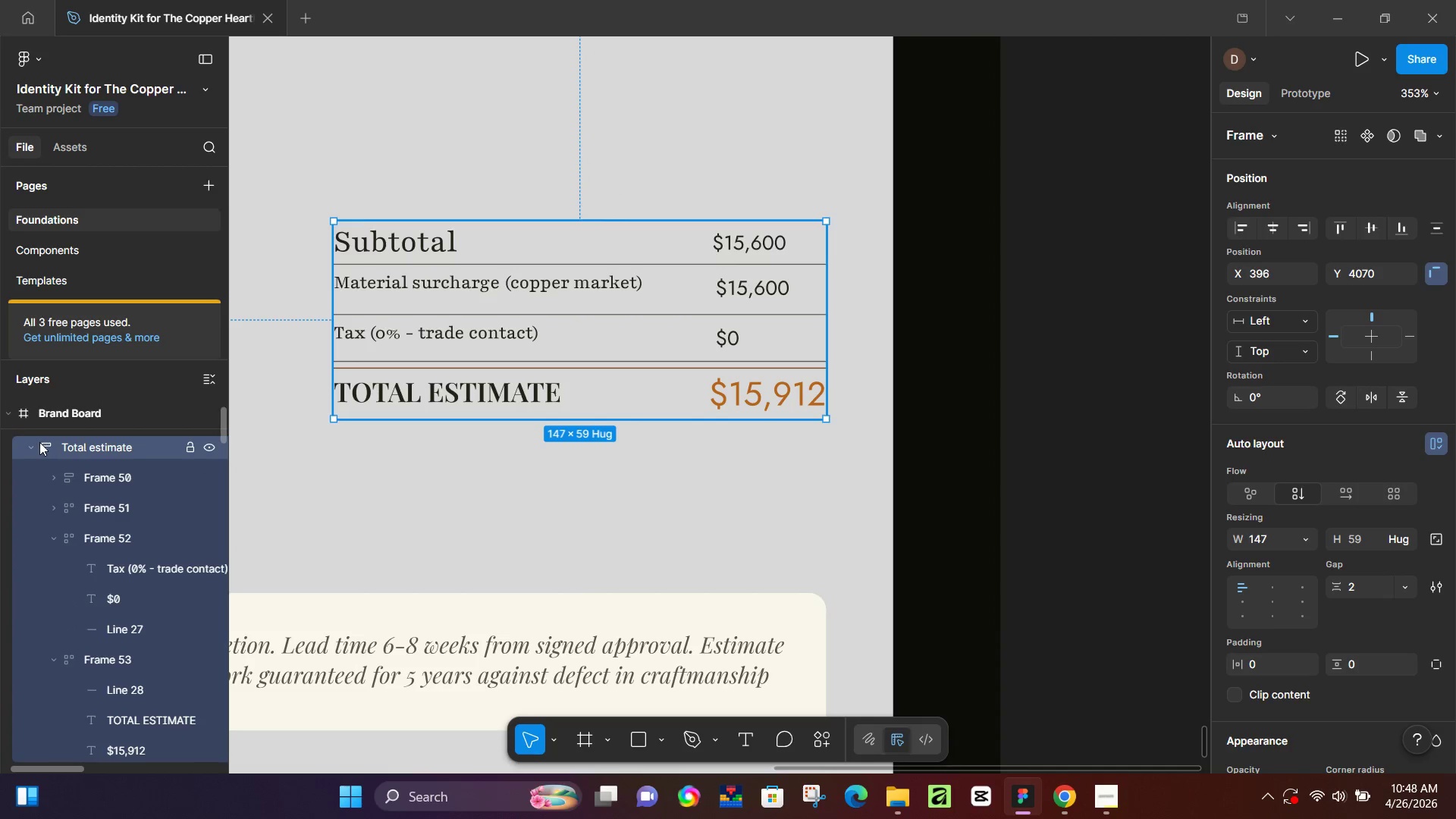 
scroll: coordinate [85, 501], scroll_direction: up, amount: 1.0
 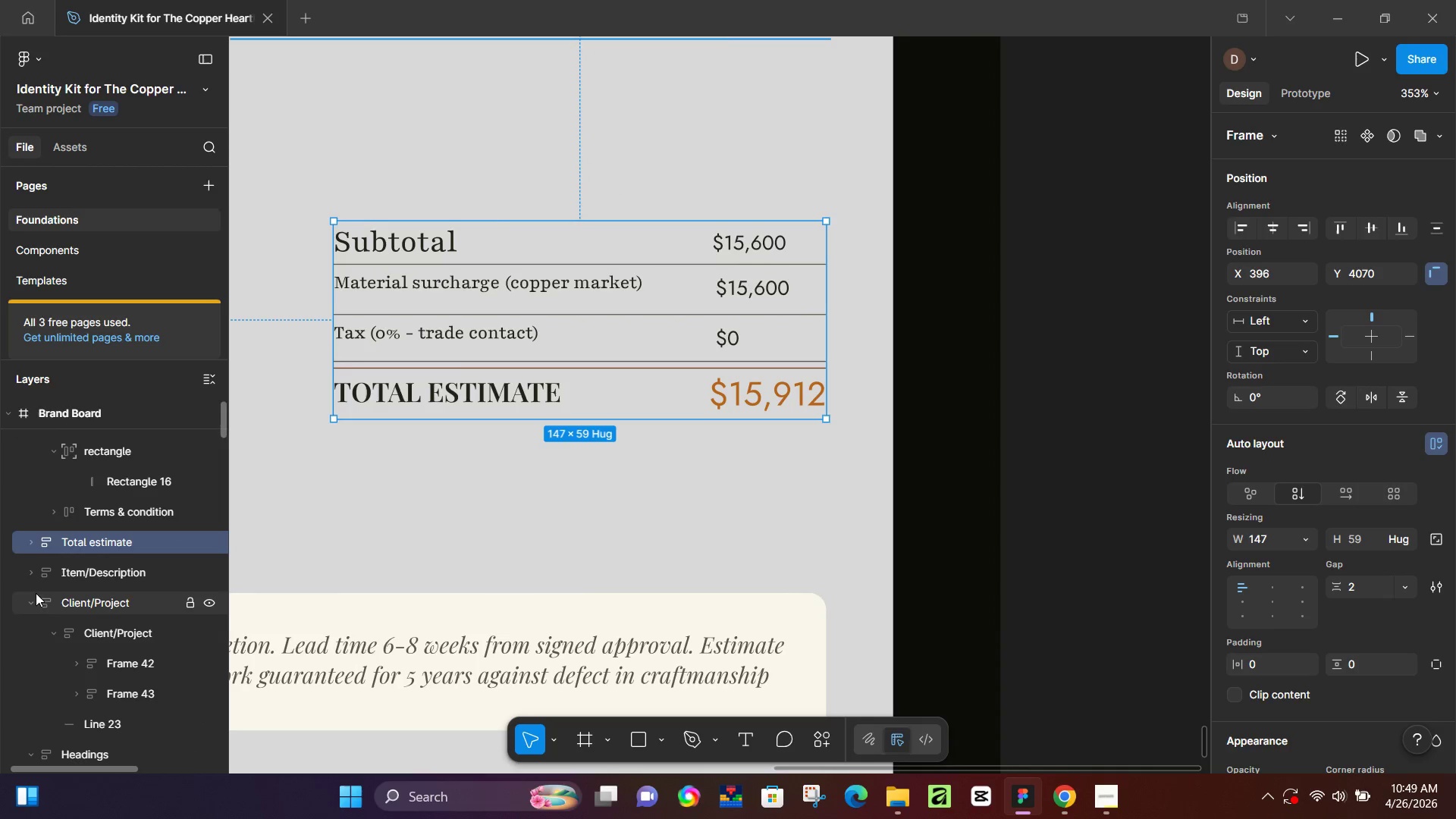 
left_click([36, 601])
 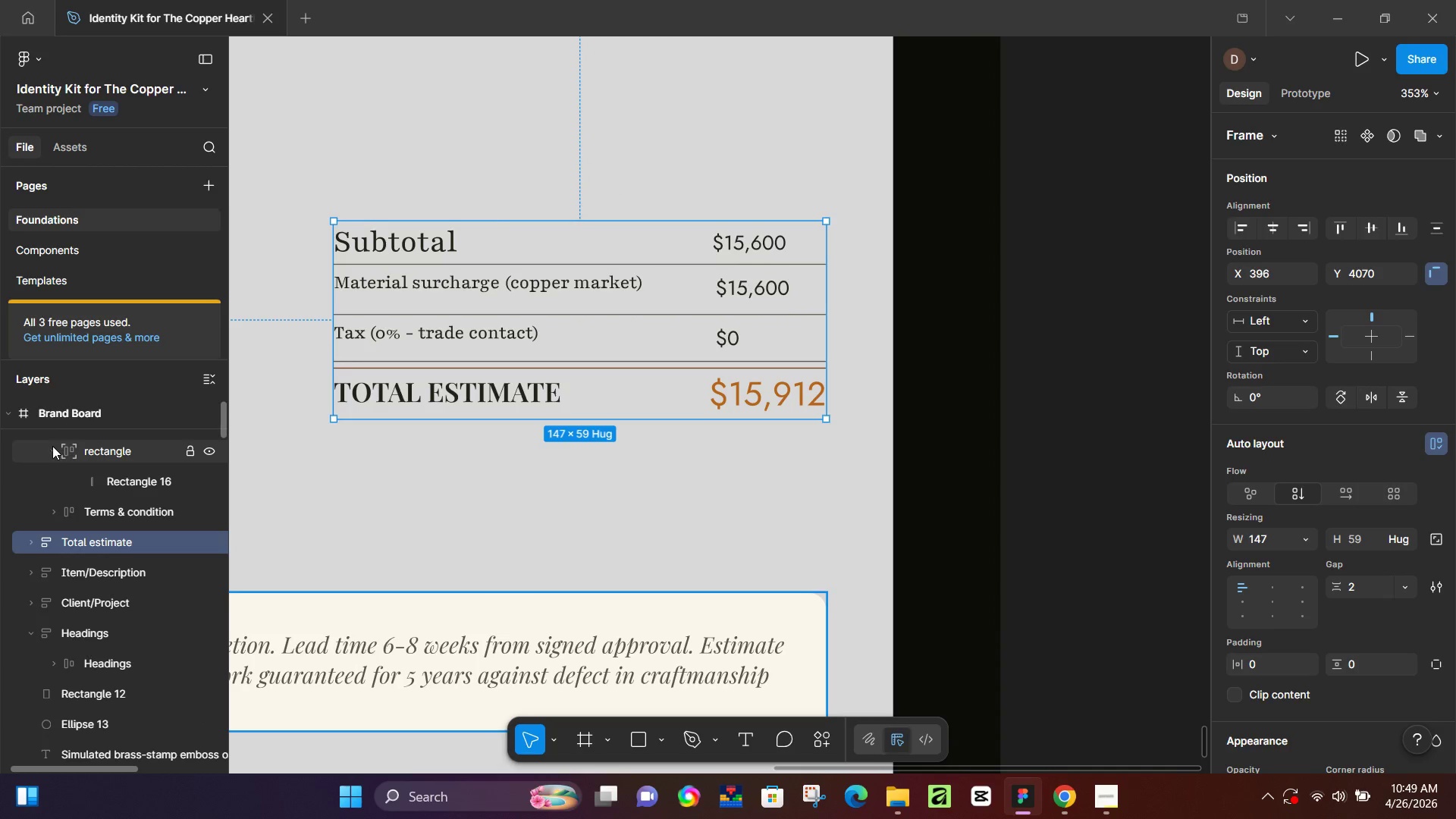 
left_click([52, 446])
 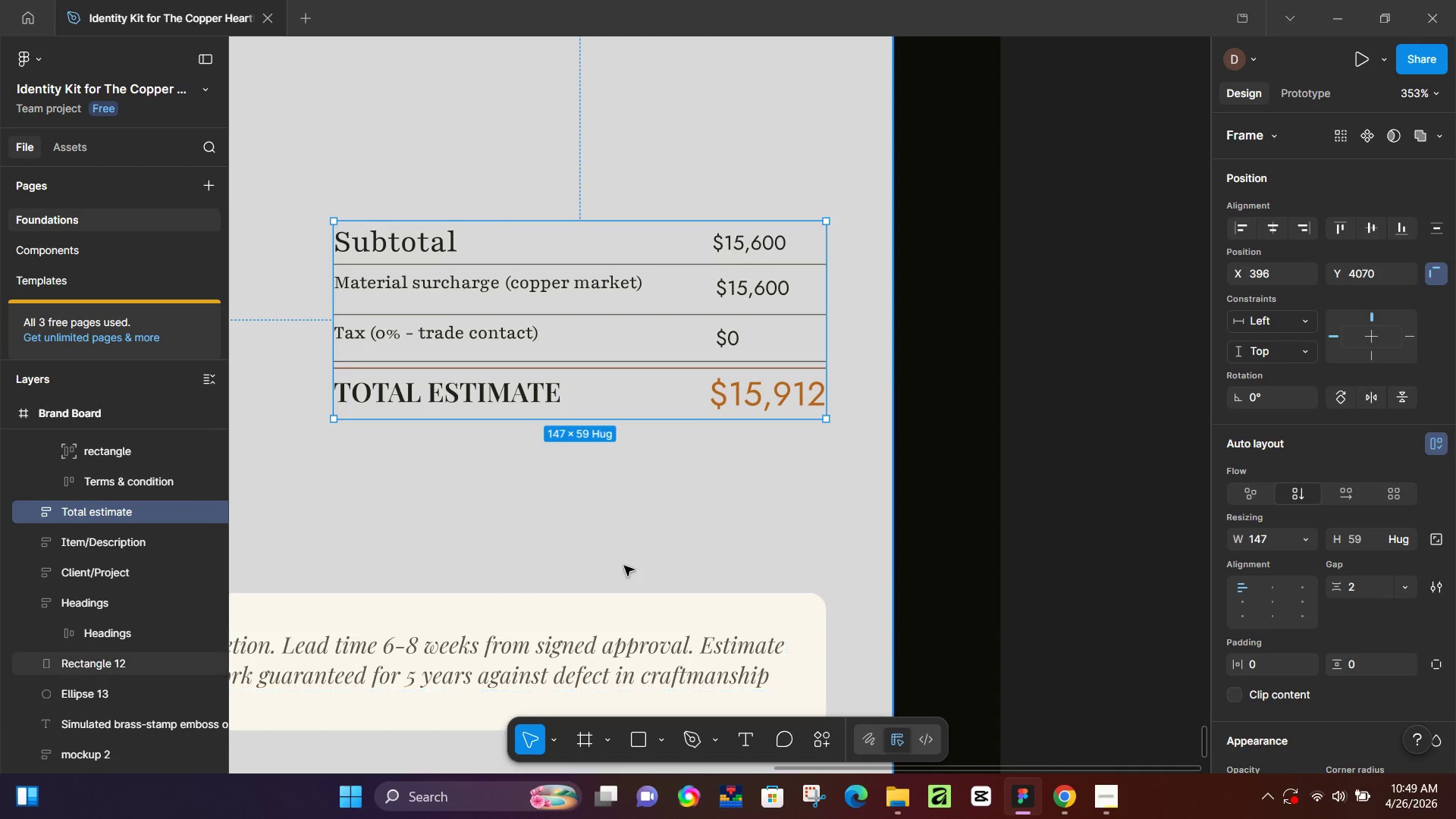 
hold_key(key=Space, duration=0.64)
 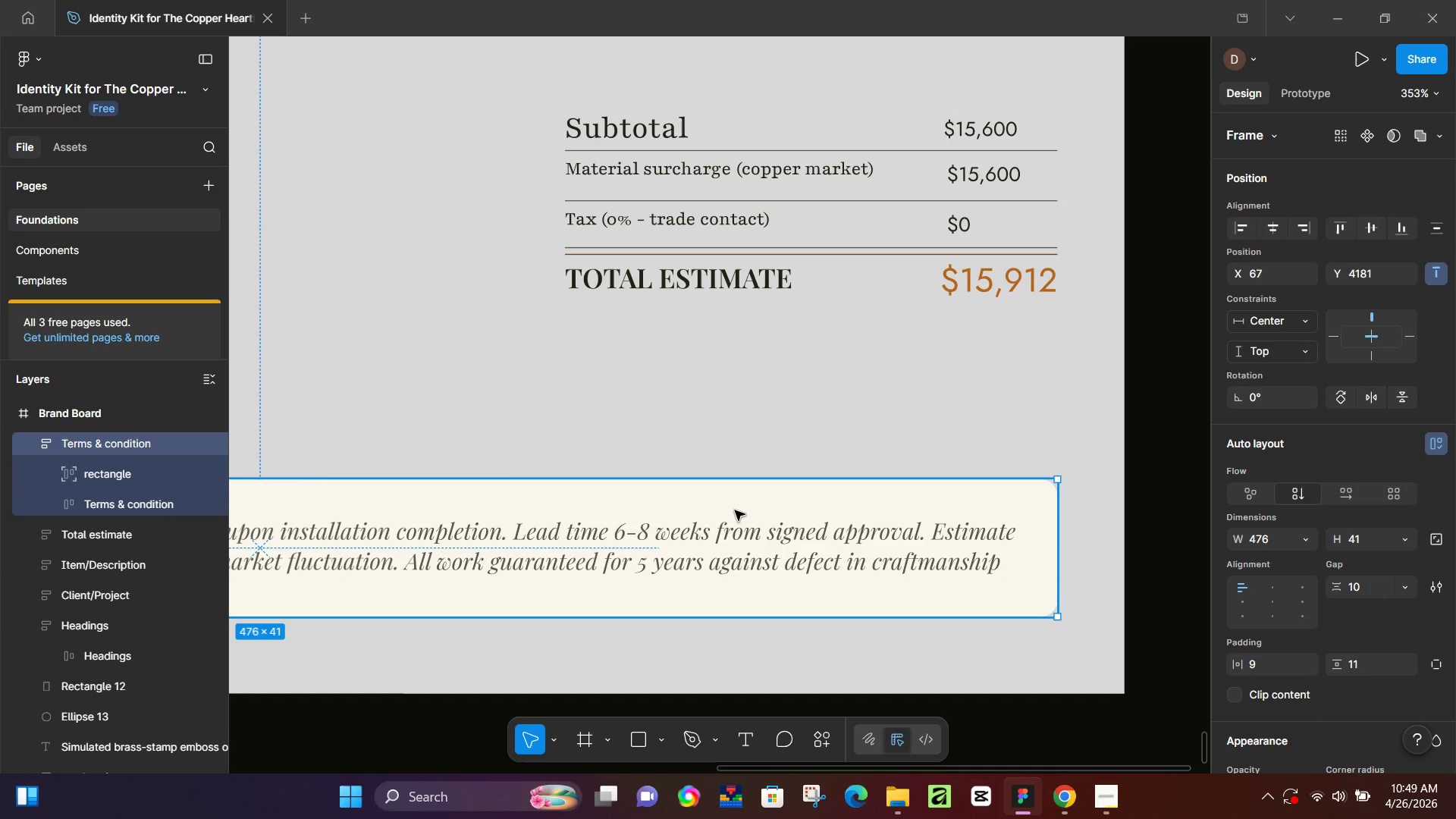 
left_click_drag(start_coordinate=[548, 553], to_coordinate=[779, 439])
 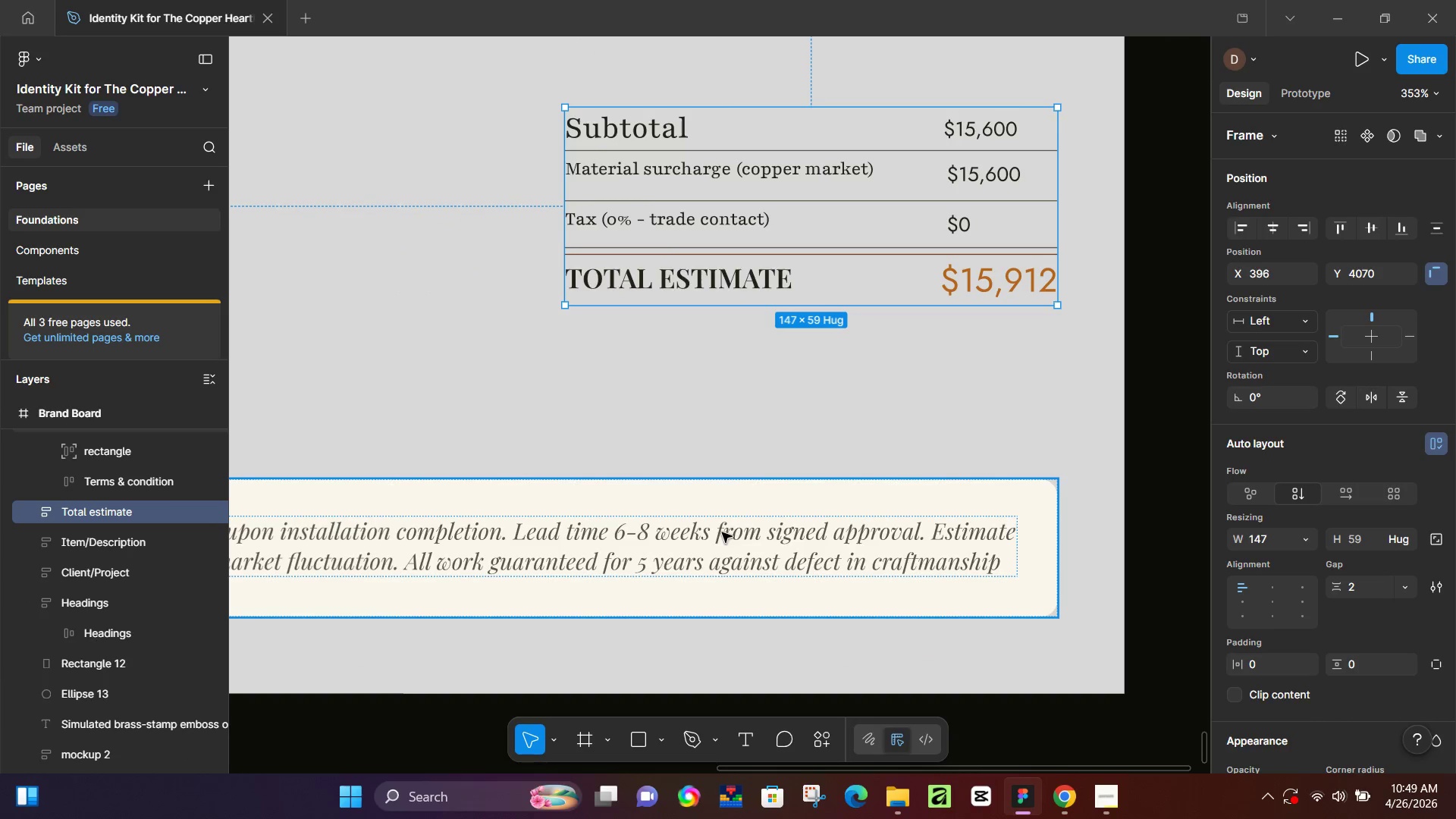 
left_click([722, 532])
 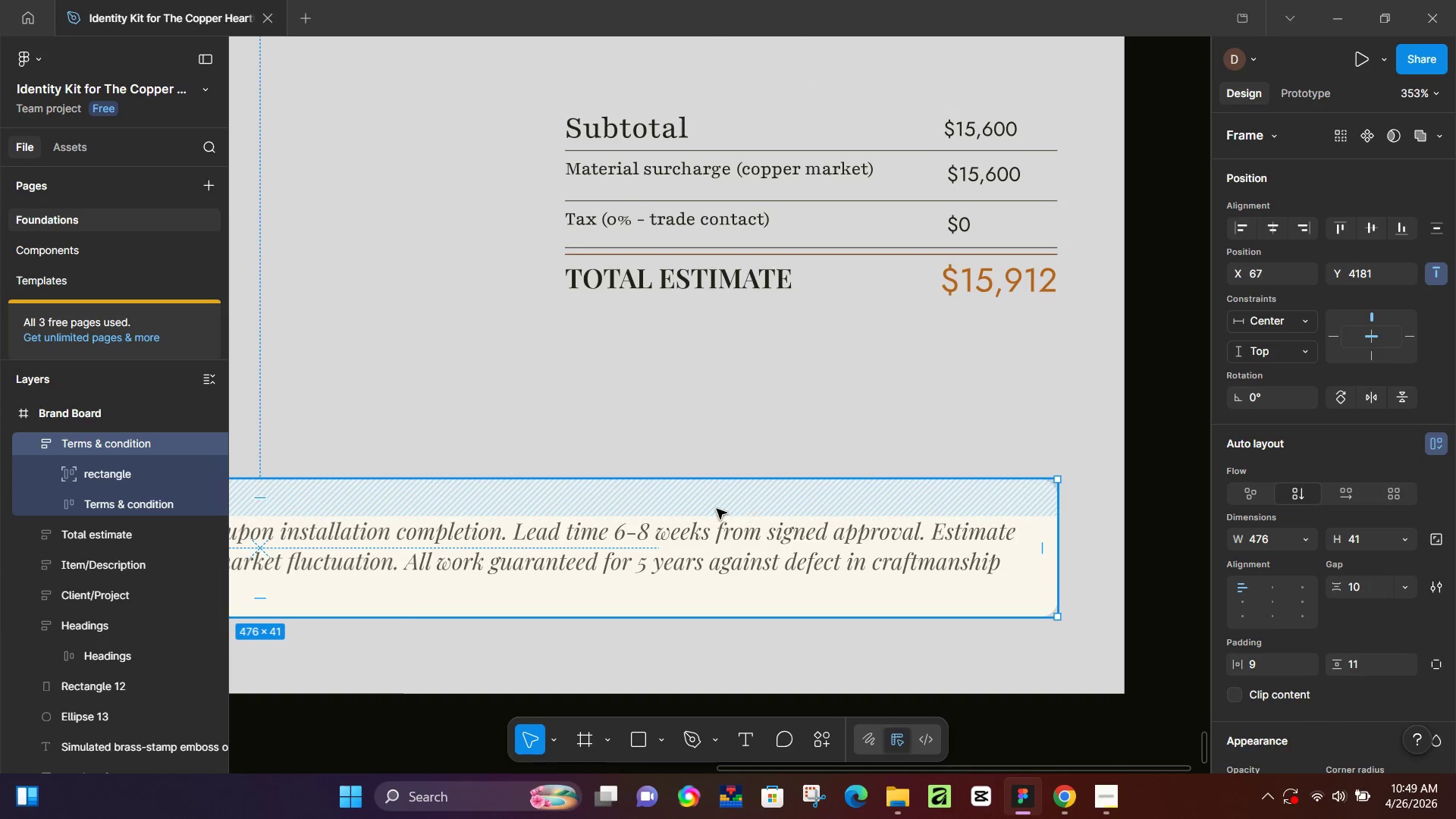 
hold_key(key=ControlLeft, duration=0.83)
 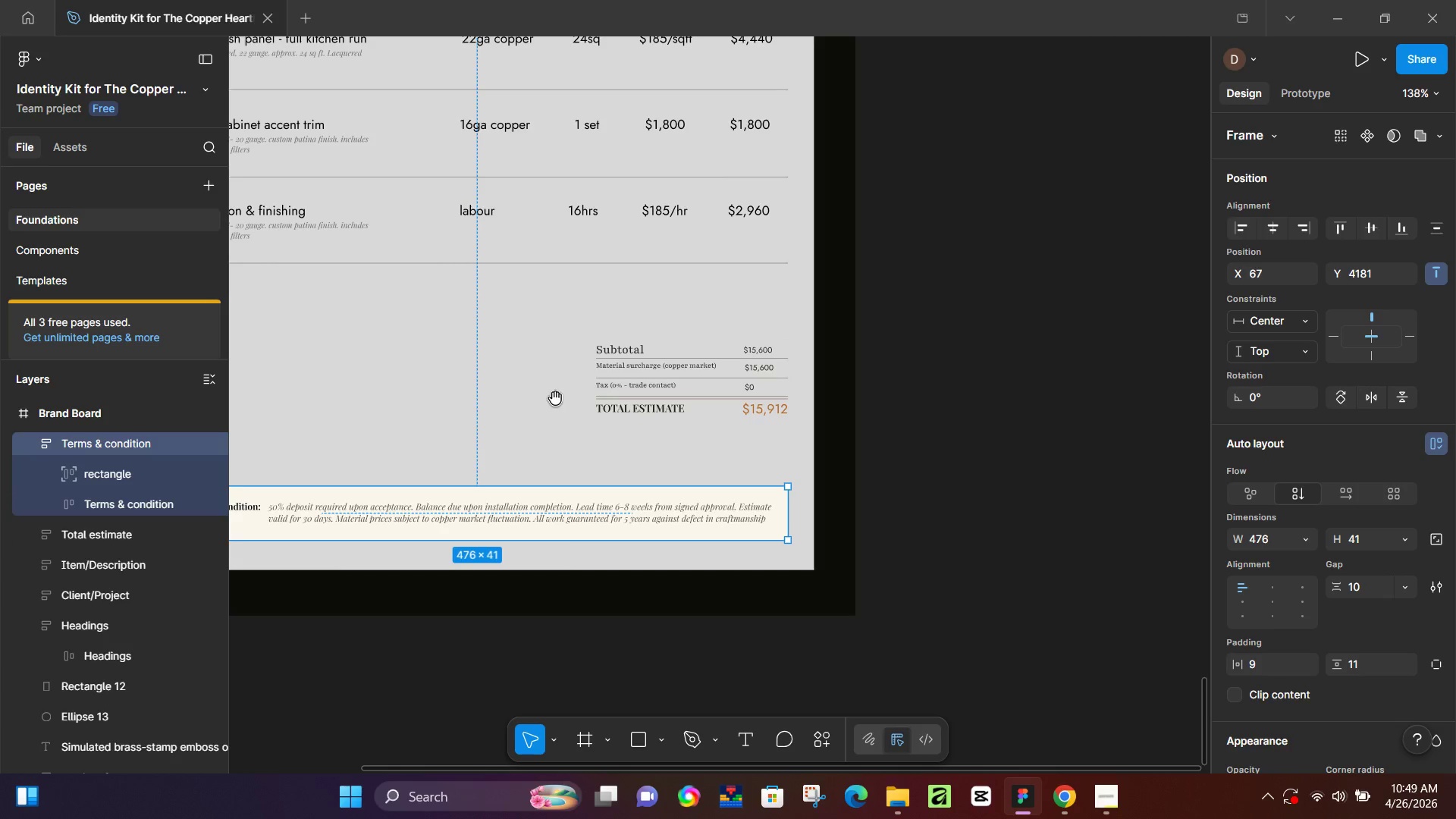 
hold_key(key=Space, duration=0.64)
 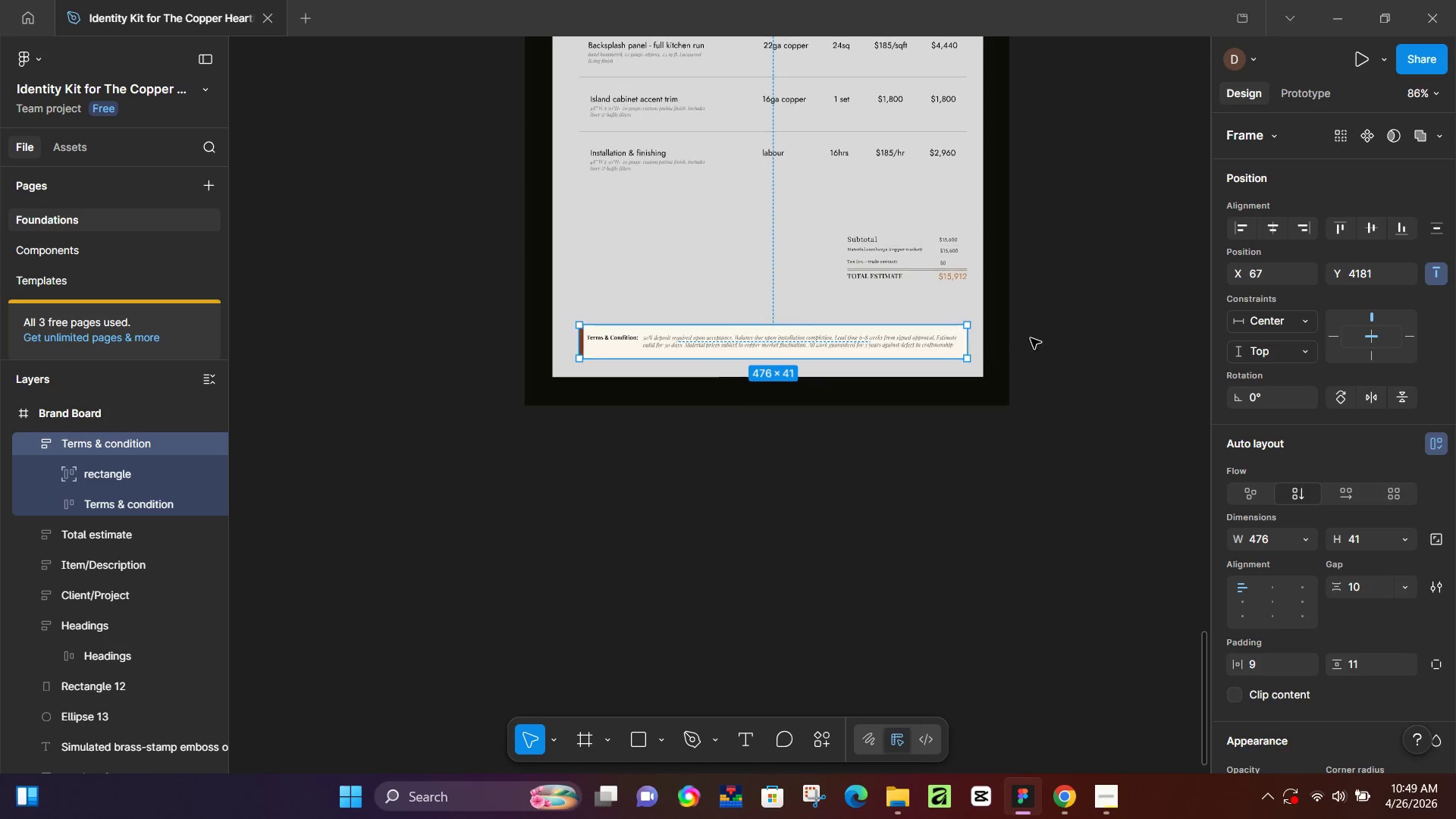 
left_click_drag(start_coordinate=[555, 398], to_coordinate=[829, 255])
 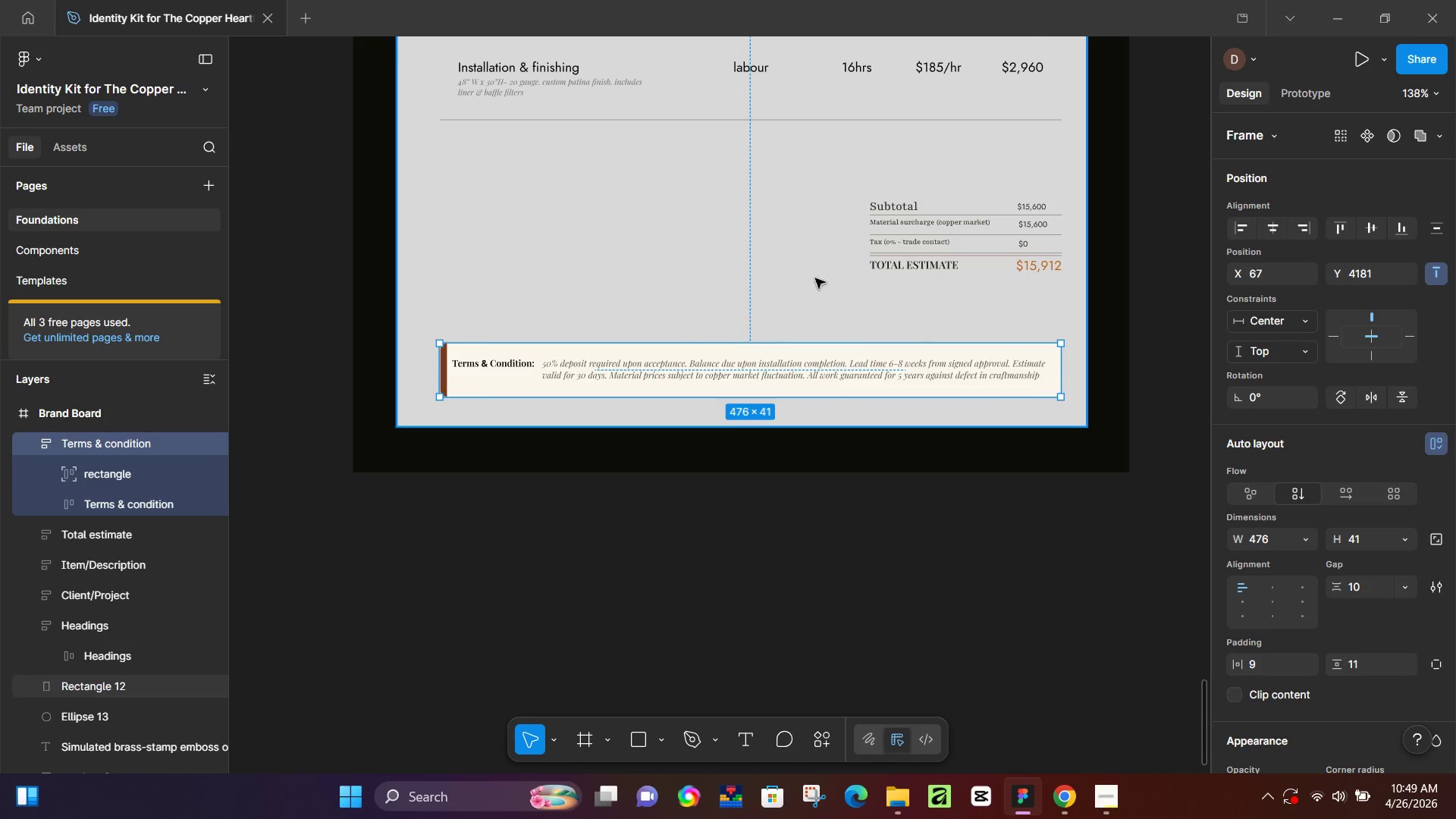 
key(Control+ControlLeft)
 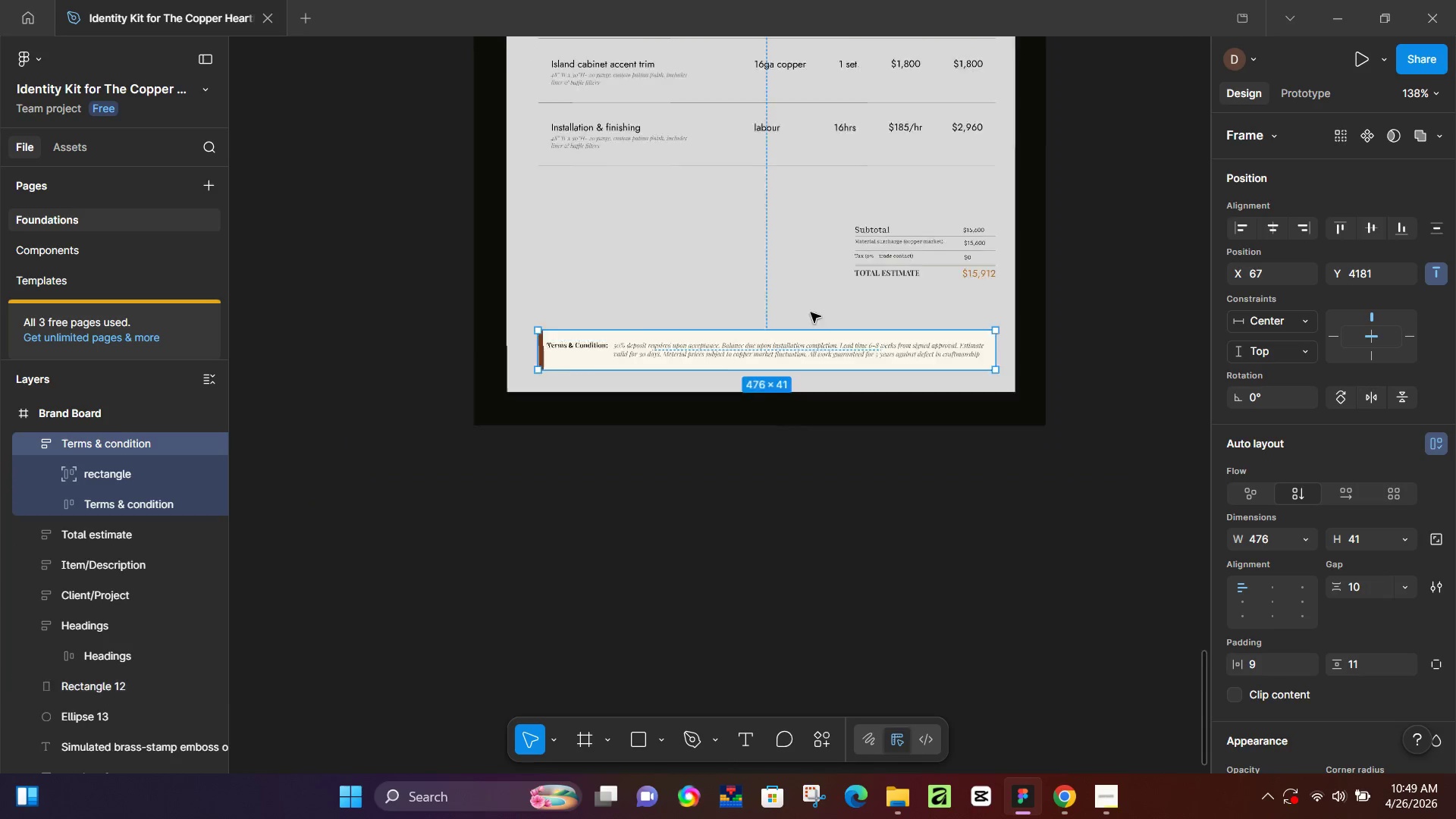 
scroll: coordinate [639, 485], scroll_direction: down, amount: 11.0
 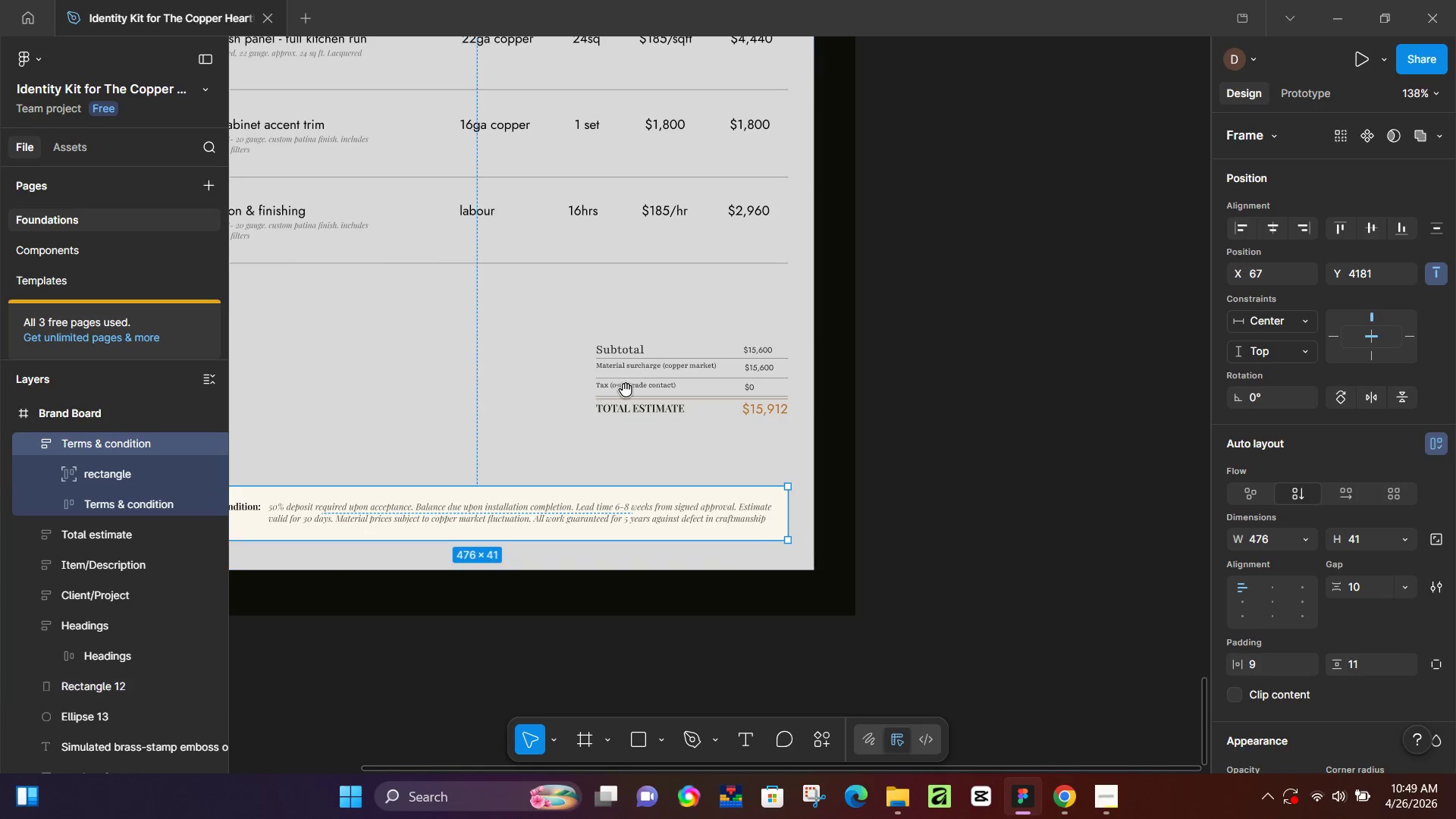 
double_click([905, 256])
 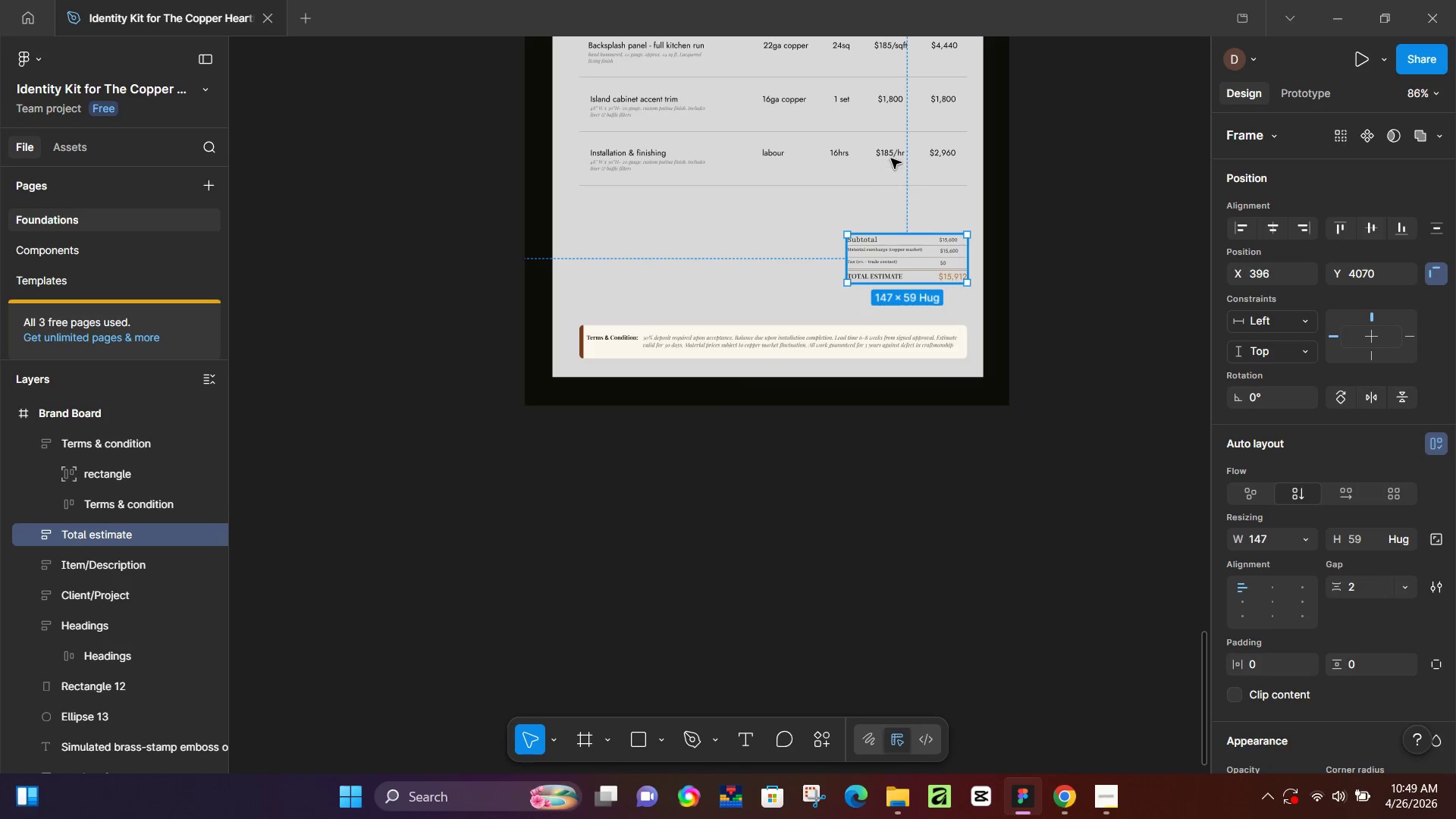 
scroll: coordinate [810, 298], scroll_direction: down, amount: 4.0
 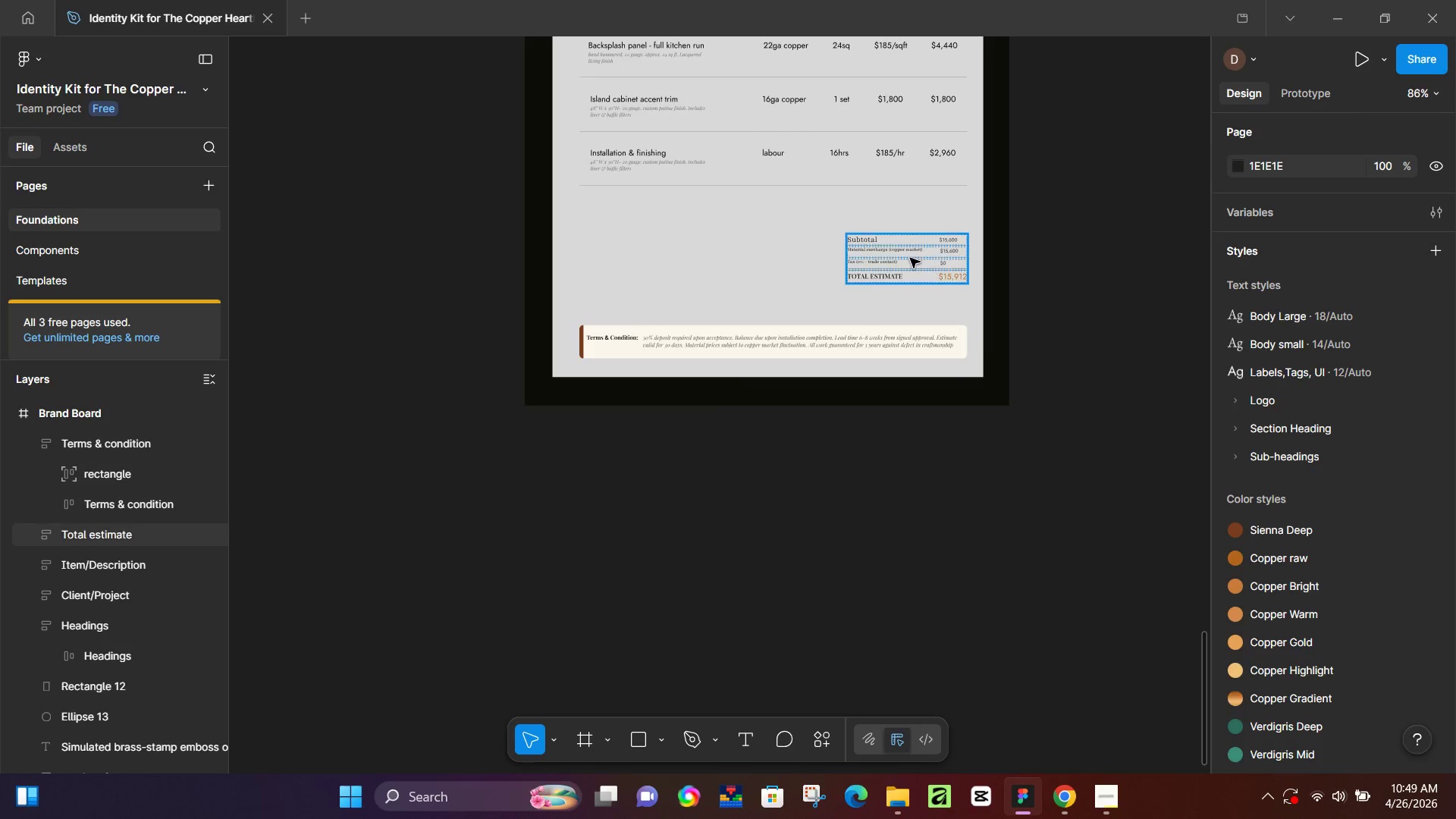 
left_click([891, 157])
 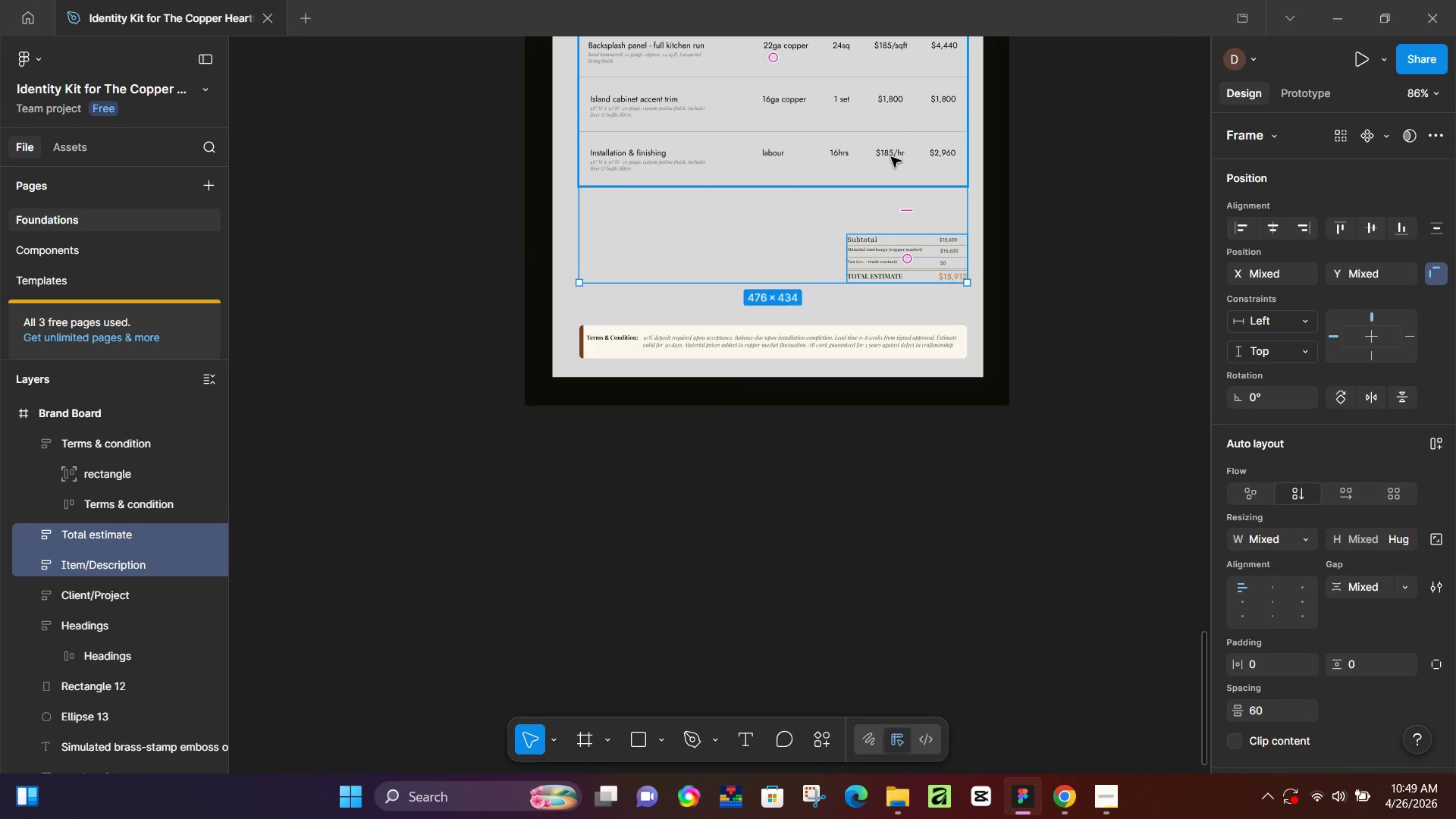 
key(Shift+A)
 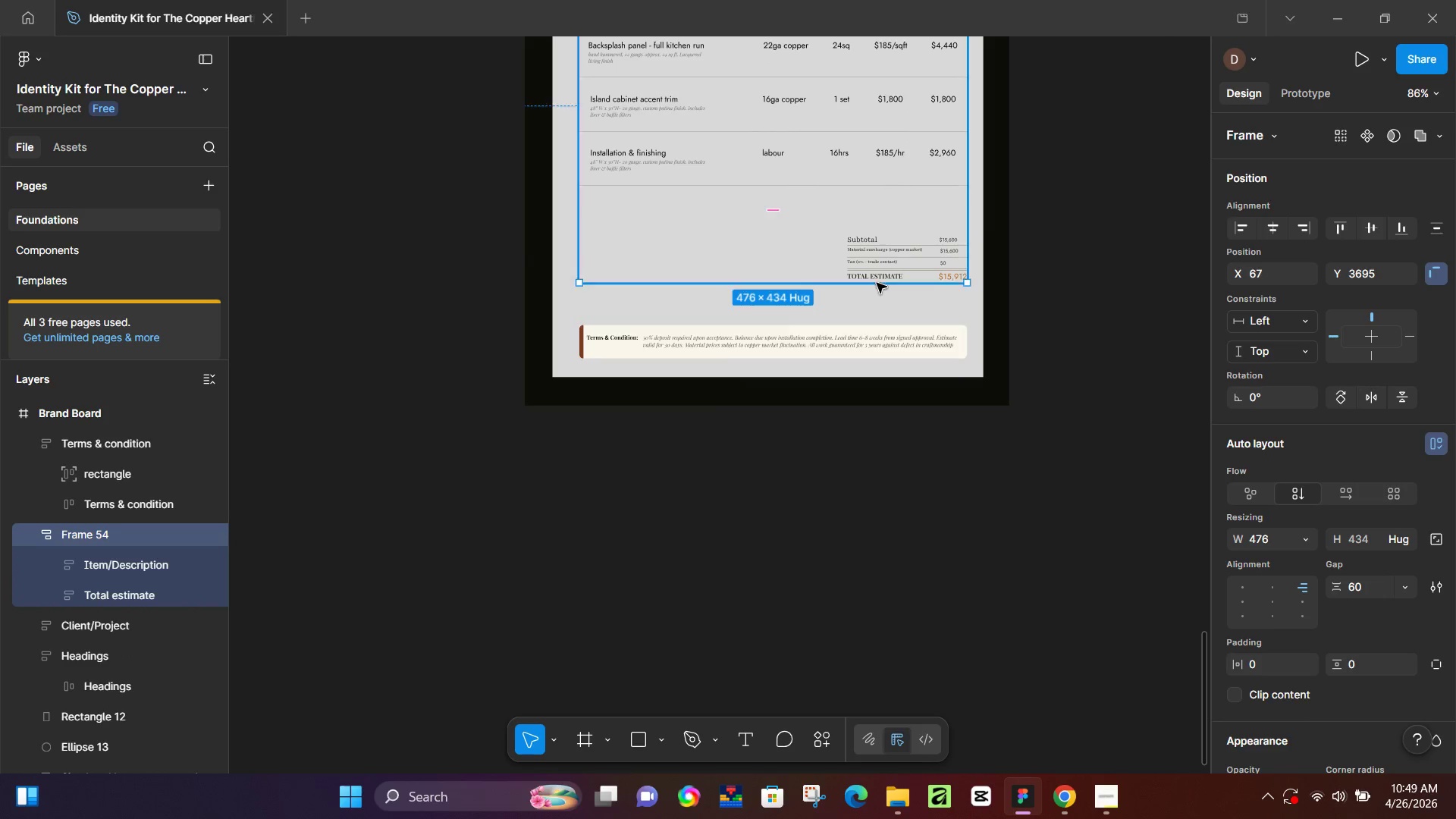 
hold_key(key=ShiftLeft, duration=1.52)
 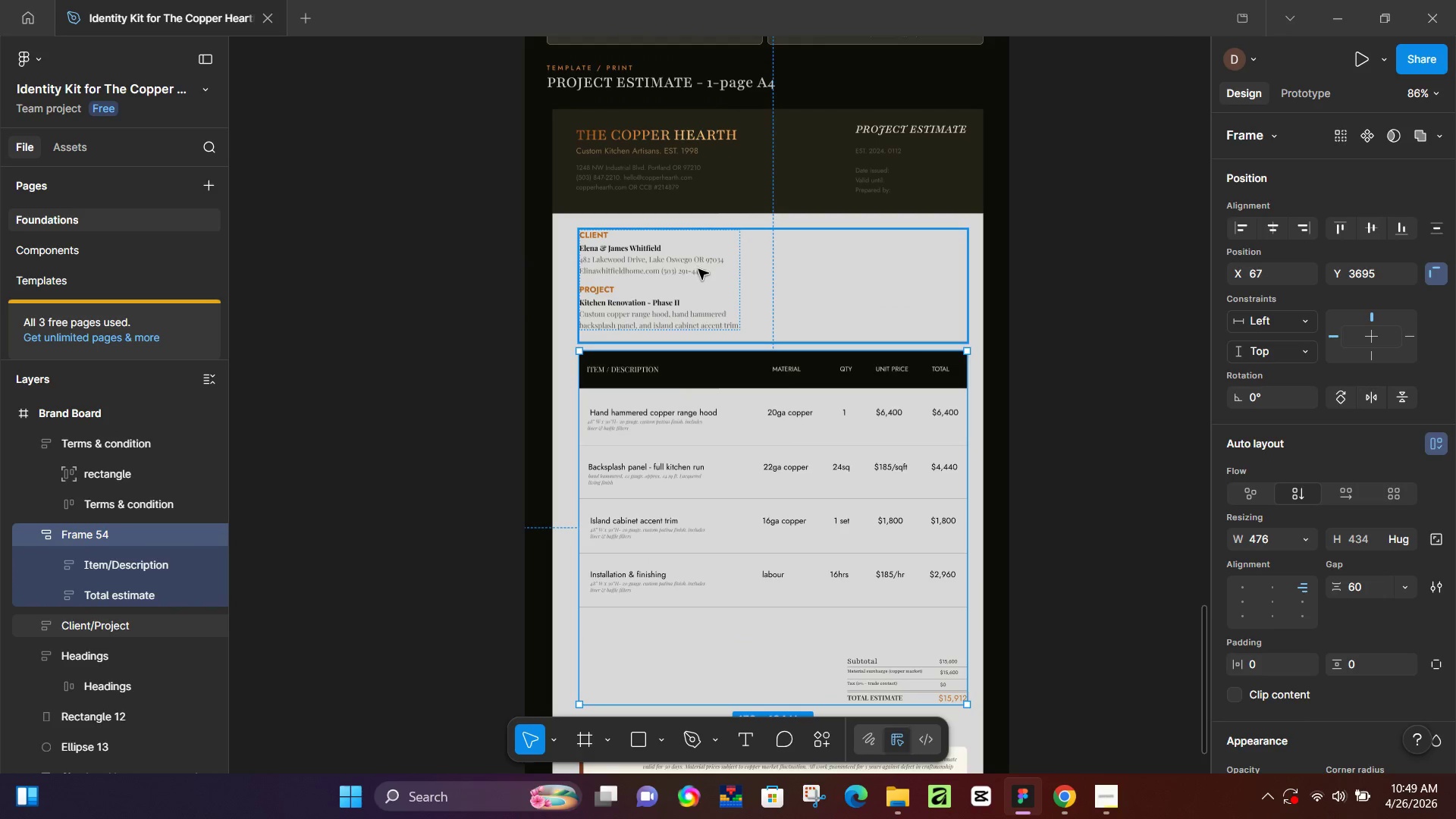 
scroll: coordinate [725, 322], scroll_direction: up, amount: 9.0
 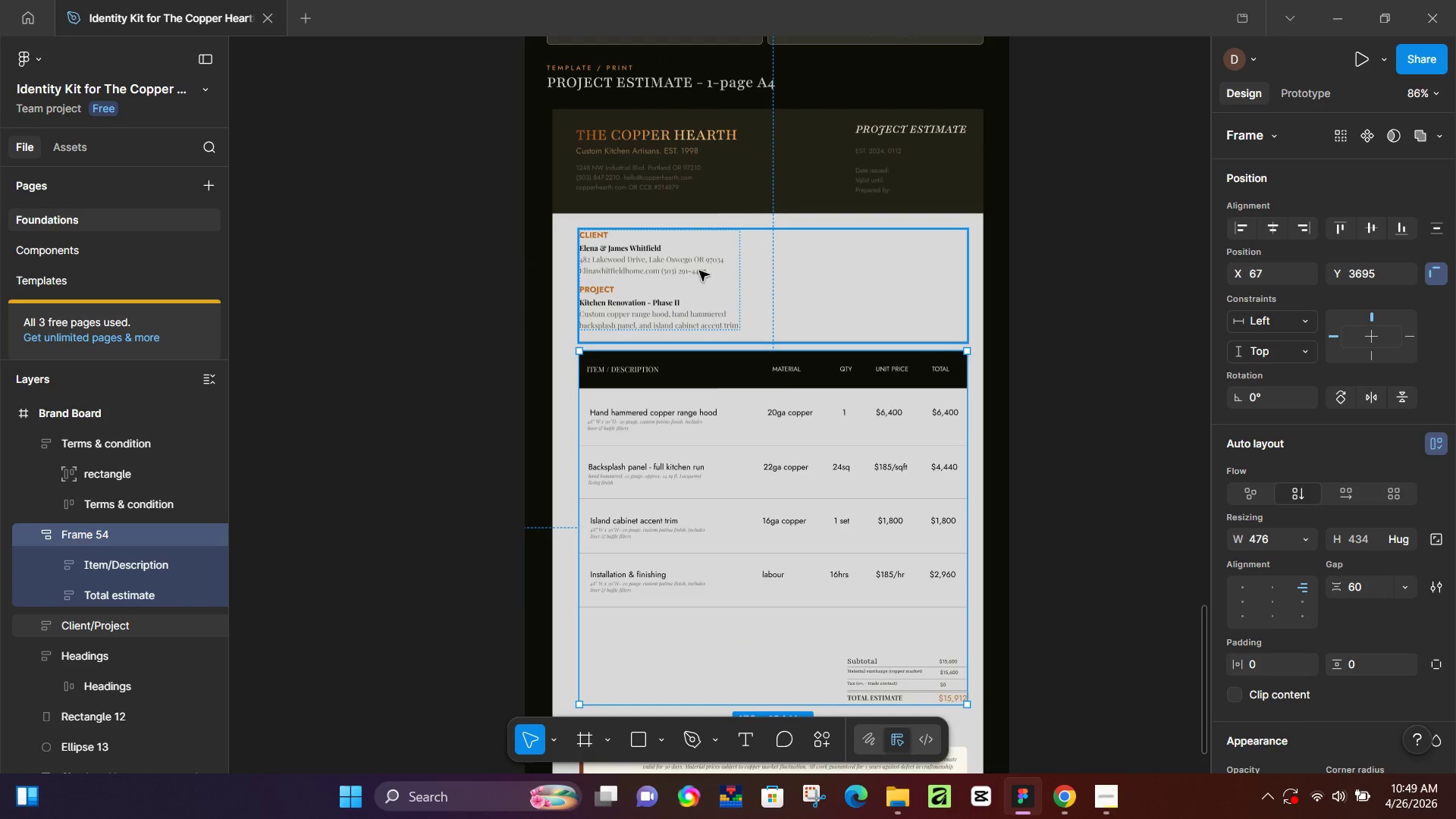 
hold_key(key=ShiftLeft, duration=0.5)
 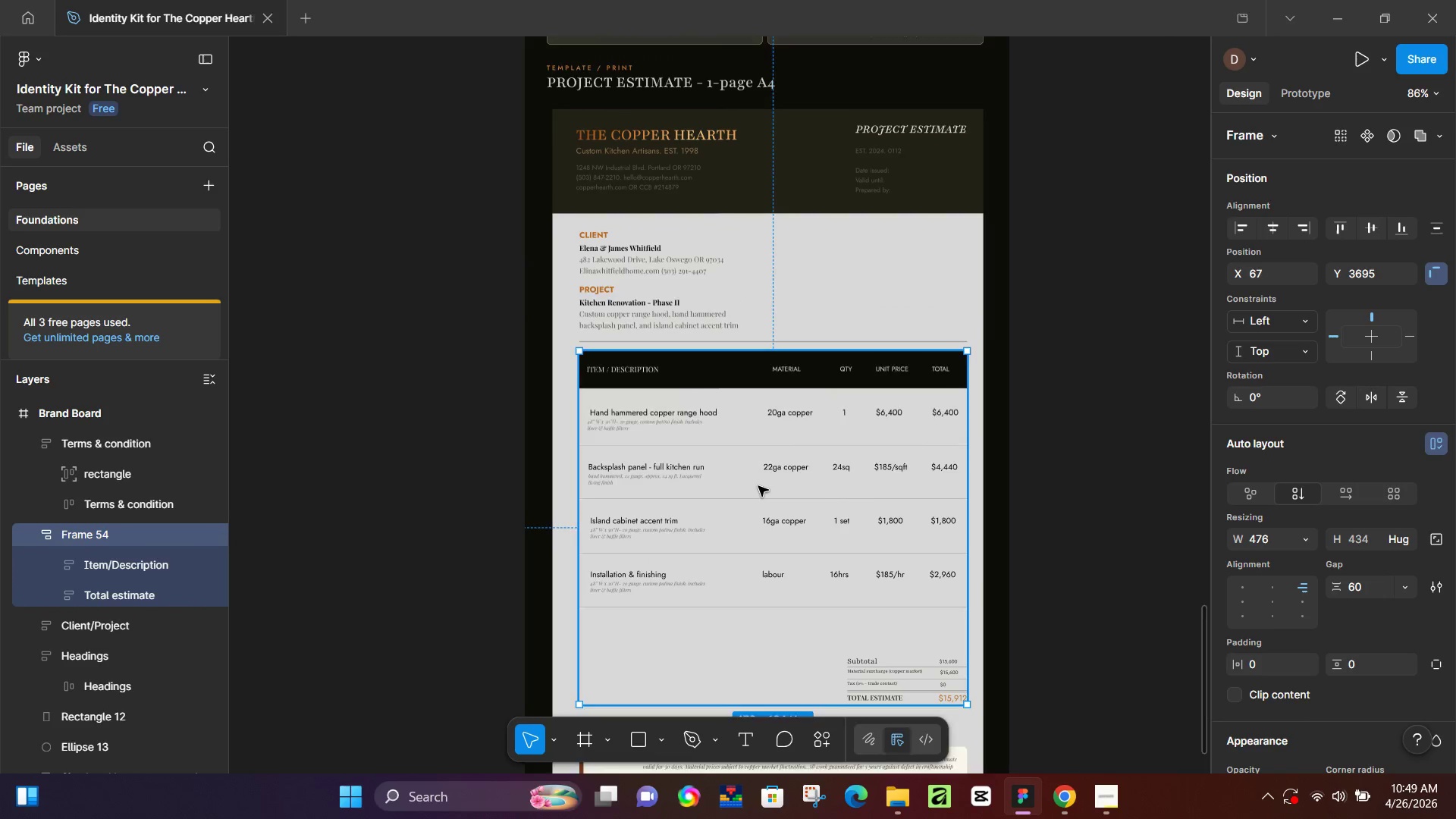 
scroll: coordinate [758, 486], scroll_direction: down, amount: 3.0
 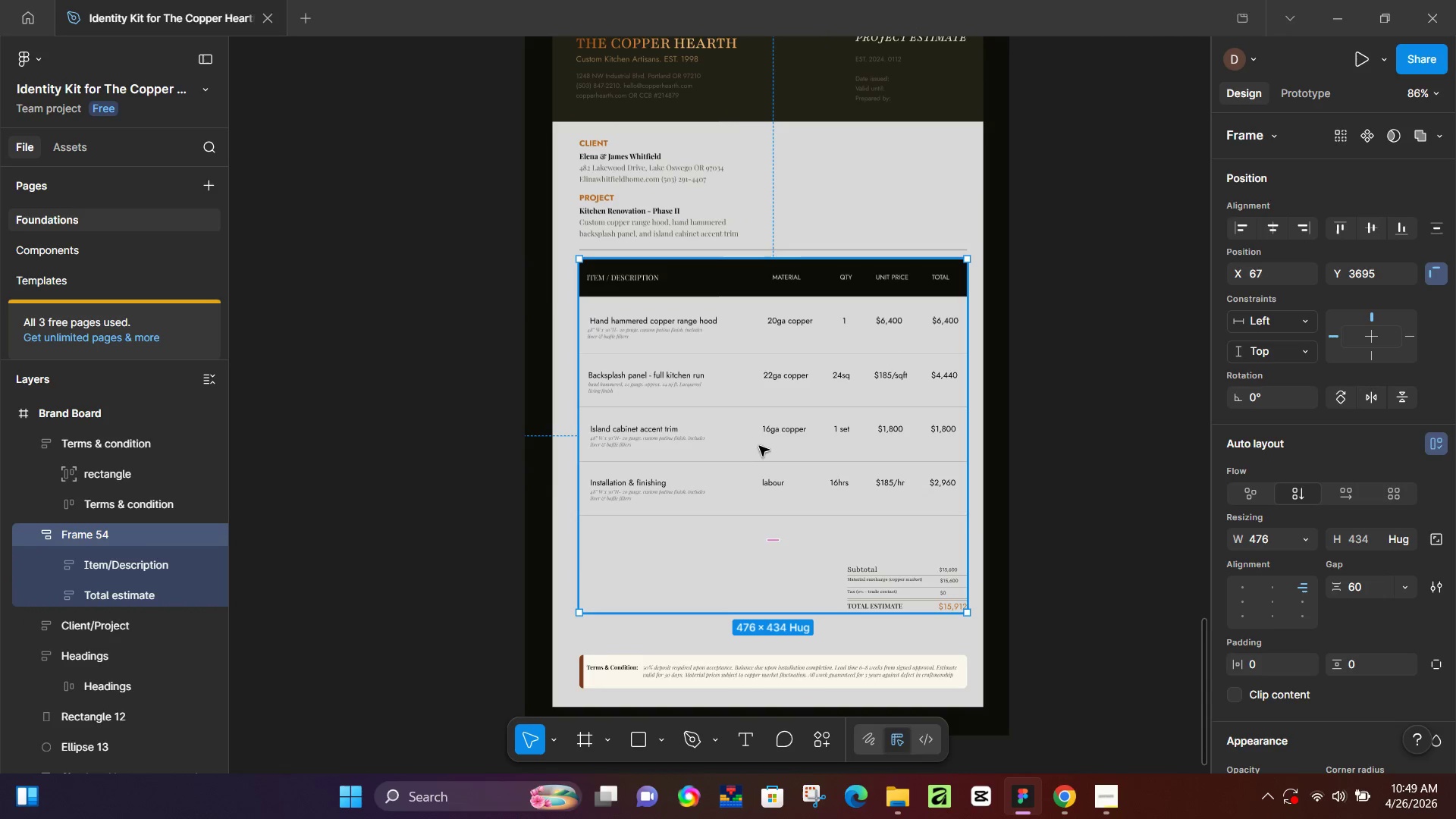 
hold_key(key=ShiftLeft, duration=1.52)
left_click([726, 218])
 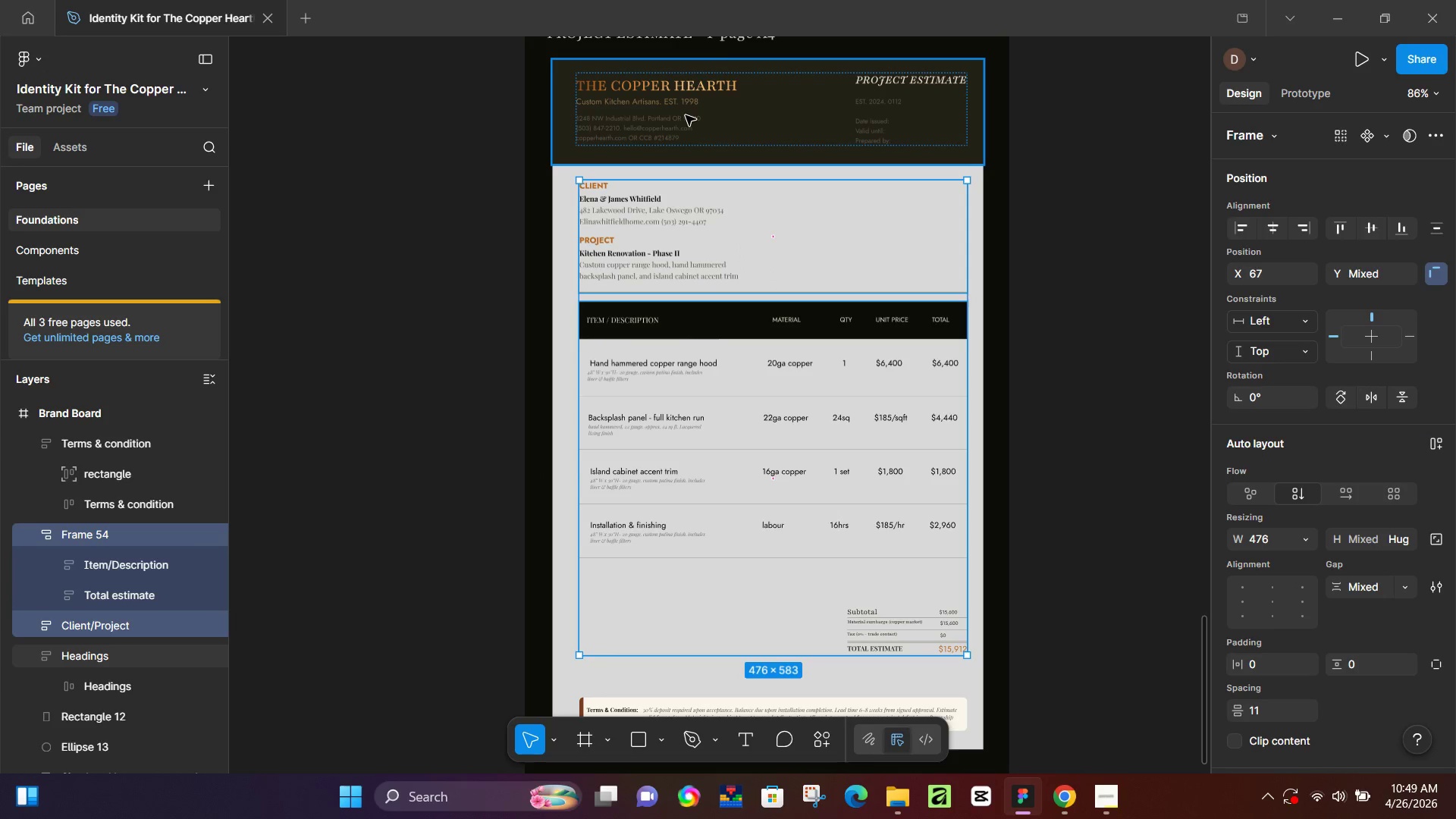 
scroll: coordinate [761, 441], scroll_direction: up, amount: 3.0
 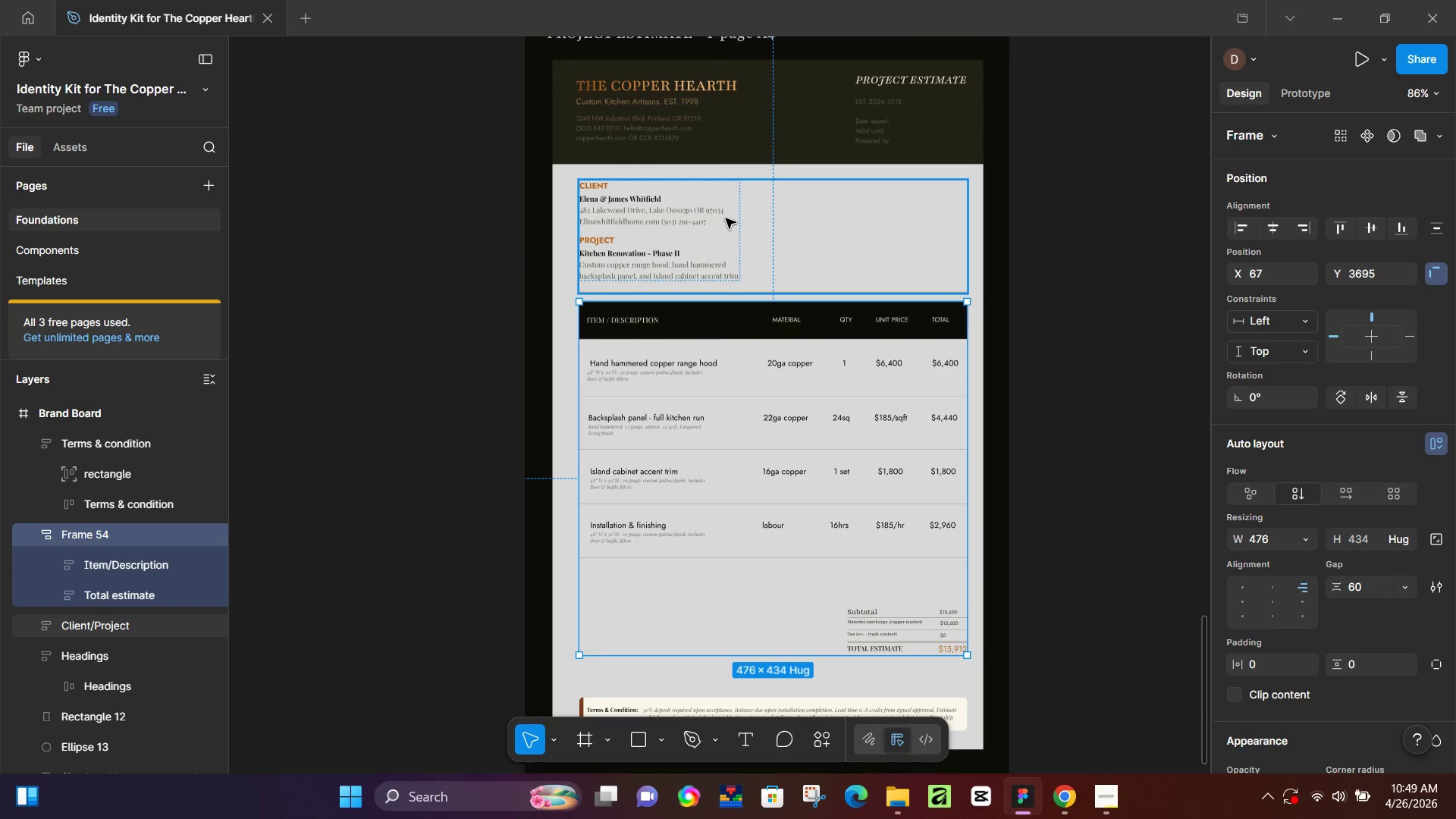 
left_click([686, 115])
 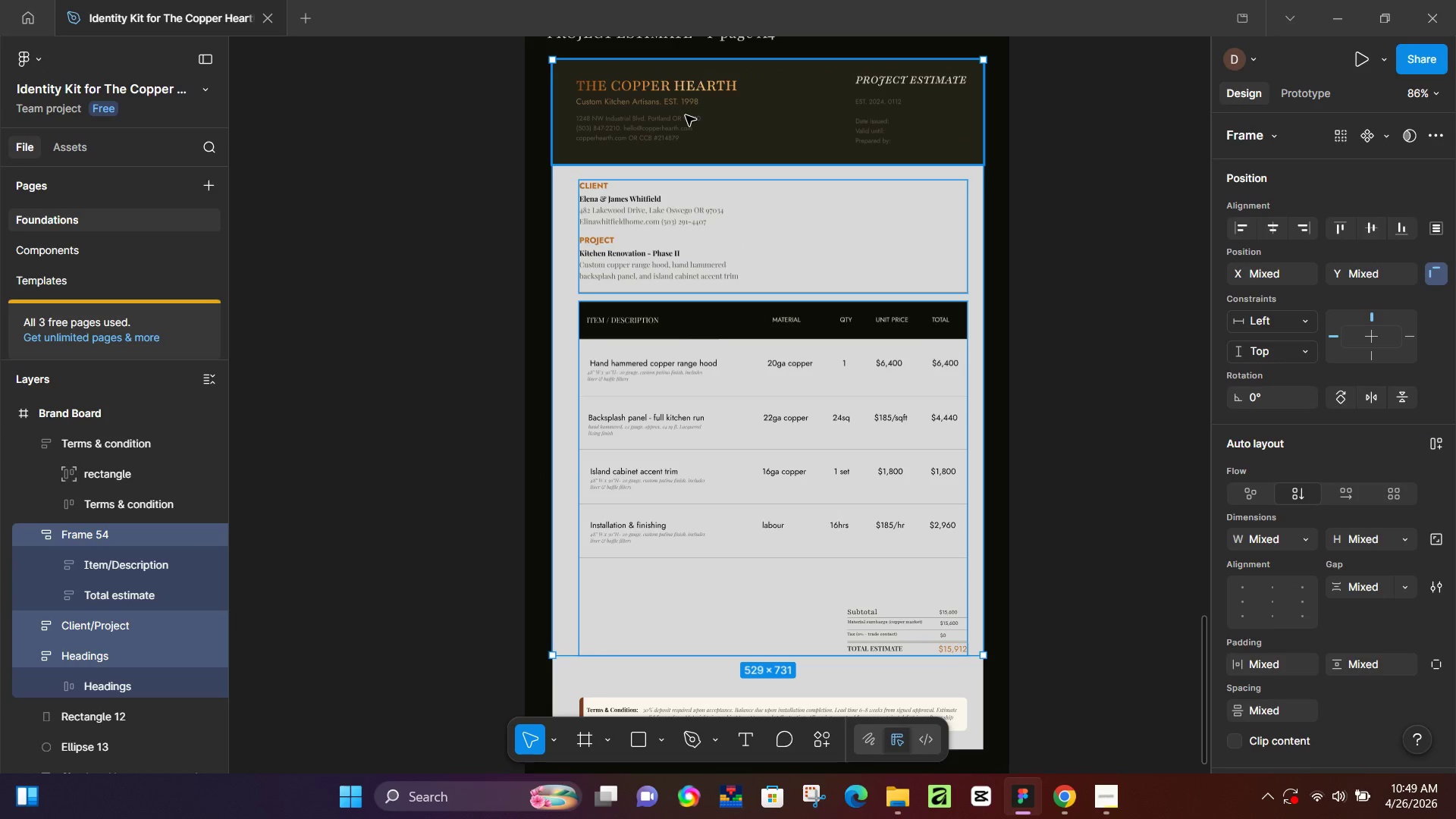 
hold_key(key=ShiftLeft, duration=1.5)
 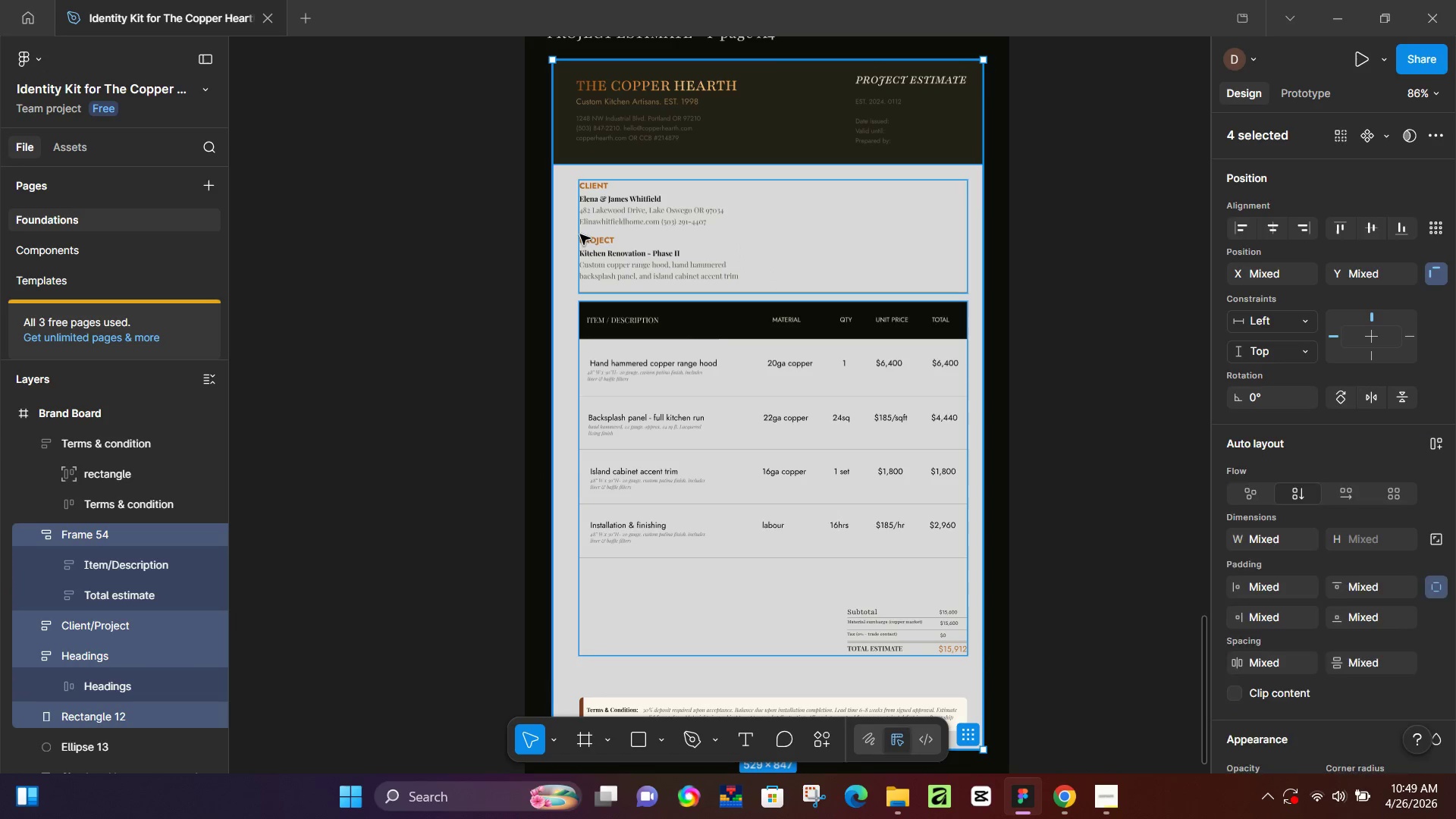 
left_click([565, 231])
 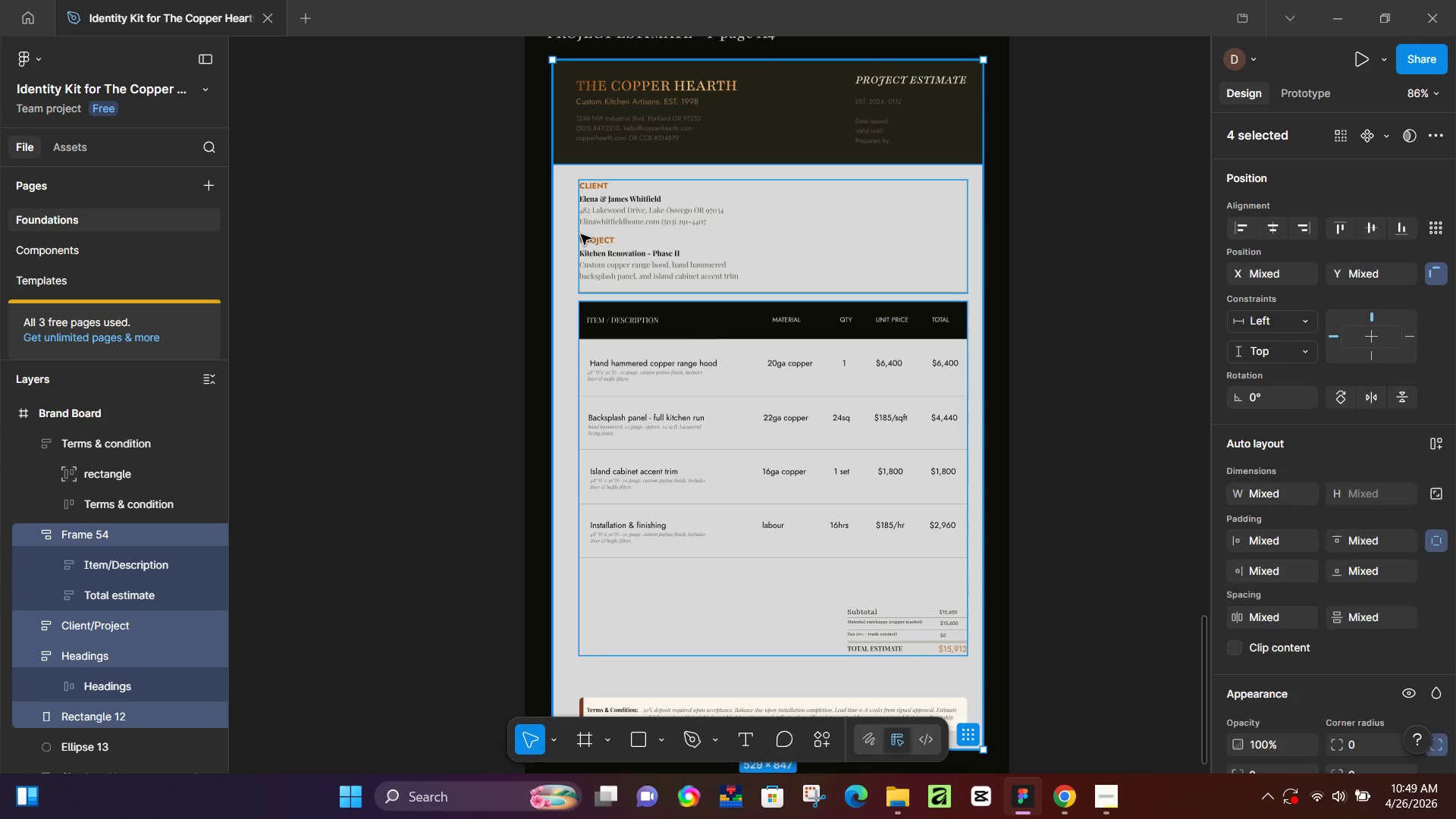 
key(Shift+A)
 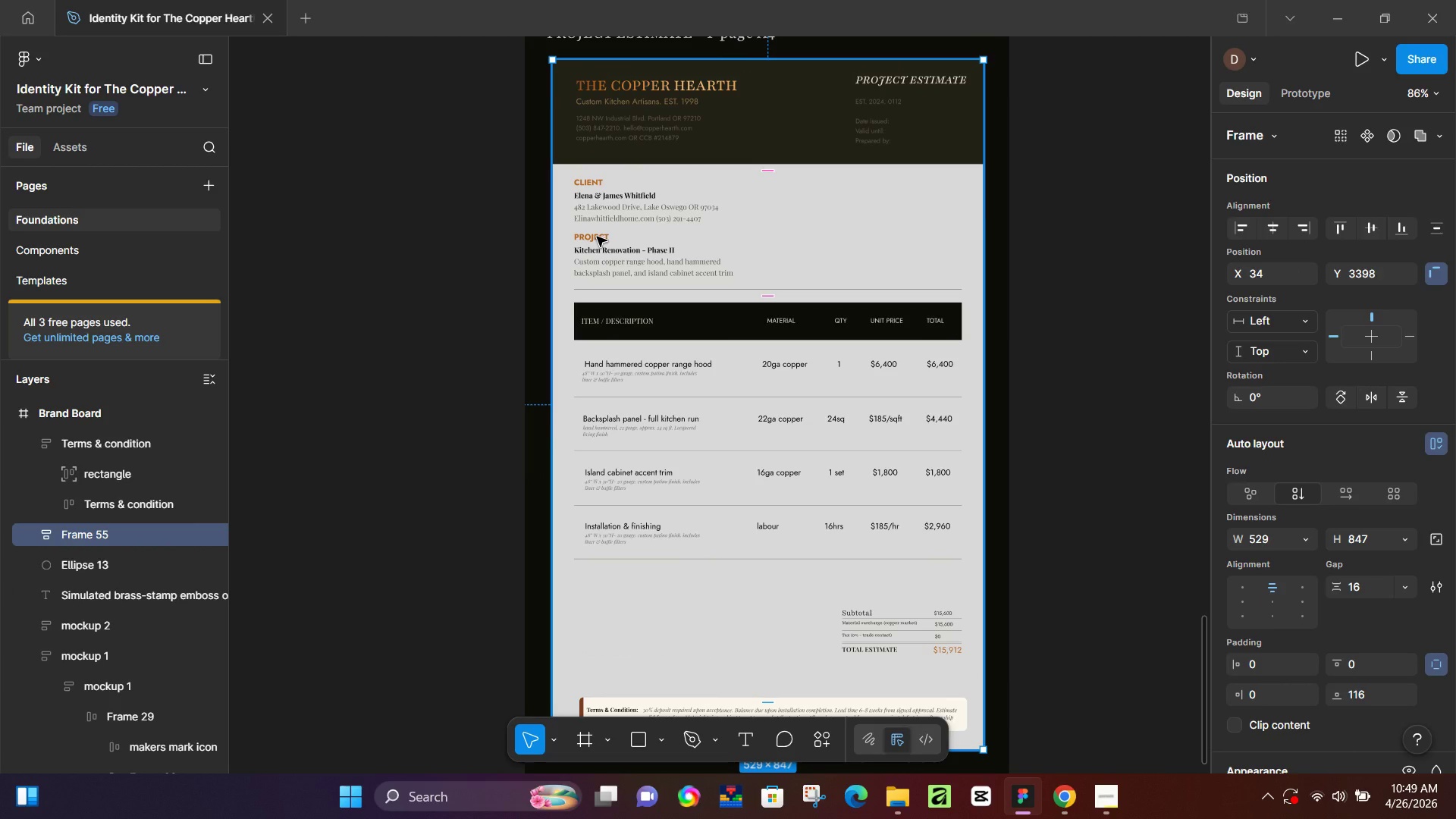 
scroll: coordinate [598, 245], scroll_direction: up, amount: 2.0
 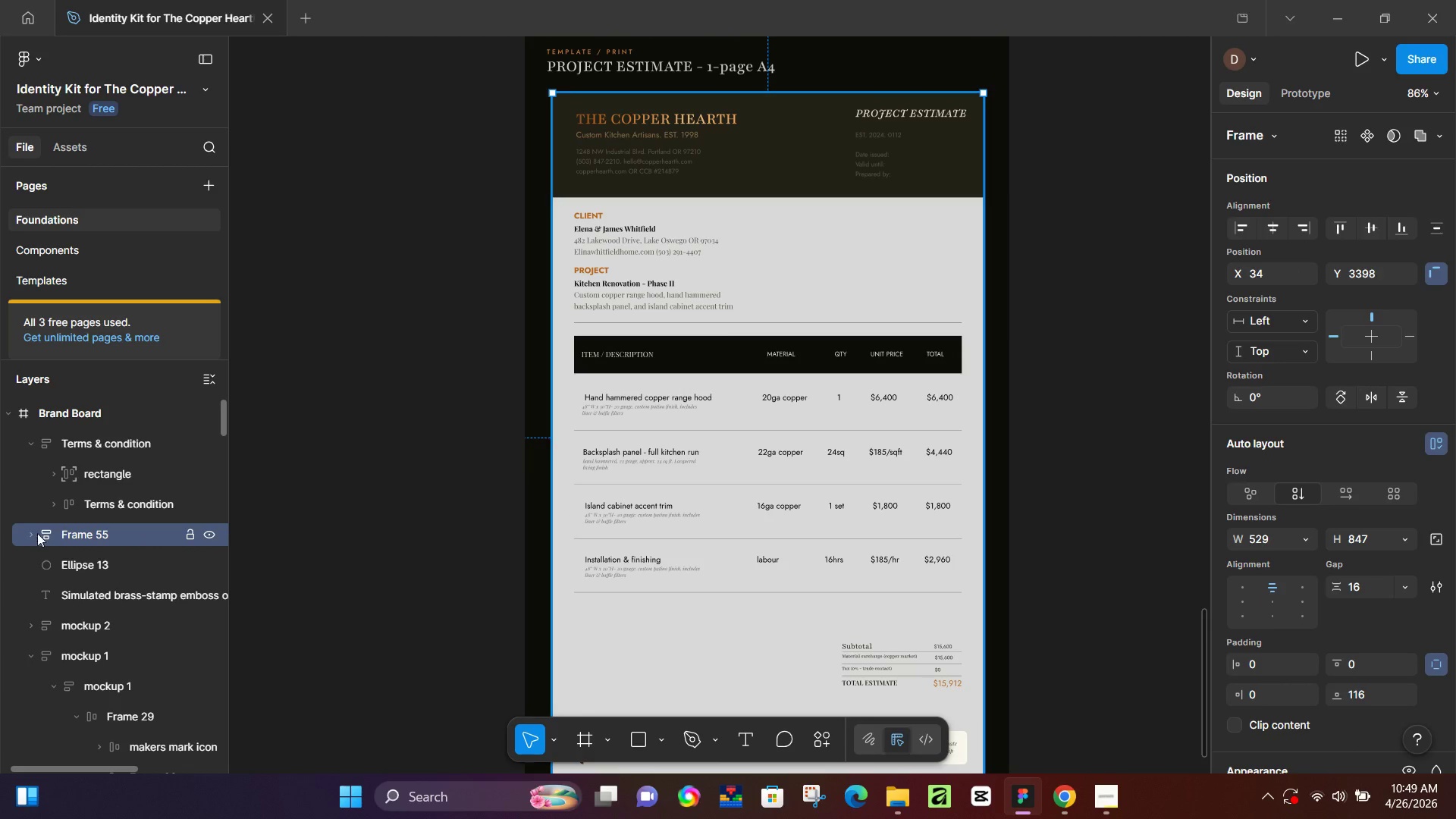 
double_click([65, 533])
 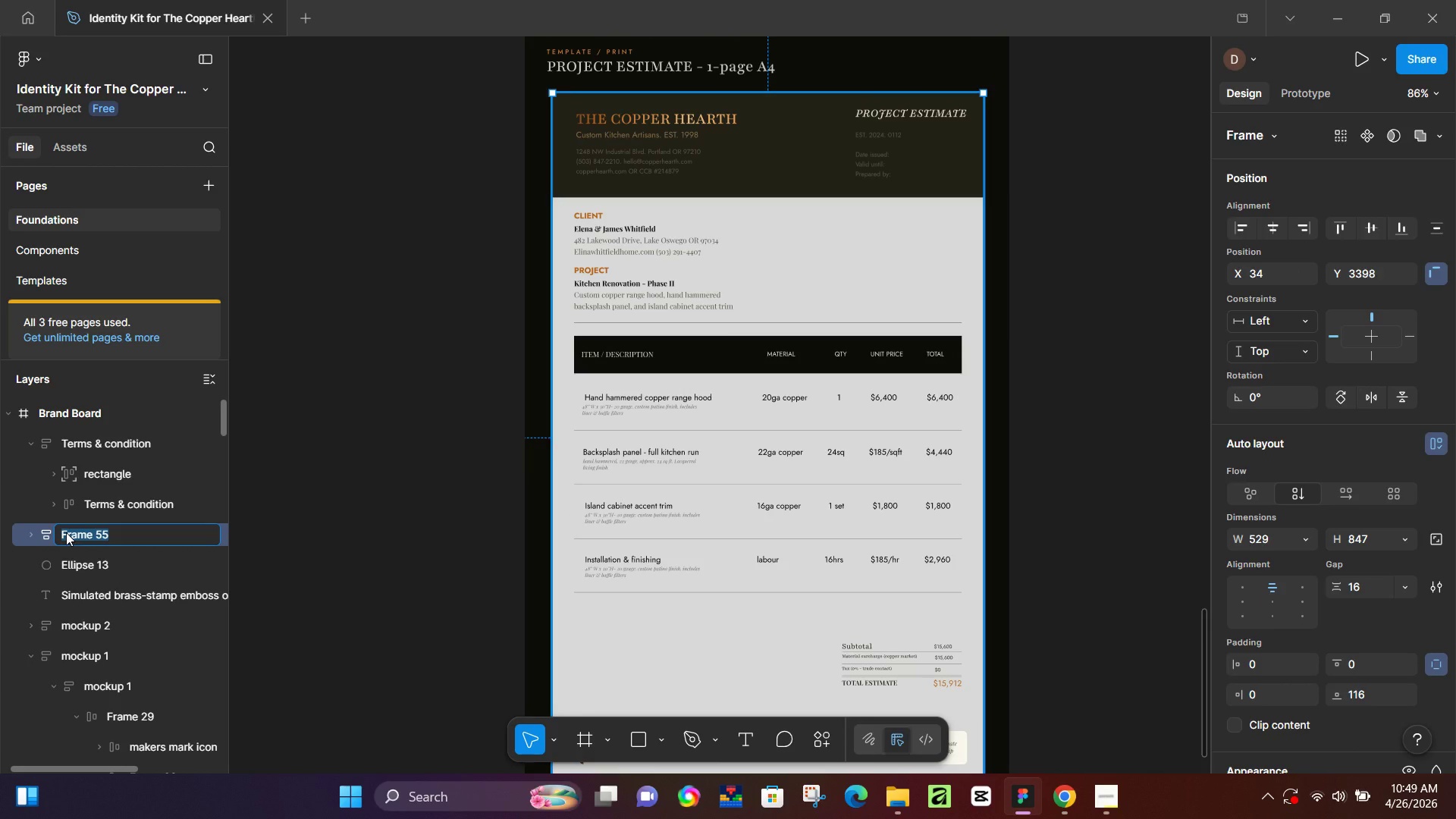 
key(Shift+ShiftLeft)
 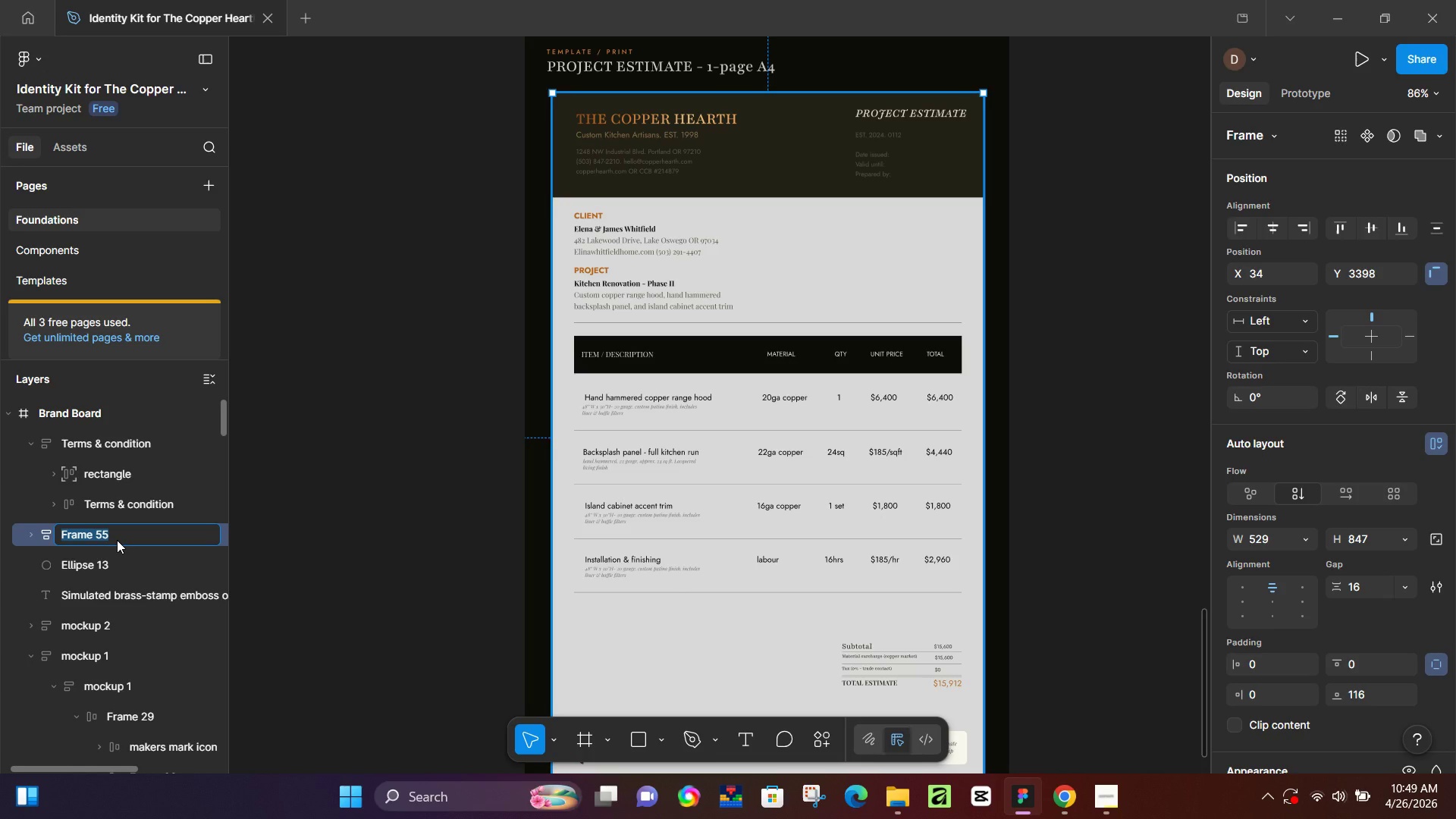 
wait(6.8)
 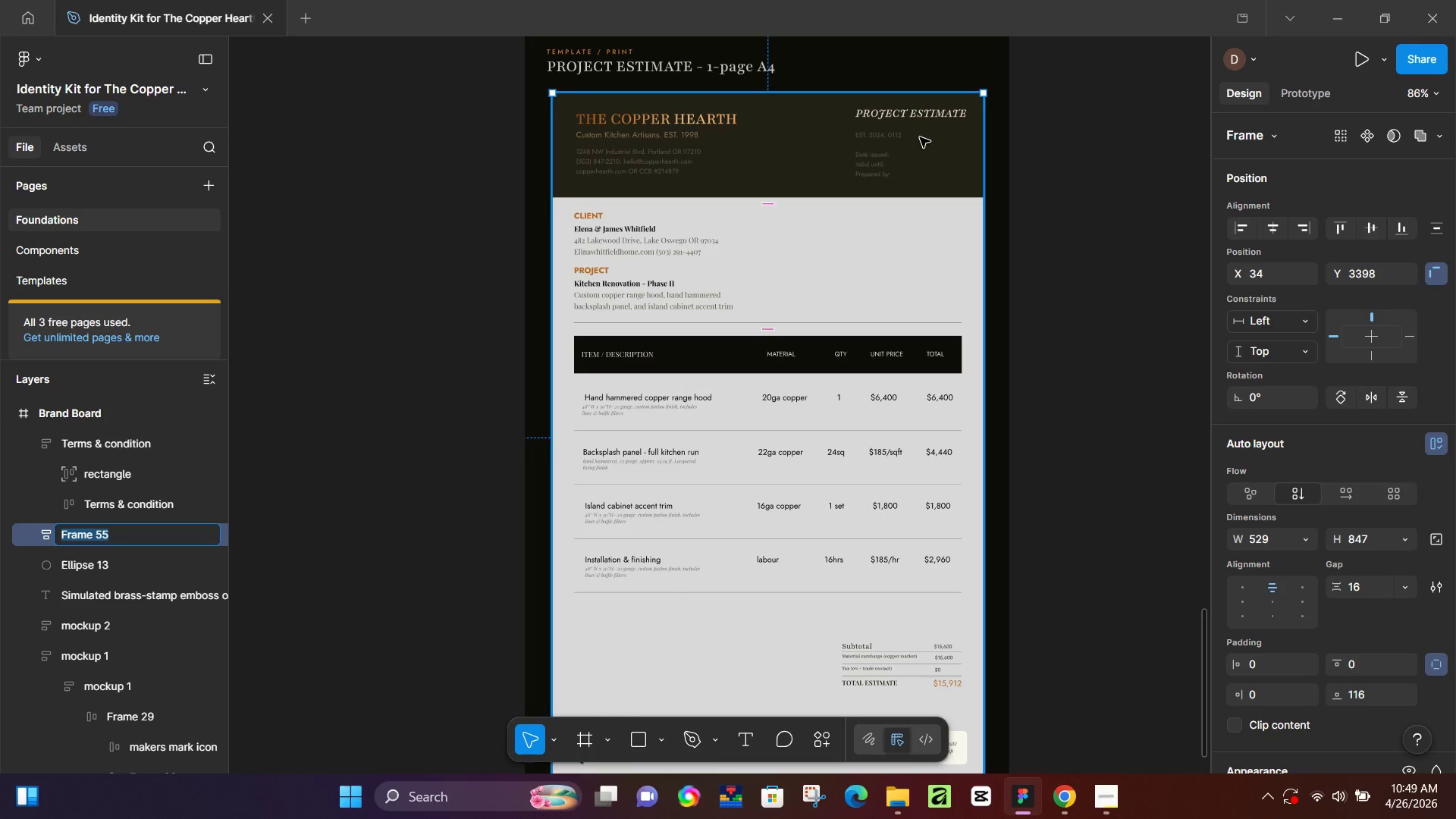 
key(T)
 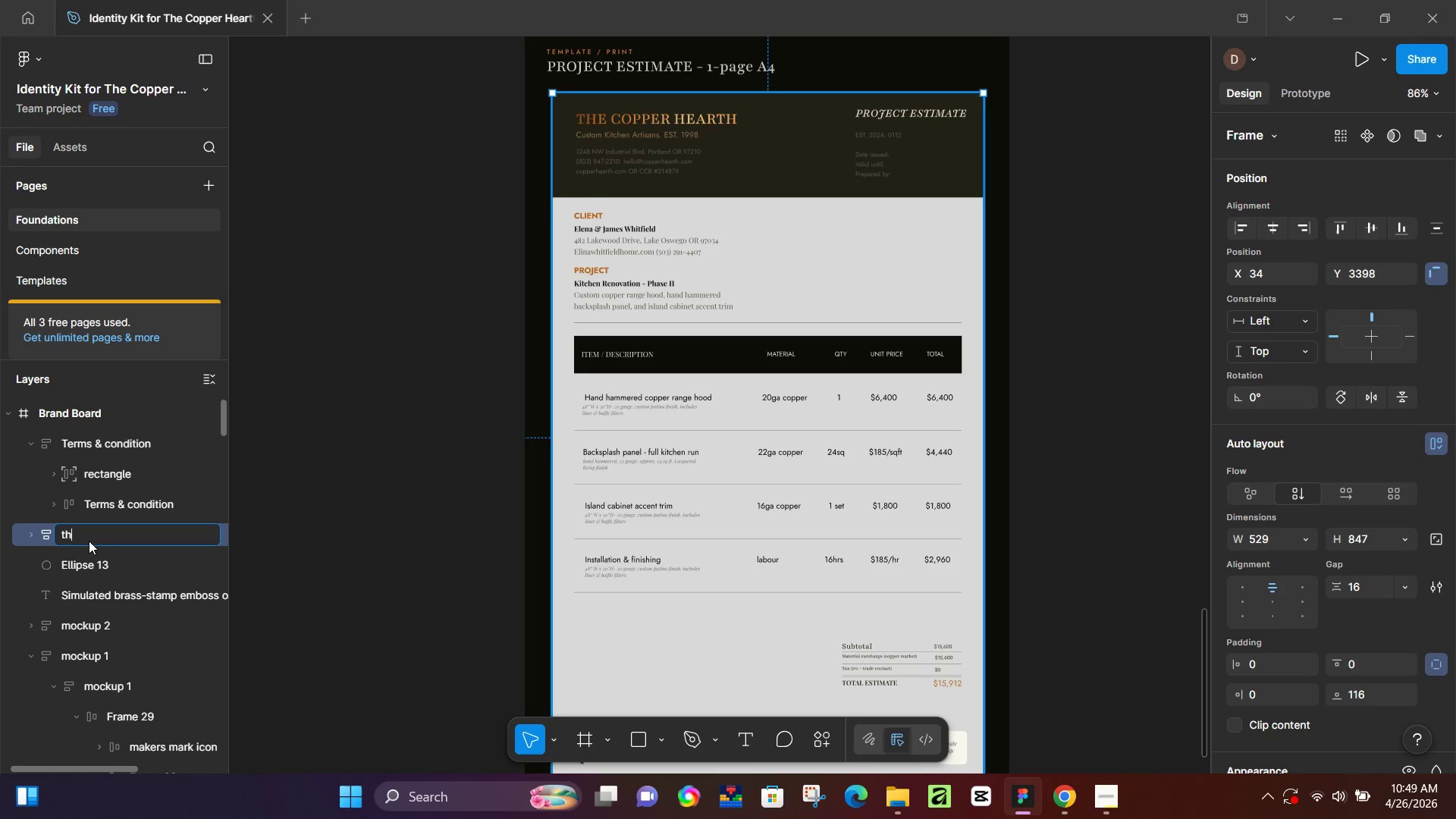 
type(he )
key(Backspace)
key(Backspace)
key(Backspace)
key(Backspace)
key(Backspace)
key(Backspace)
type(The C)
key(Backspace)
 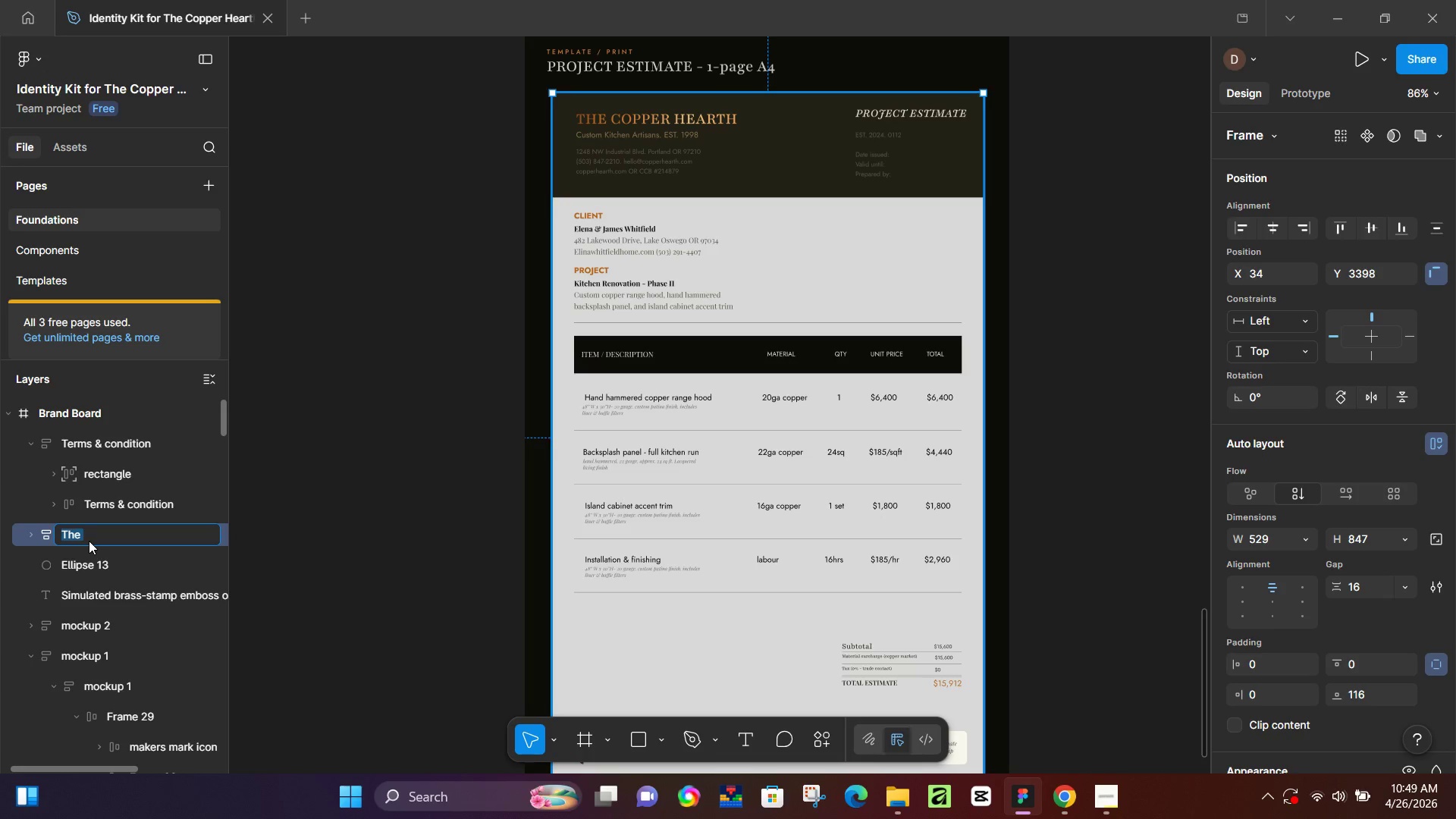 
 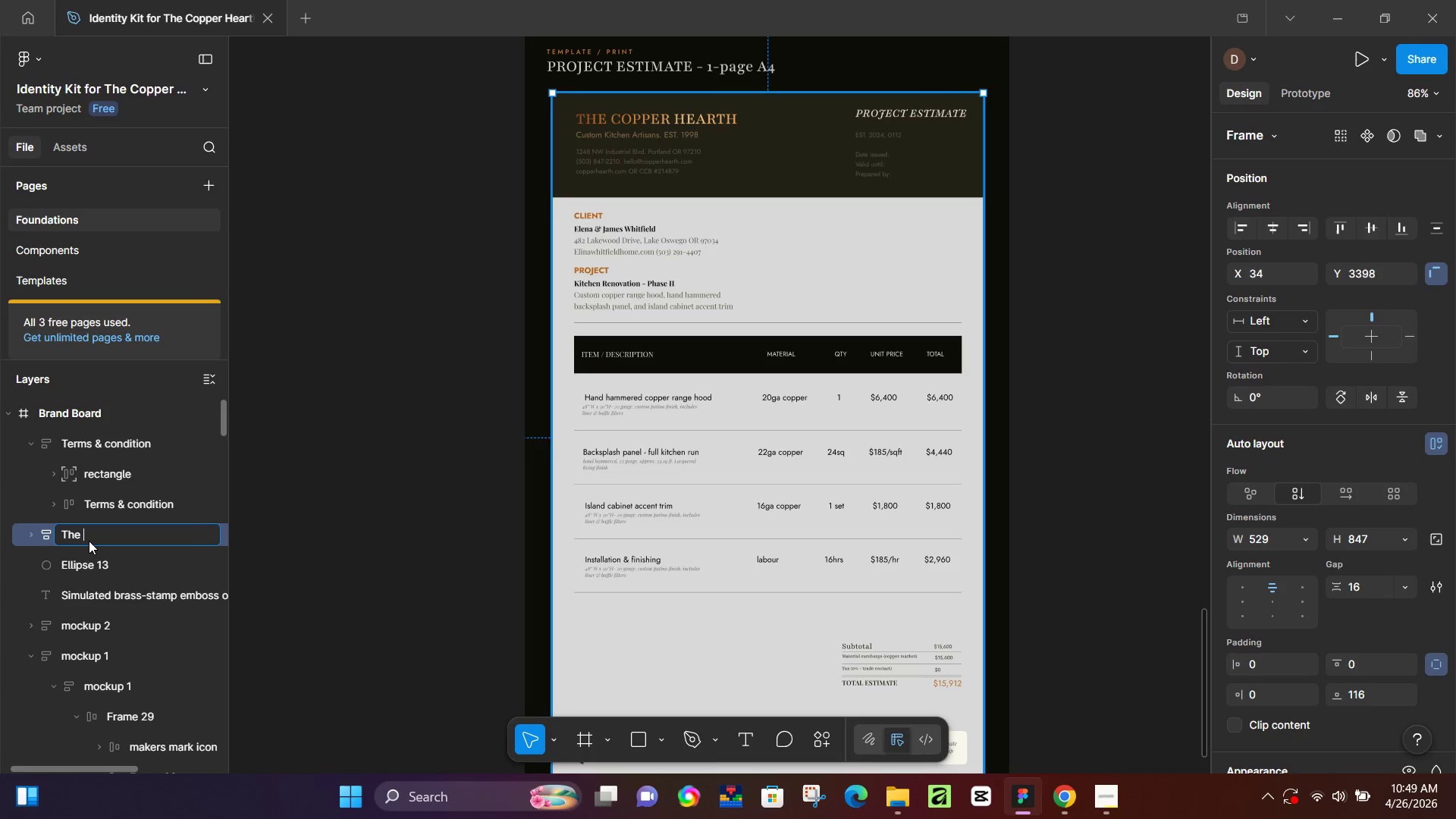 
key(Control+ControlLeft)
 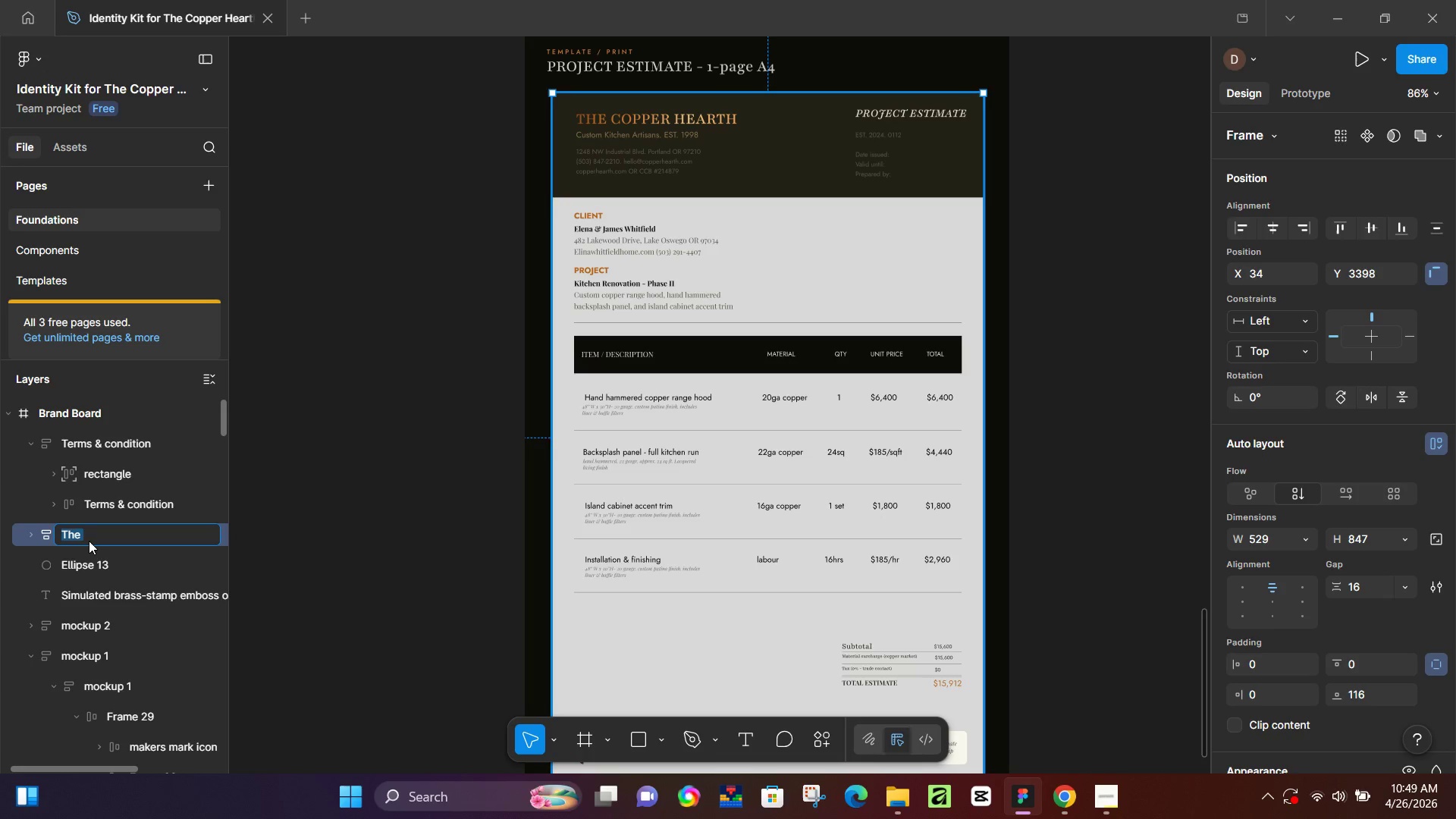 
key(Control+A)
 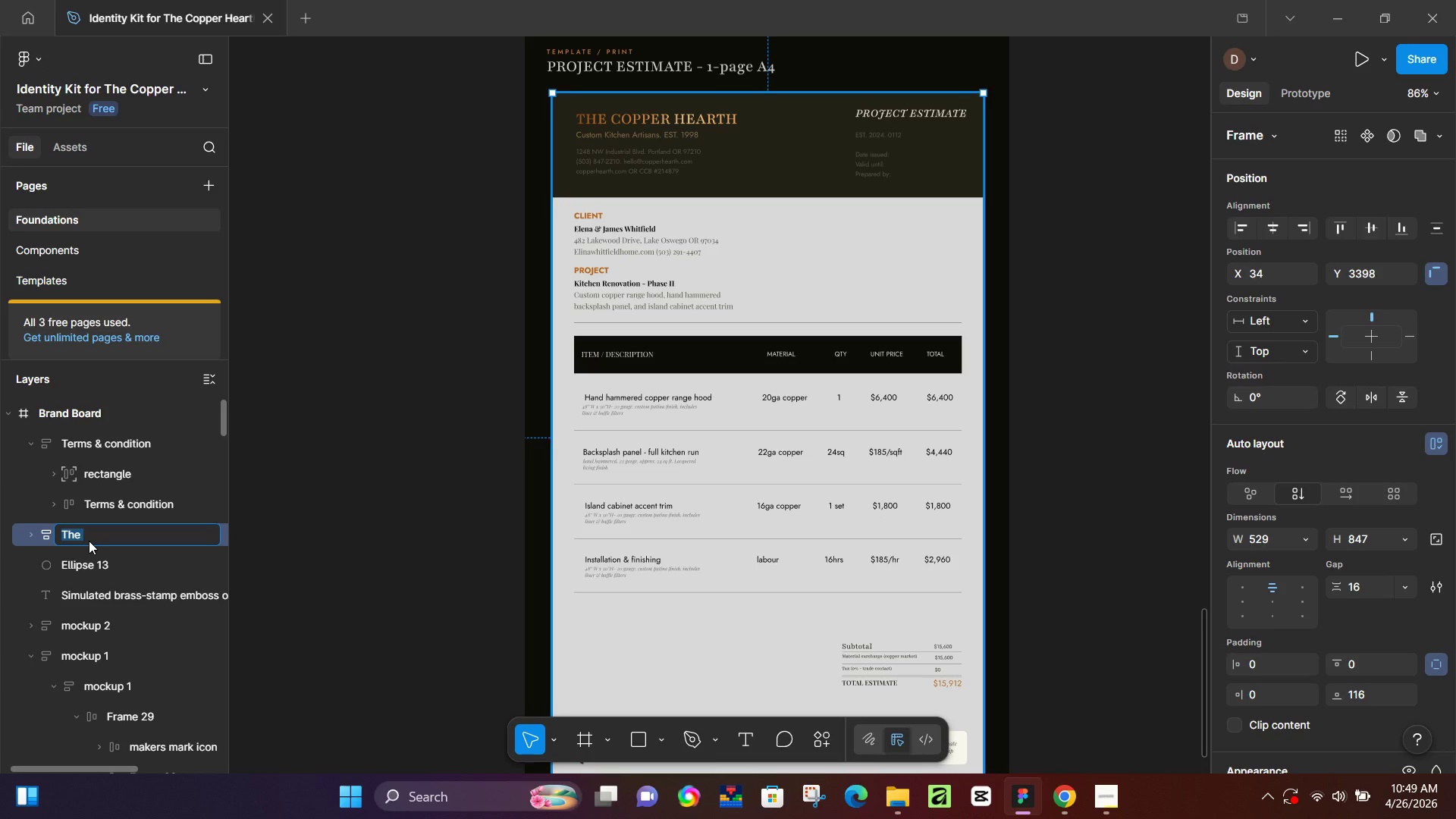 
type(THE COPPER HEARTH)
 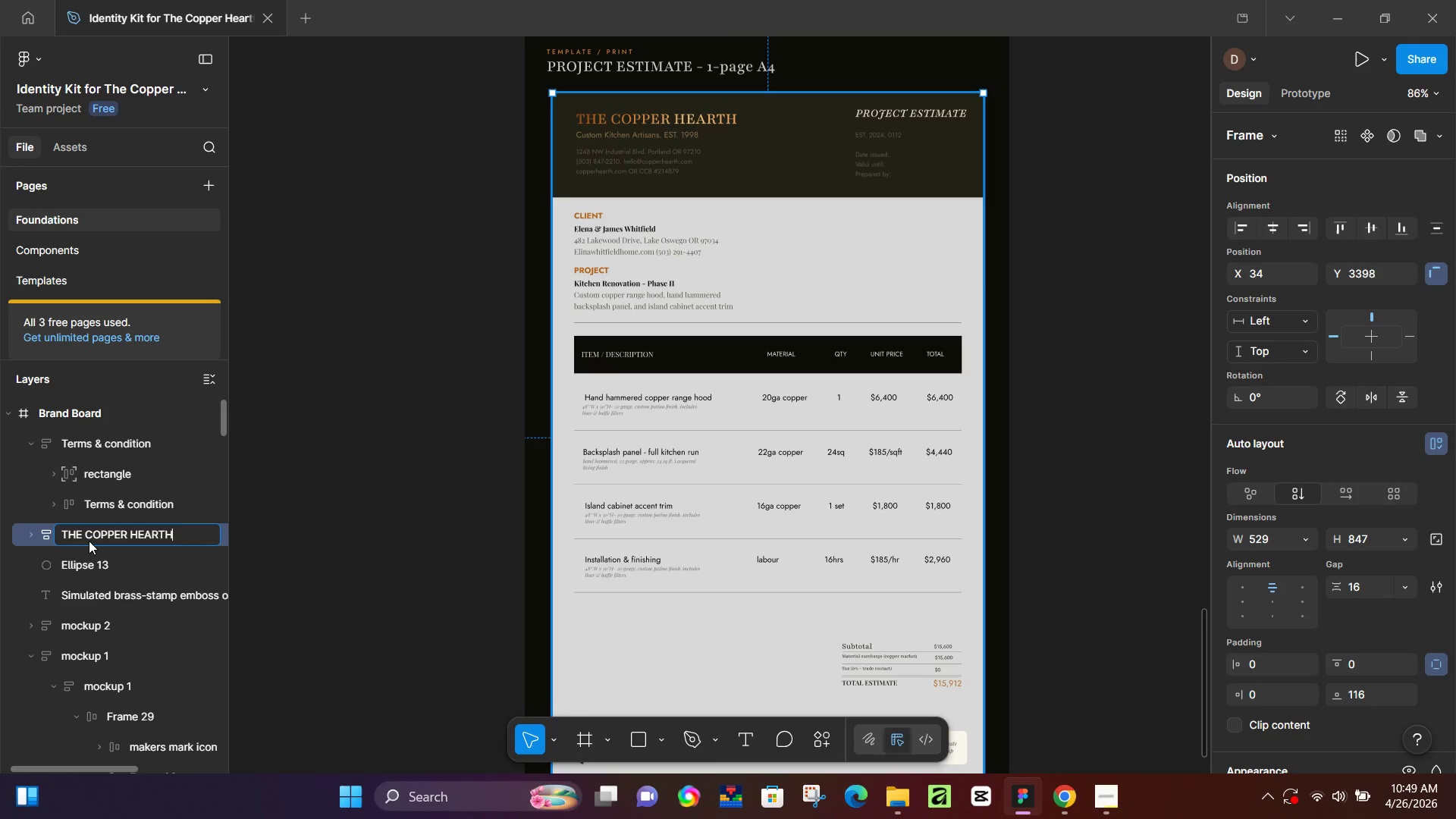 
key(Enter)
 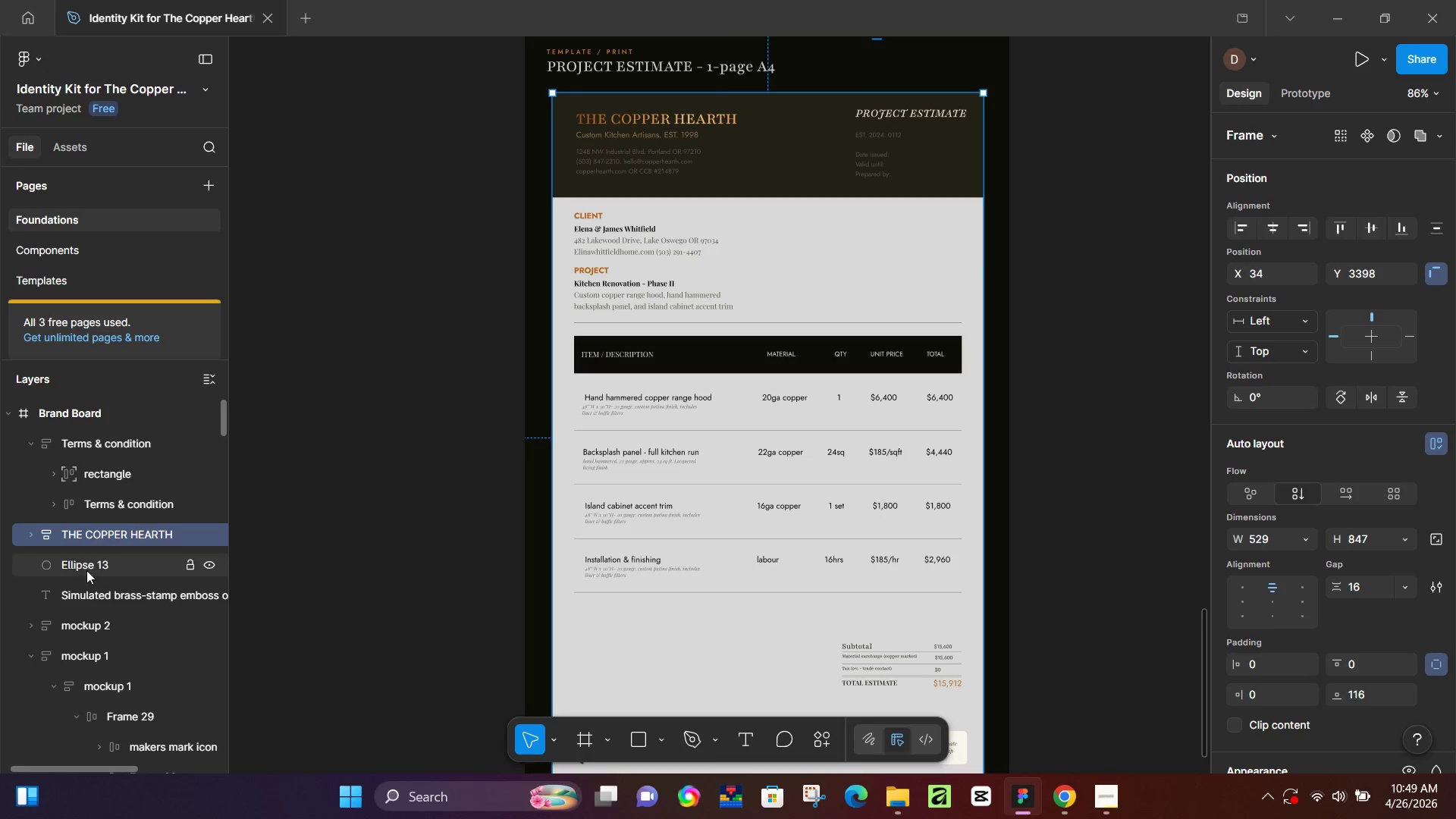 
left_click([86, 570])
 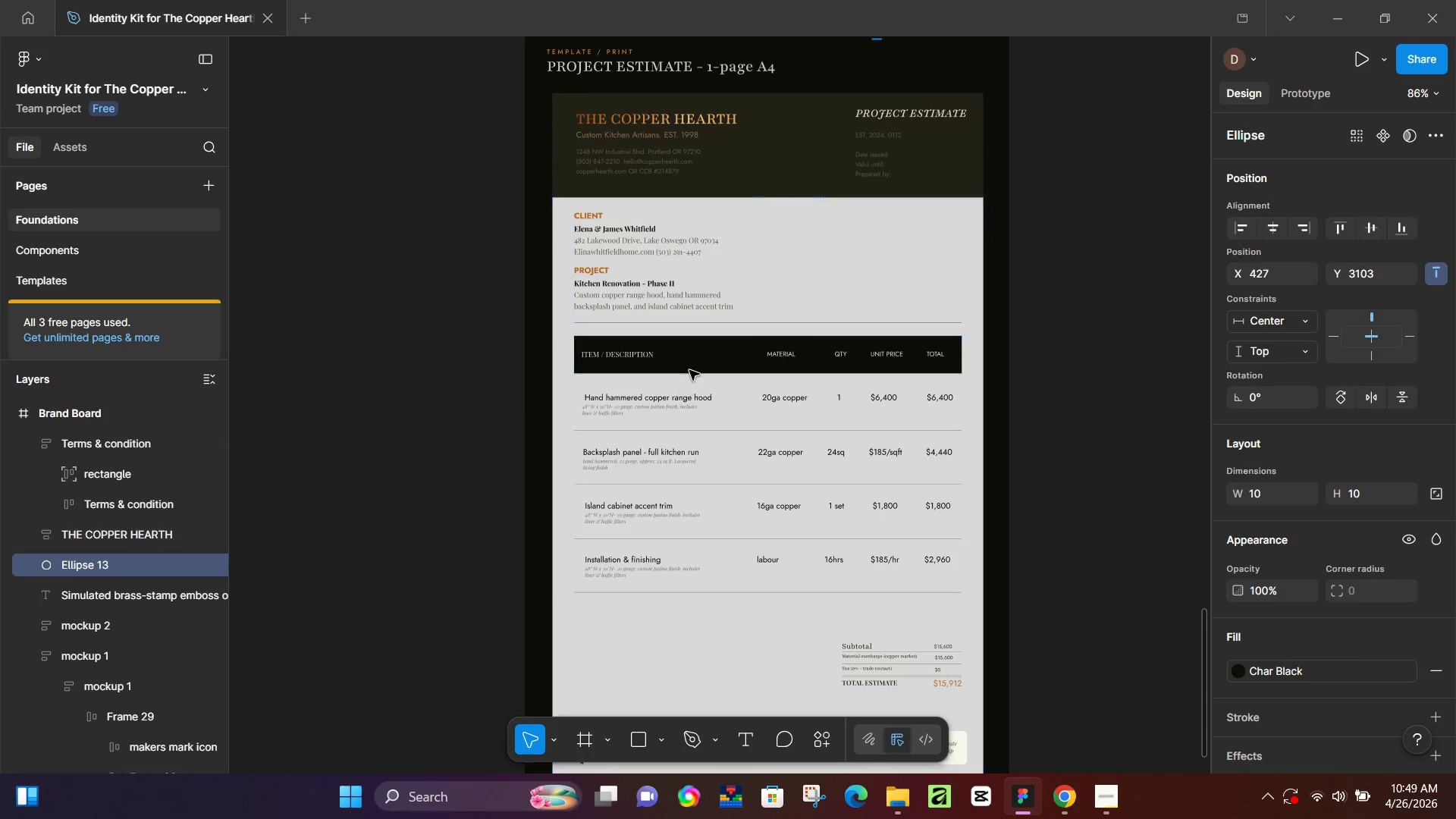 
scroll: coordinate [698, 405], scroll_direction: up, amount: 13.0
 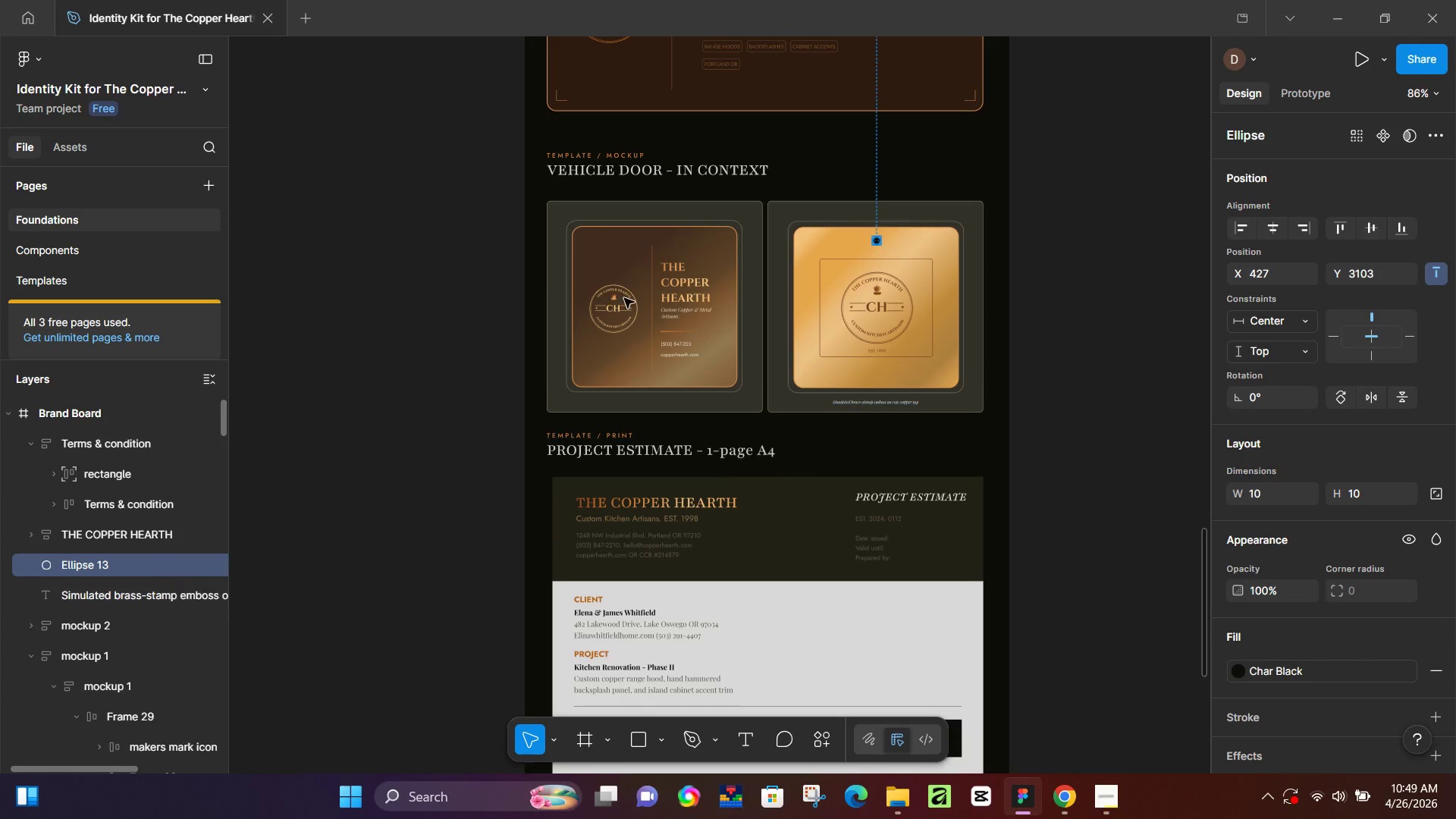 
hold_key(key=ShiftLeft, duration=1.06)
 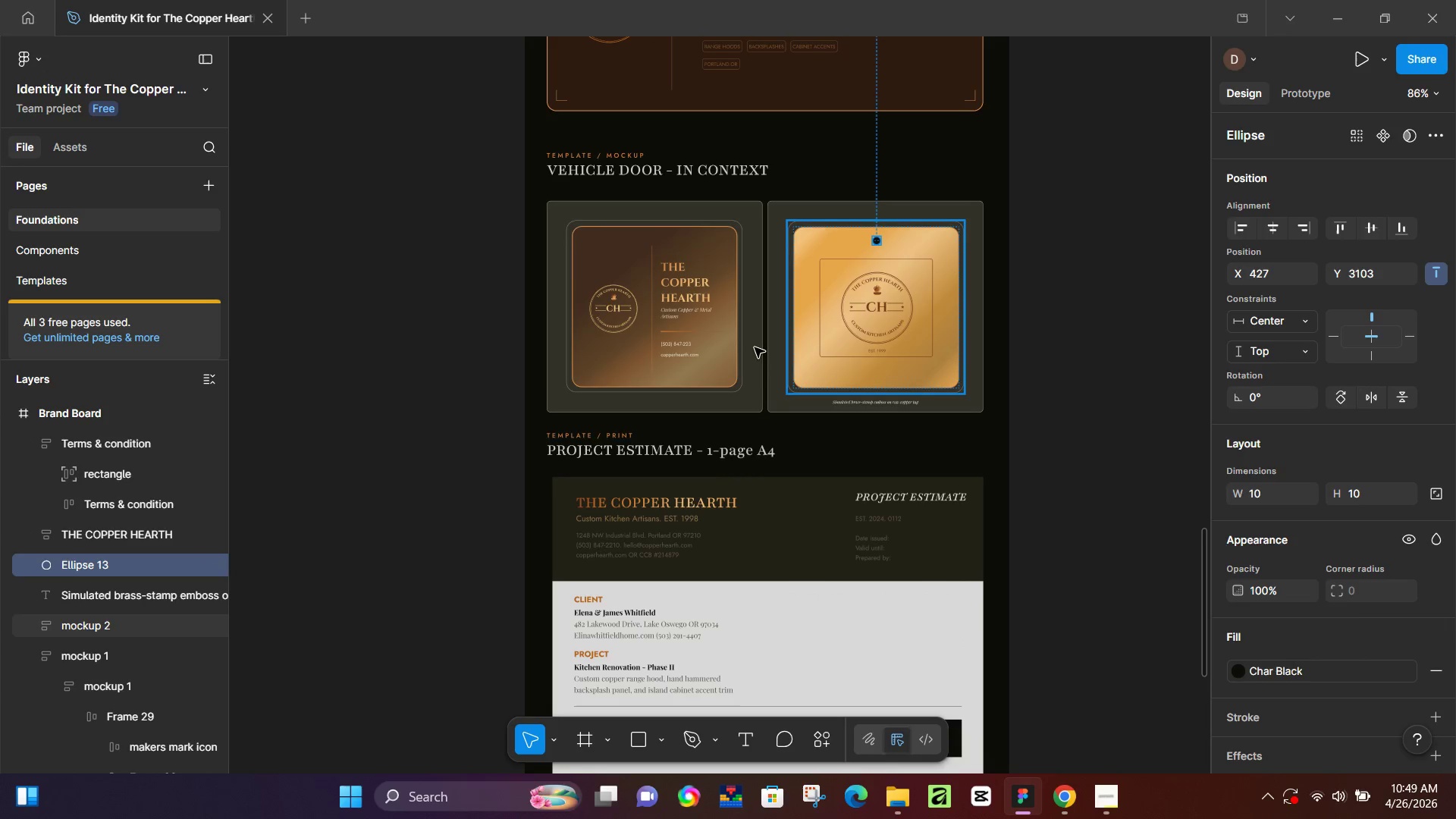 
left_click([23, 623])
 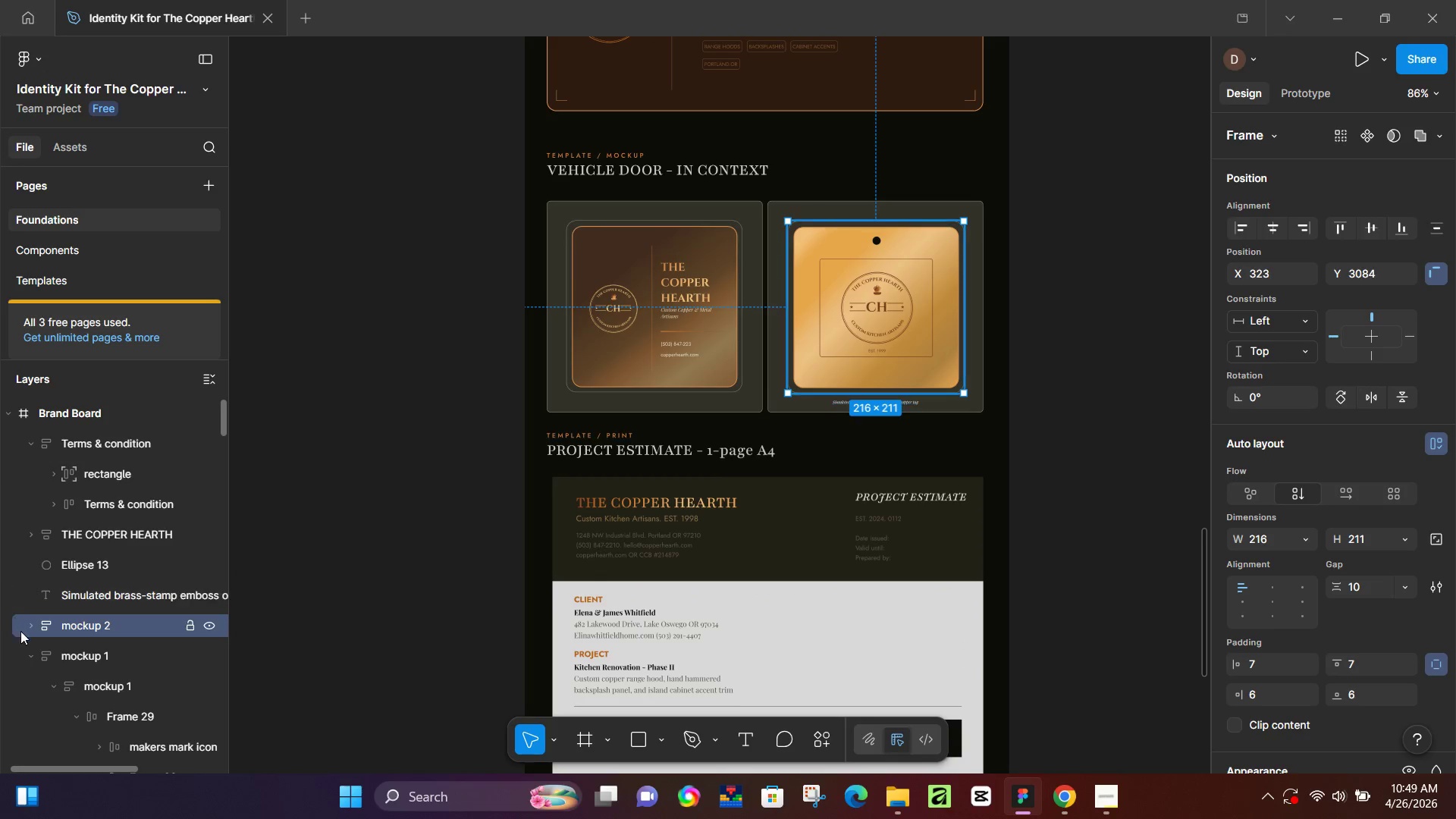 
left_click([30, 625])
 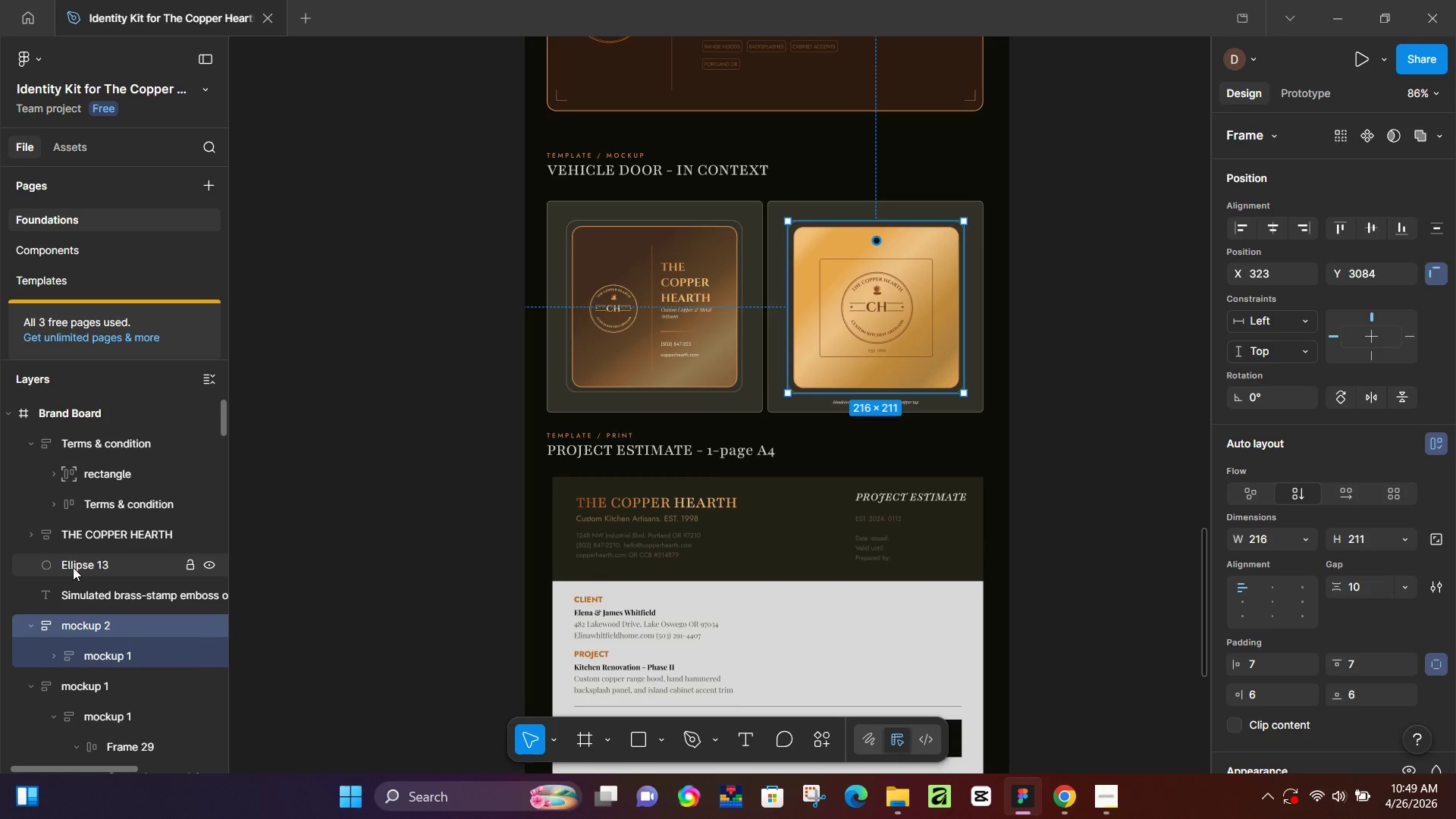 
left_click_drag(start_coordinate=[74, 566], to_coordinate=[75, 638])
 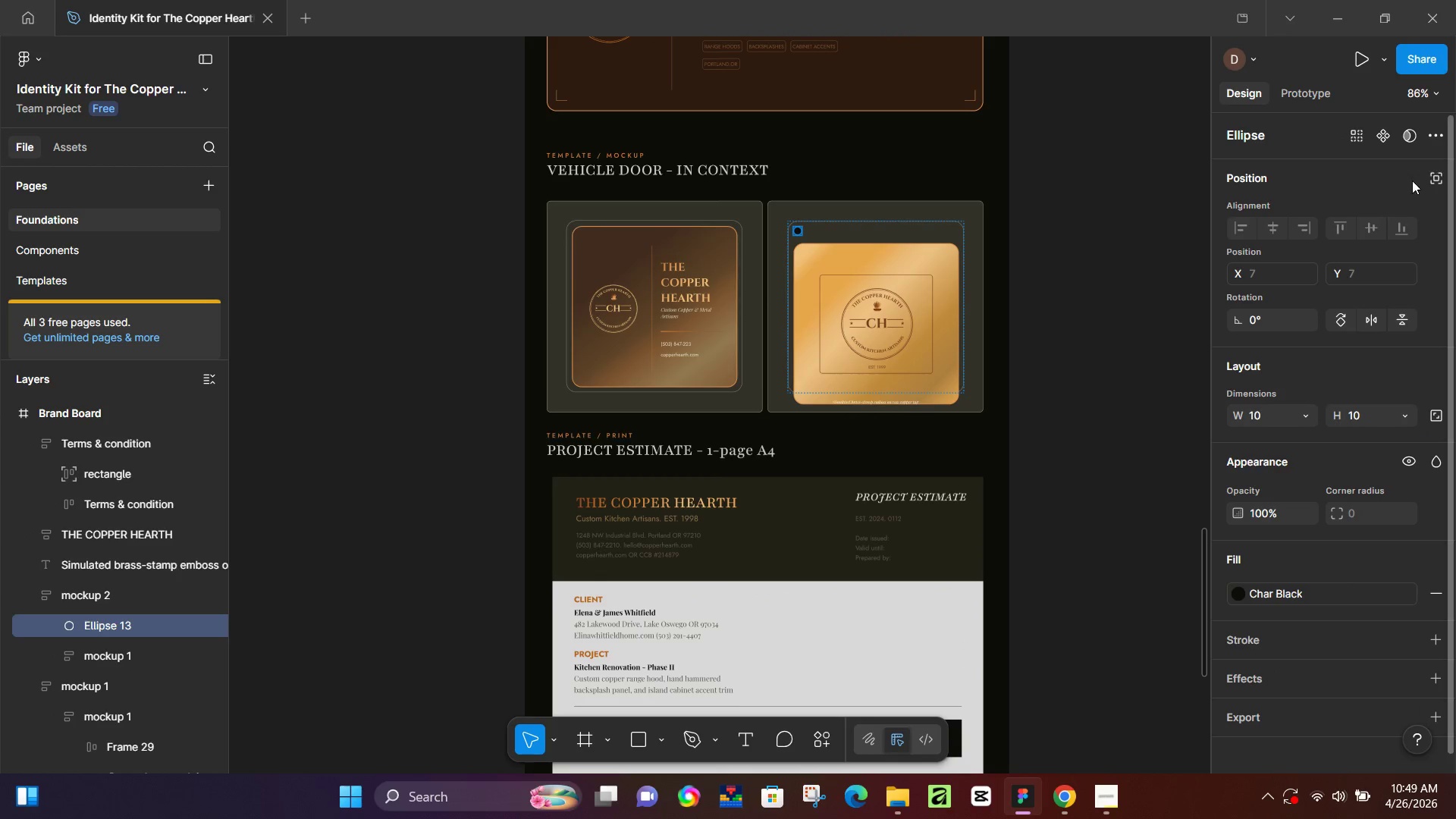 
left_click([1431, 180])
 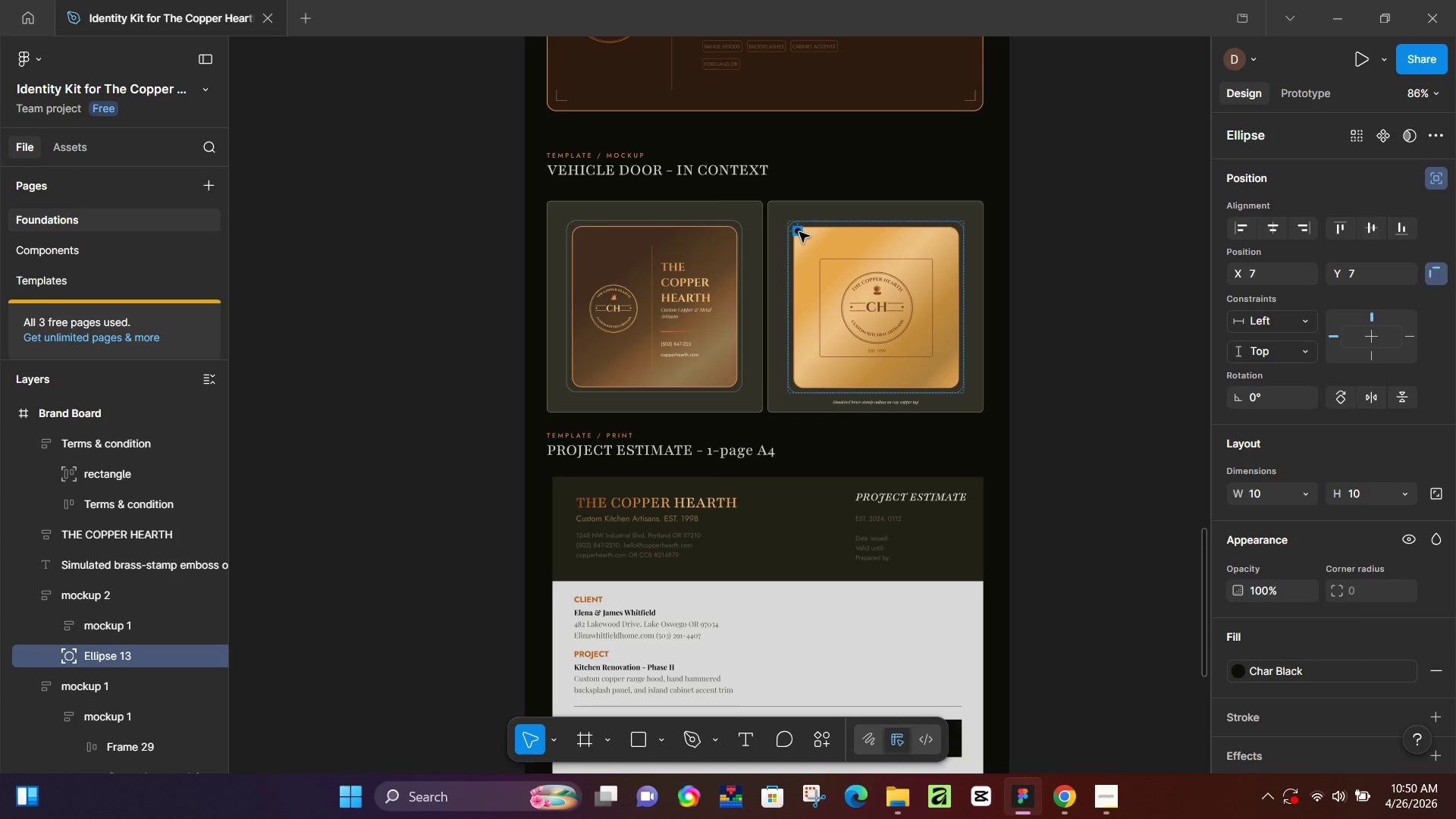 
left_click_drag(start_coordinate=[799, 231], to_coordinate=[882, 237])
 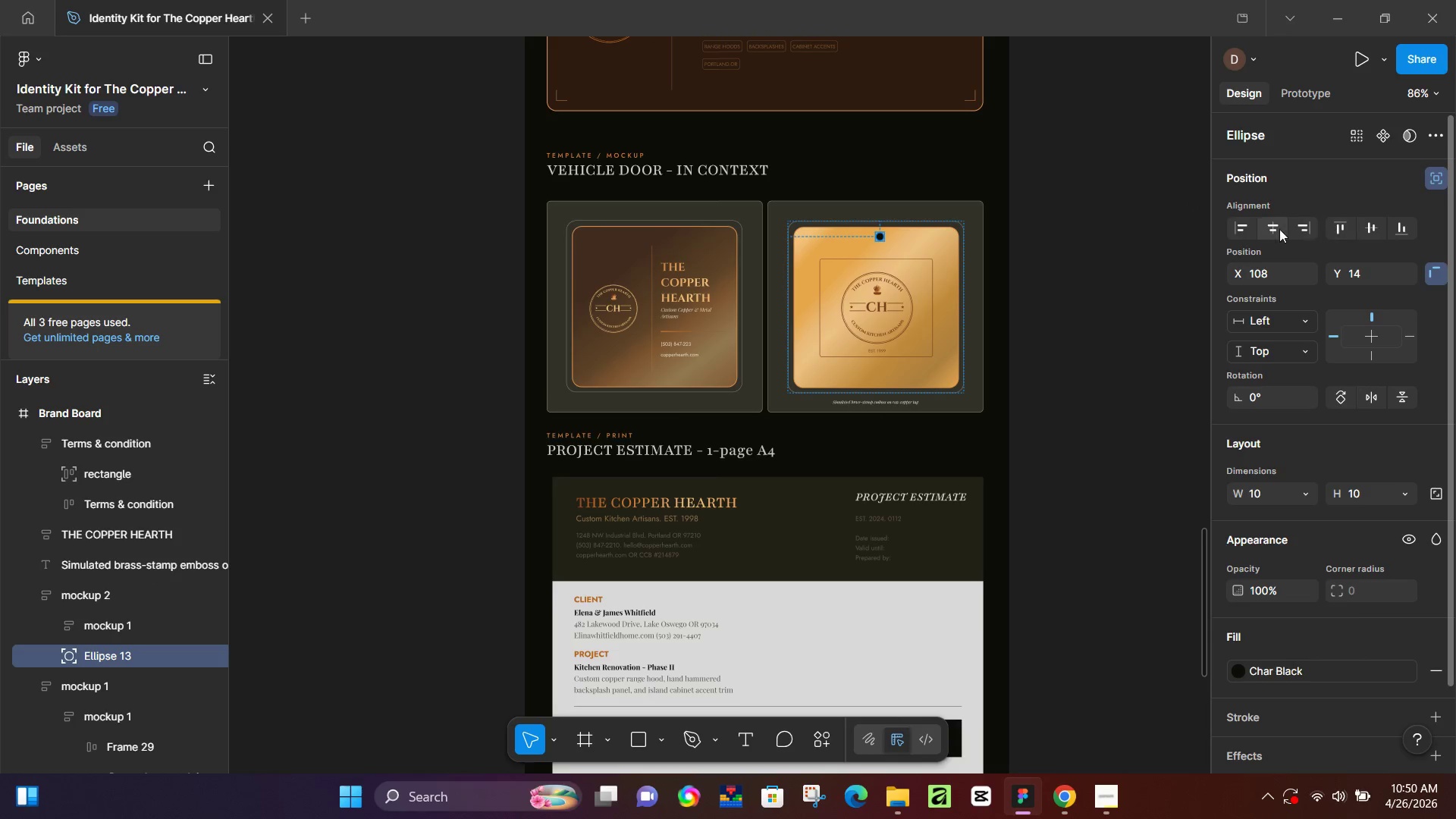 
left_click([1274, 228])
 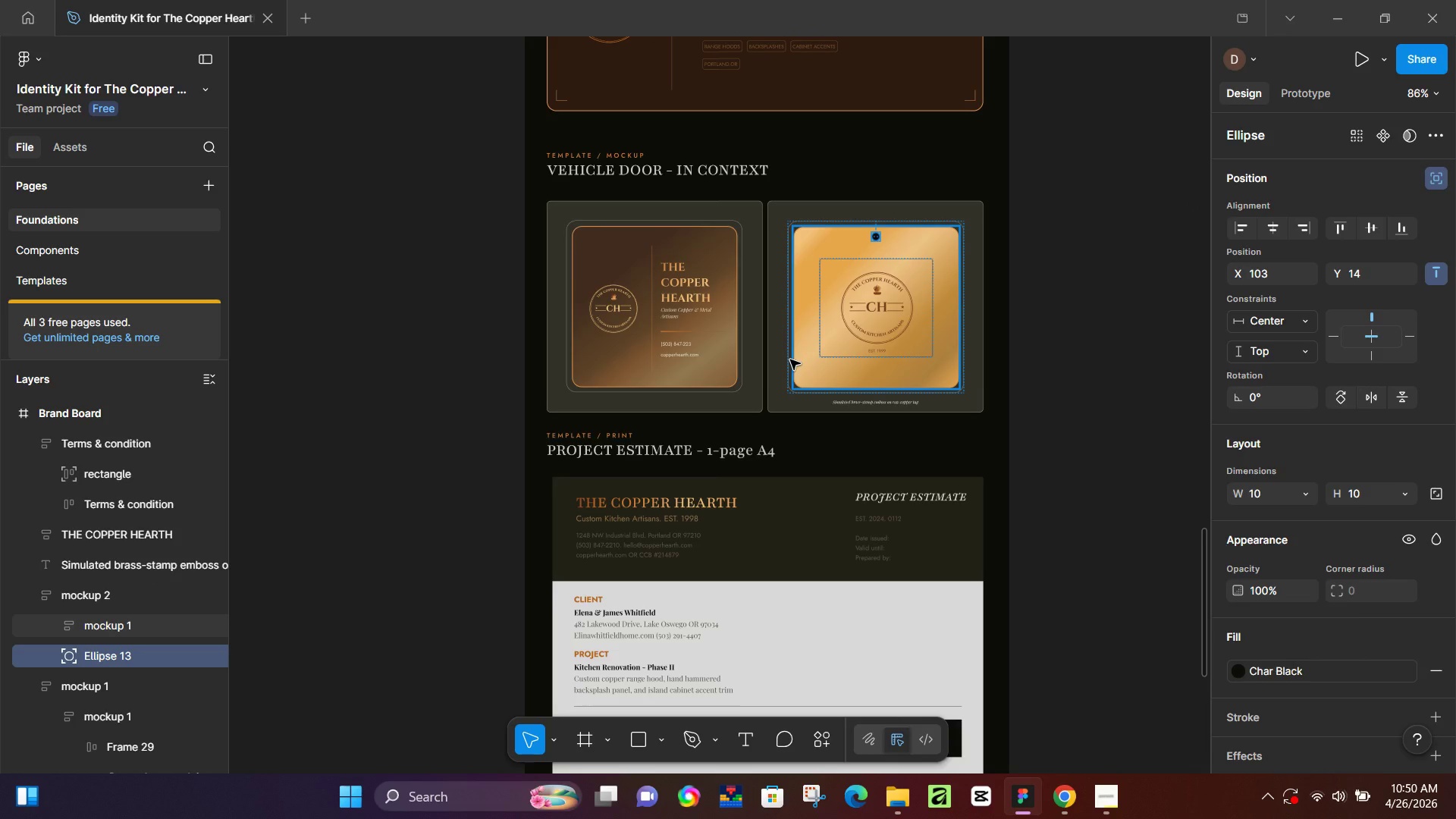 
key(Control+C)
 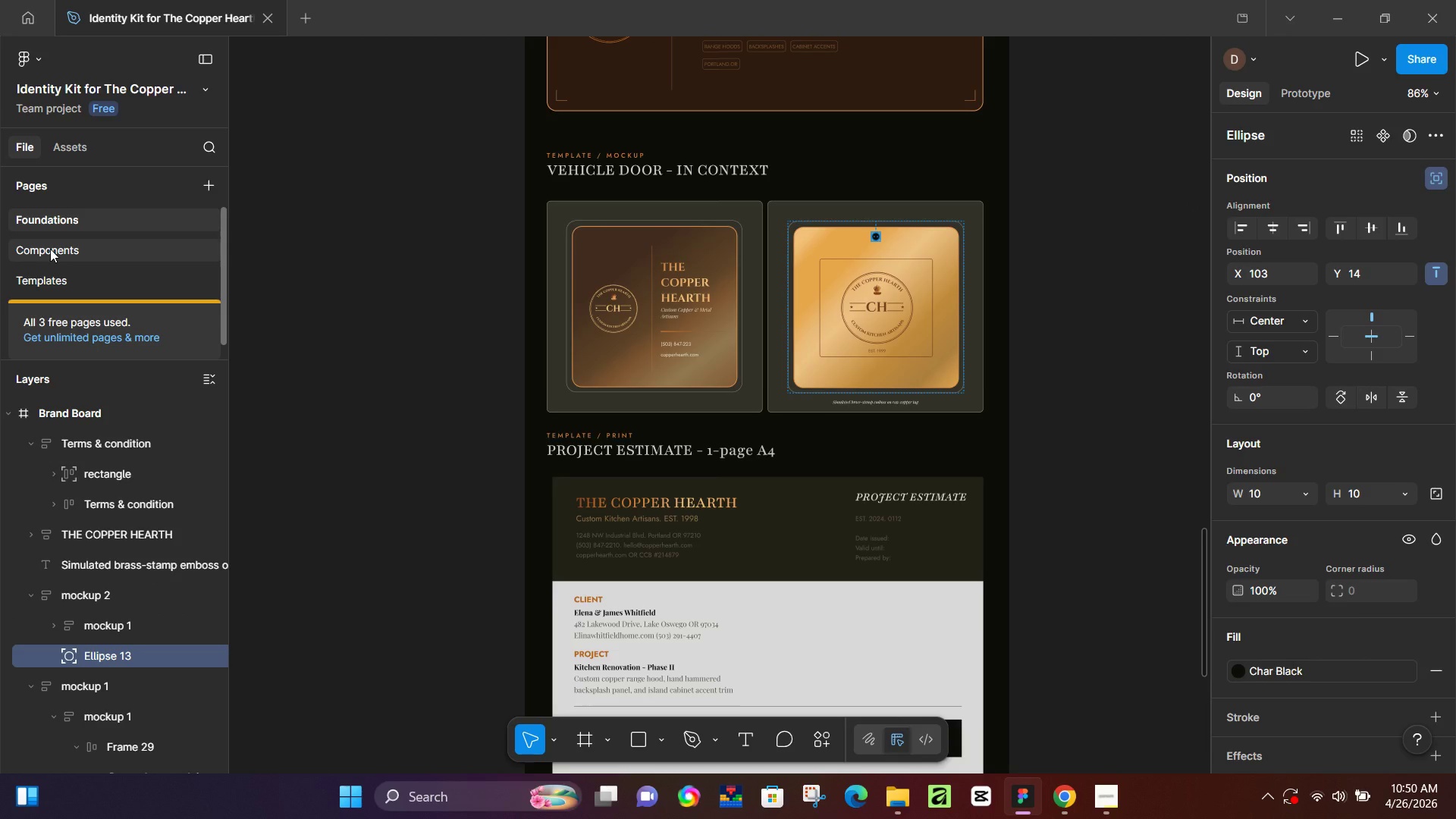 
left_click([50, 249])
 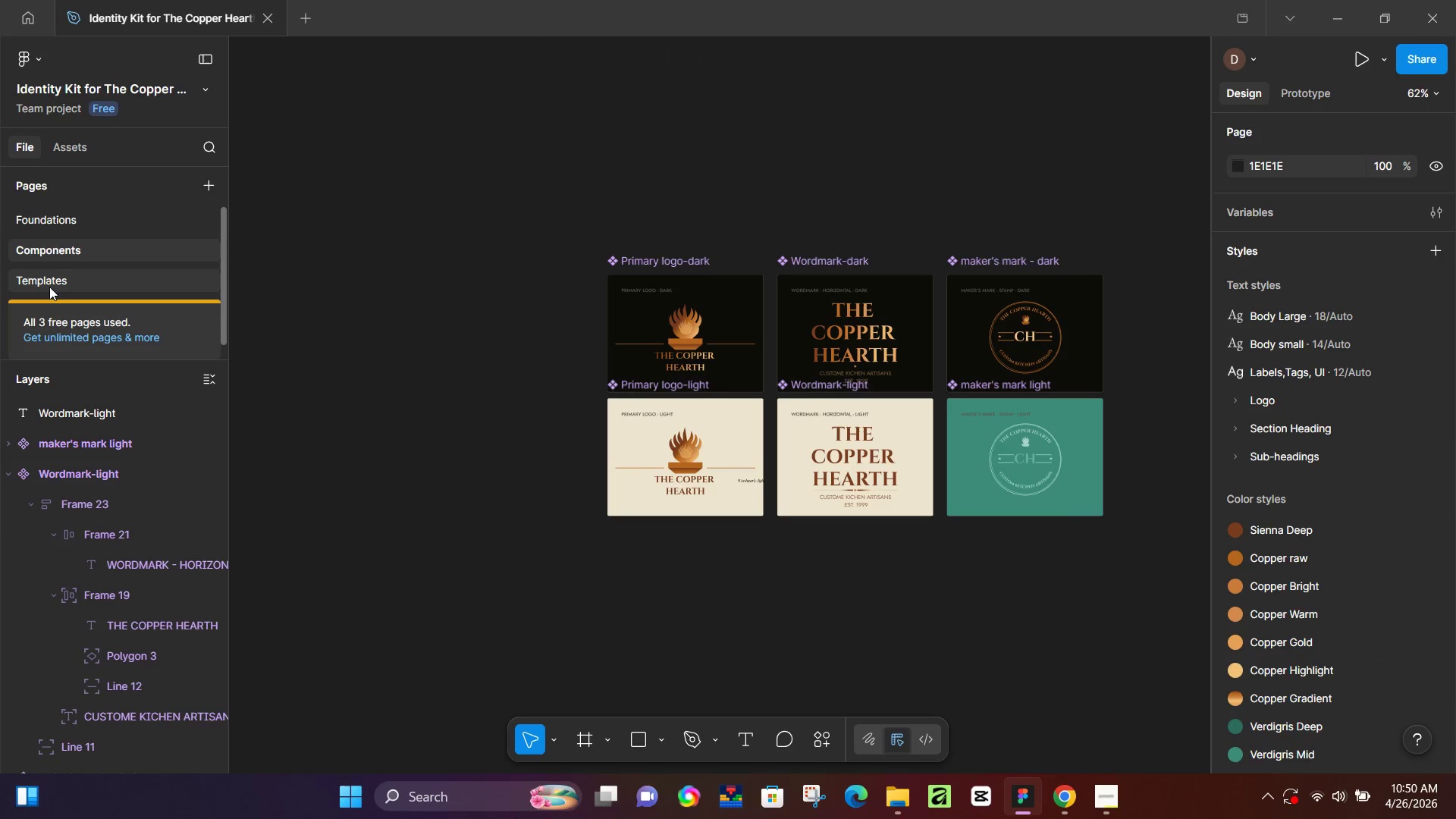 
left_click([56, 275])
 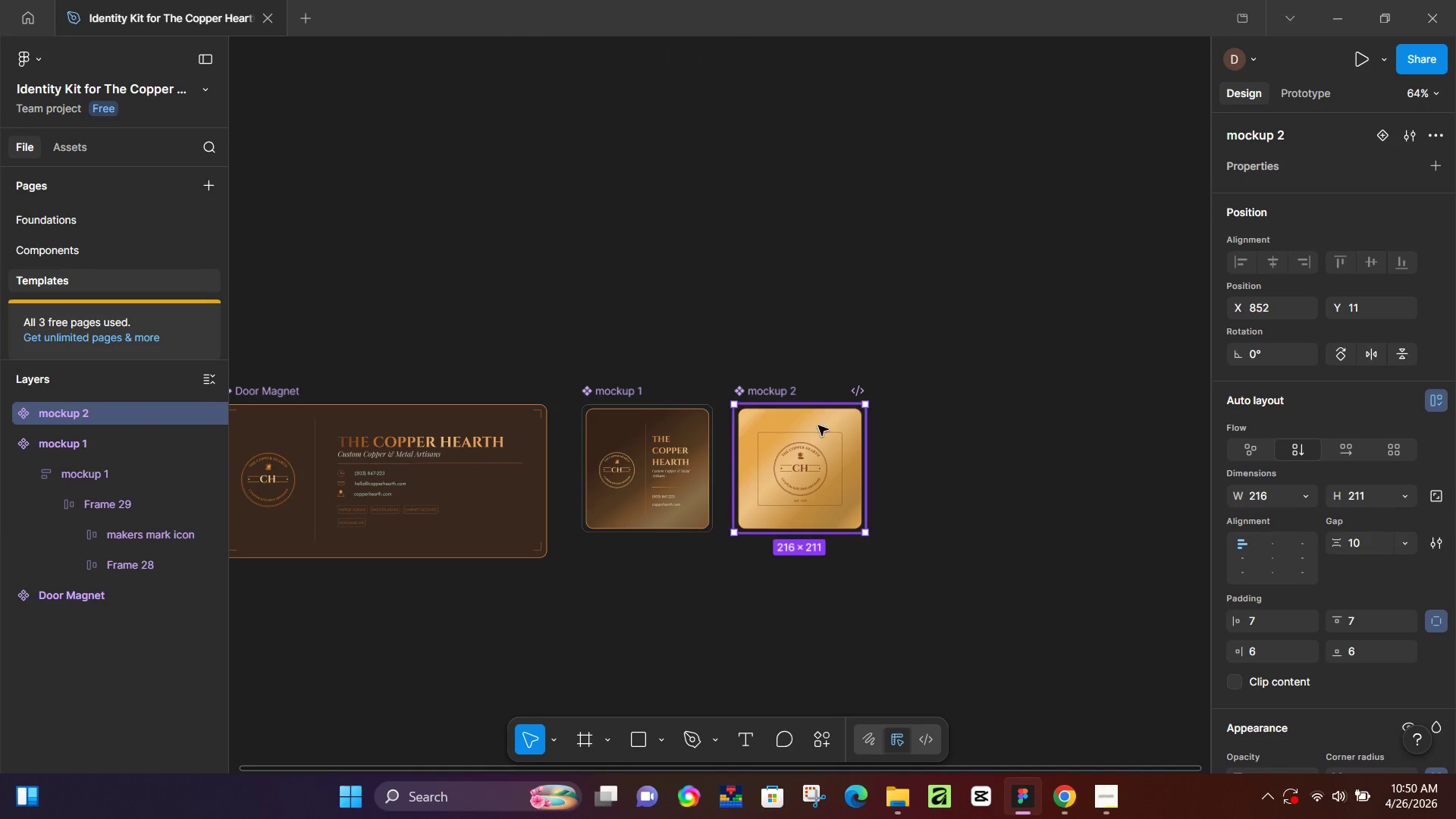 
left_click([777, 391])
 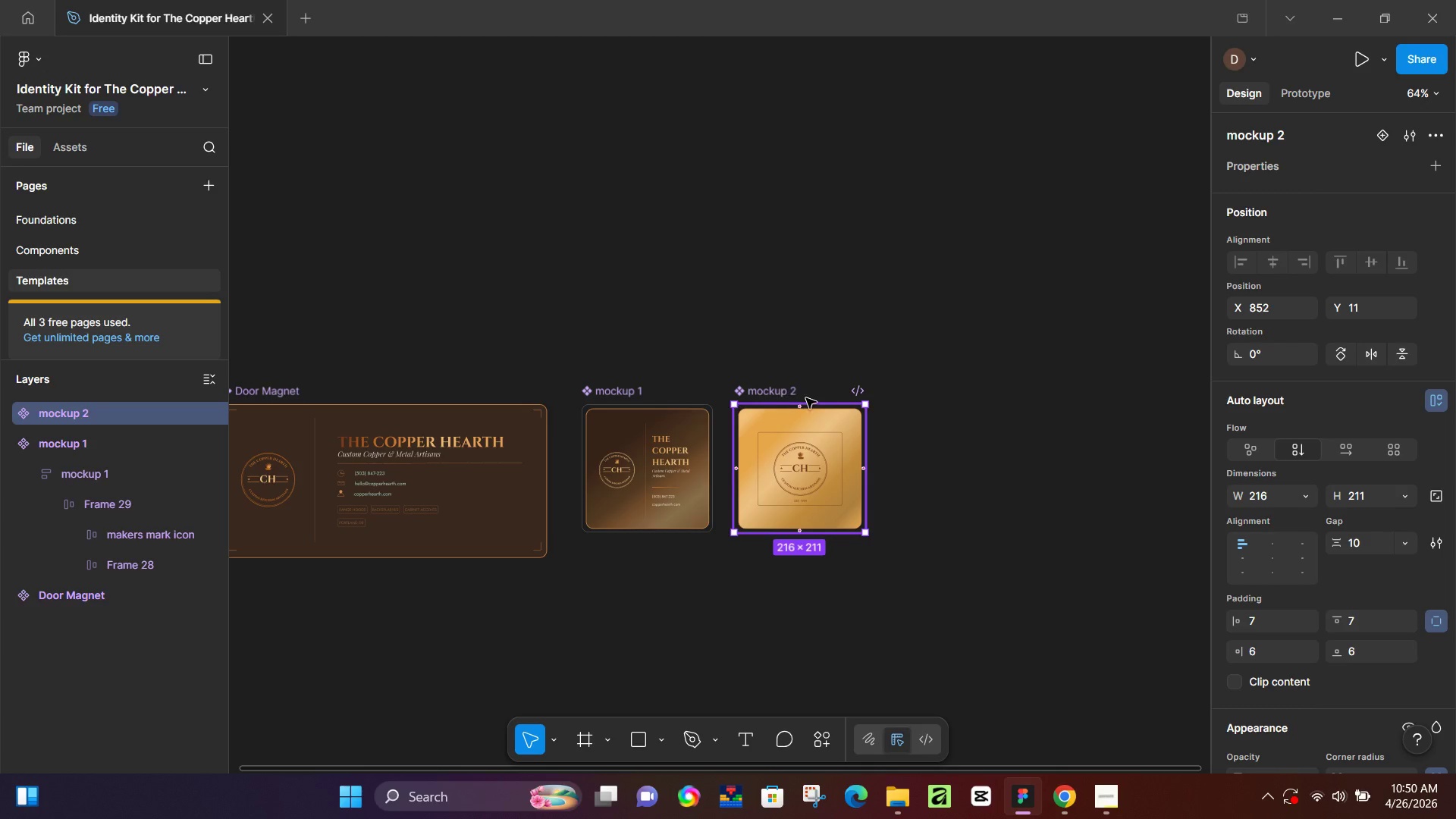 
key(Control+V)
 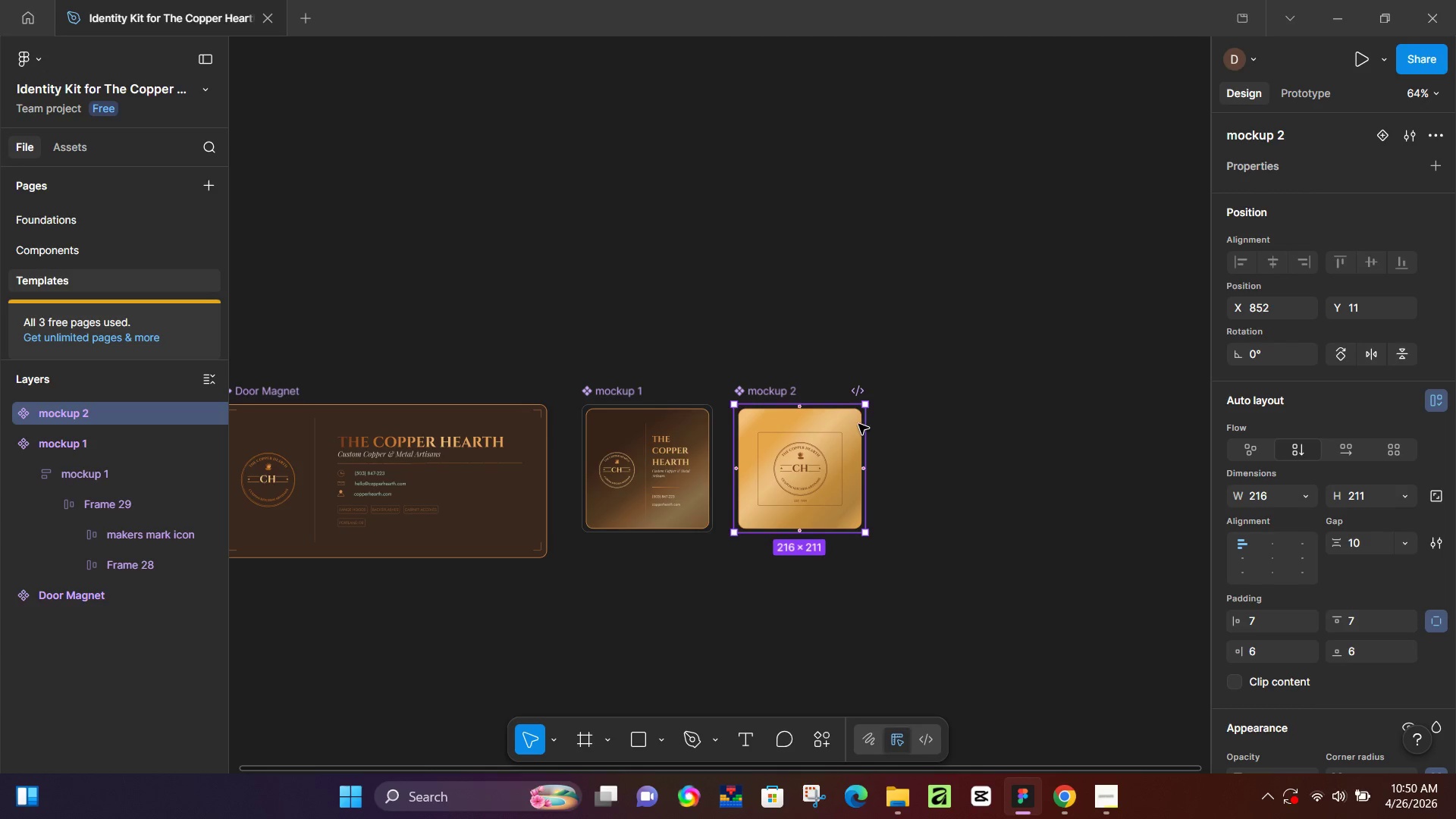 
hold_key(key=ControlLeft, duration=0.33)
 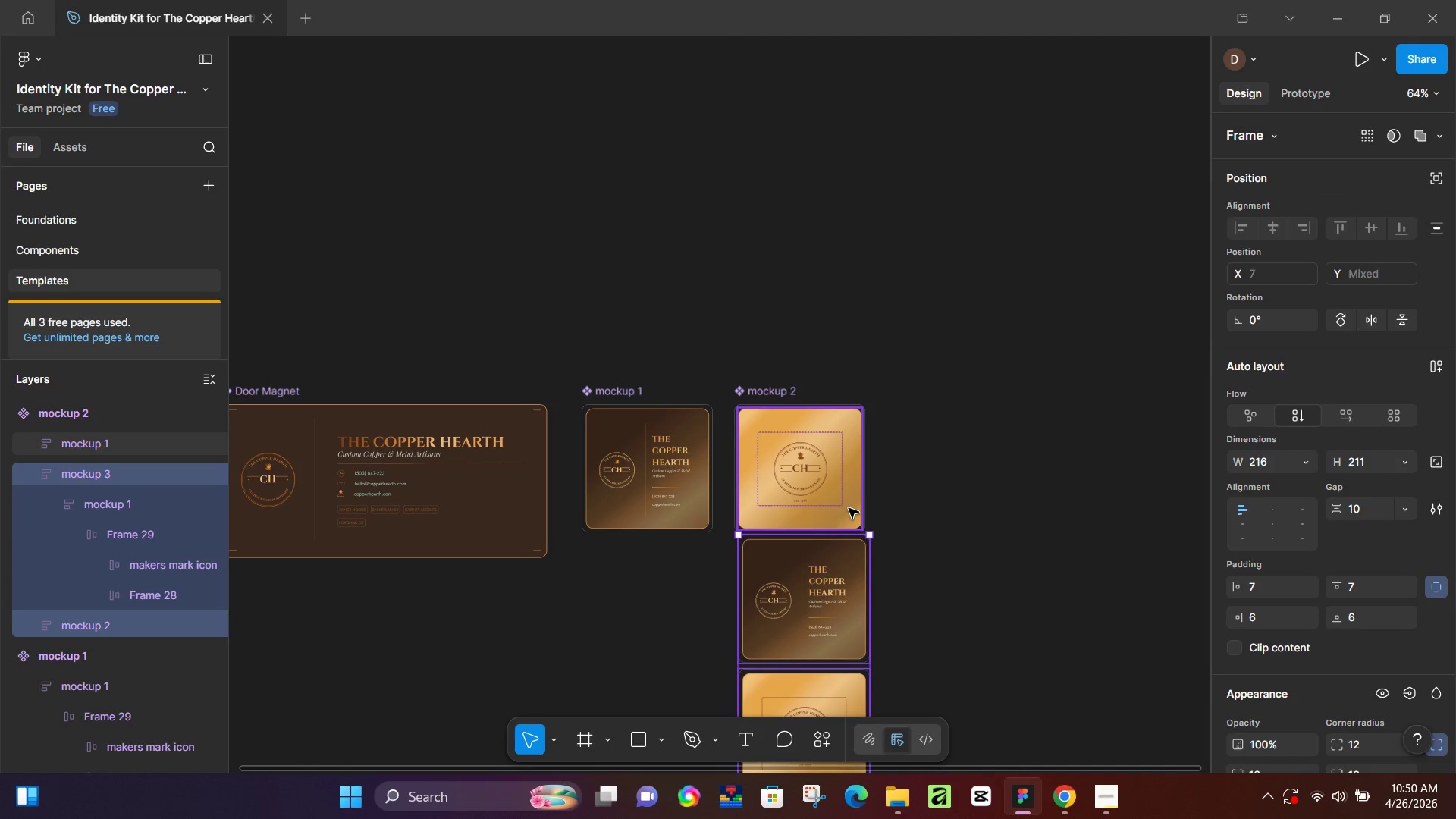 
key(Control+Z)
 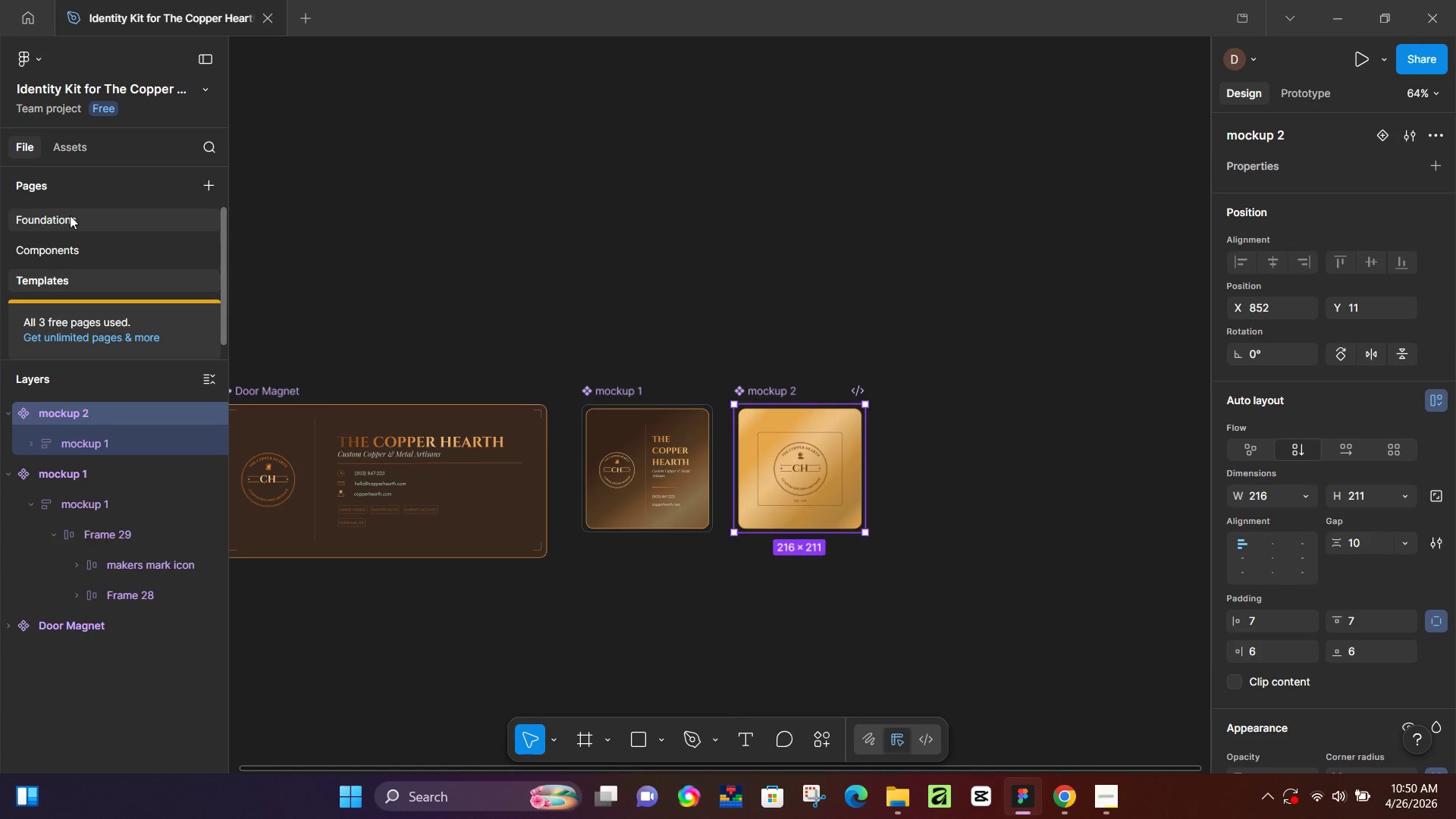 
left_click([78, 223])
 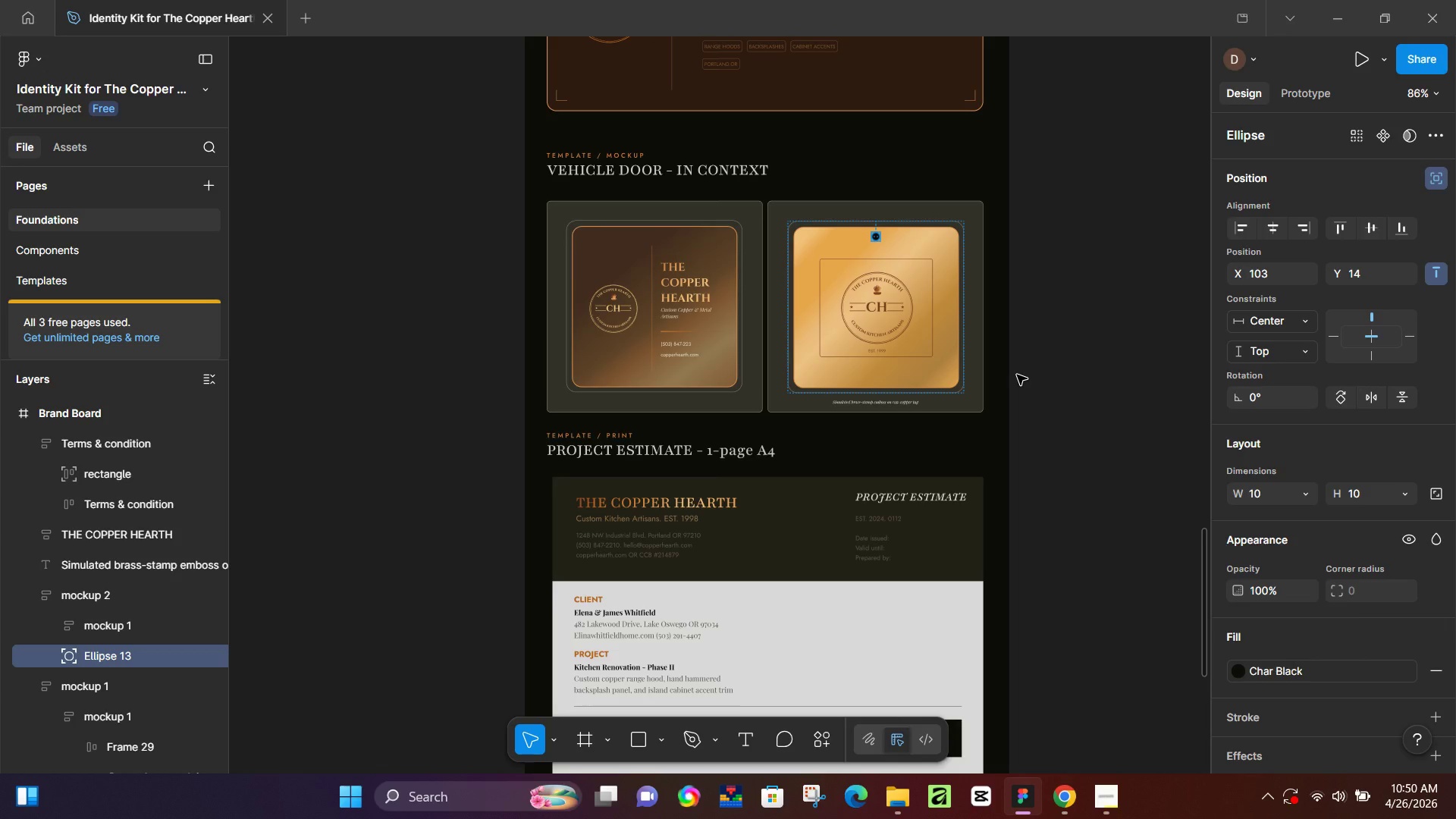 
wait(6.41)
 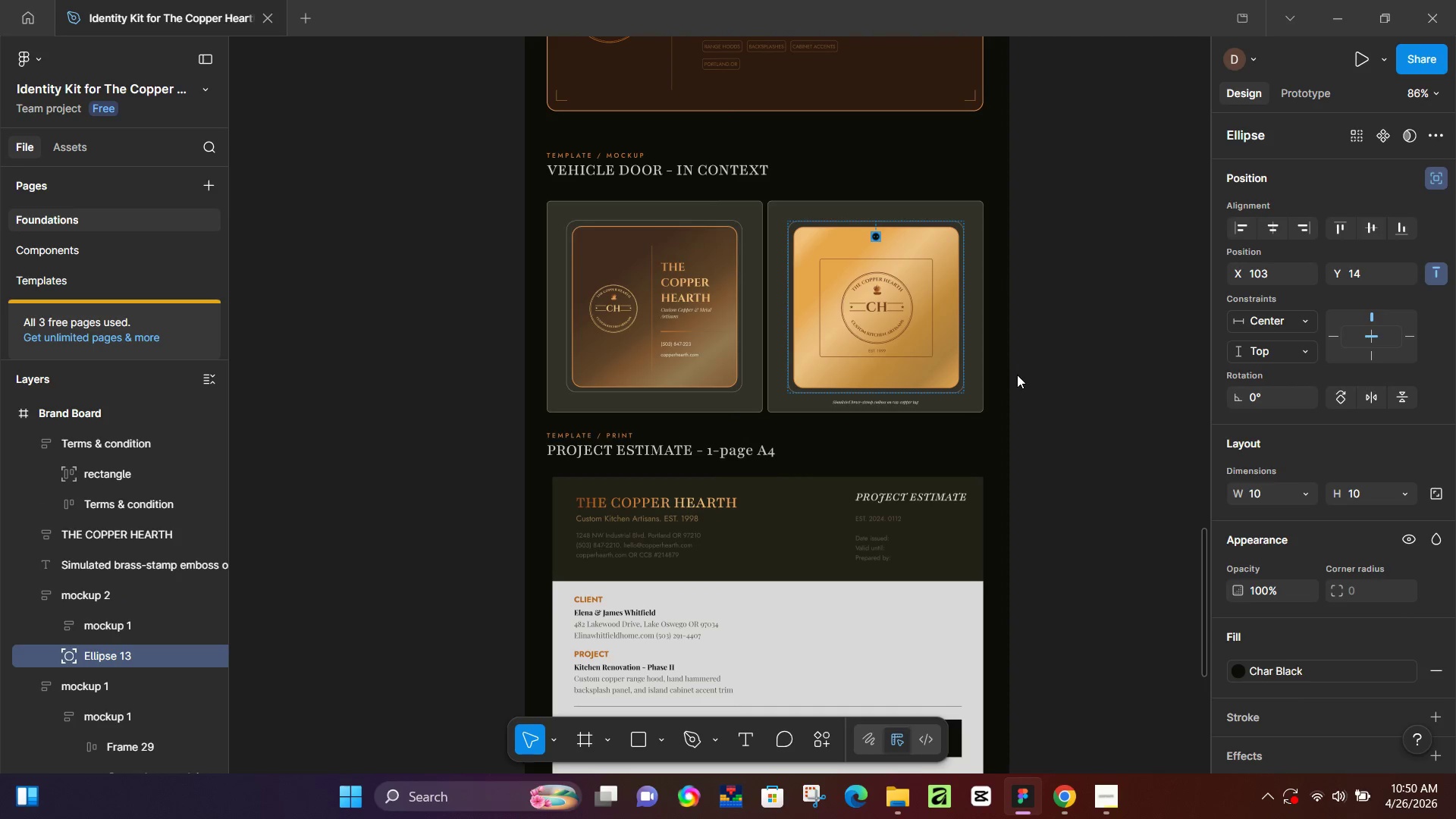 
hold_key(key=ControlLeft, duration=0.94)
scroll: coordinate [873, 215], scroll_direction: up, amount: 14.0
 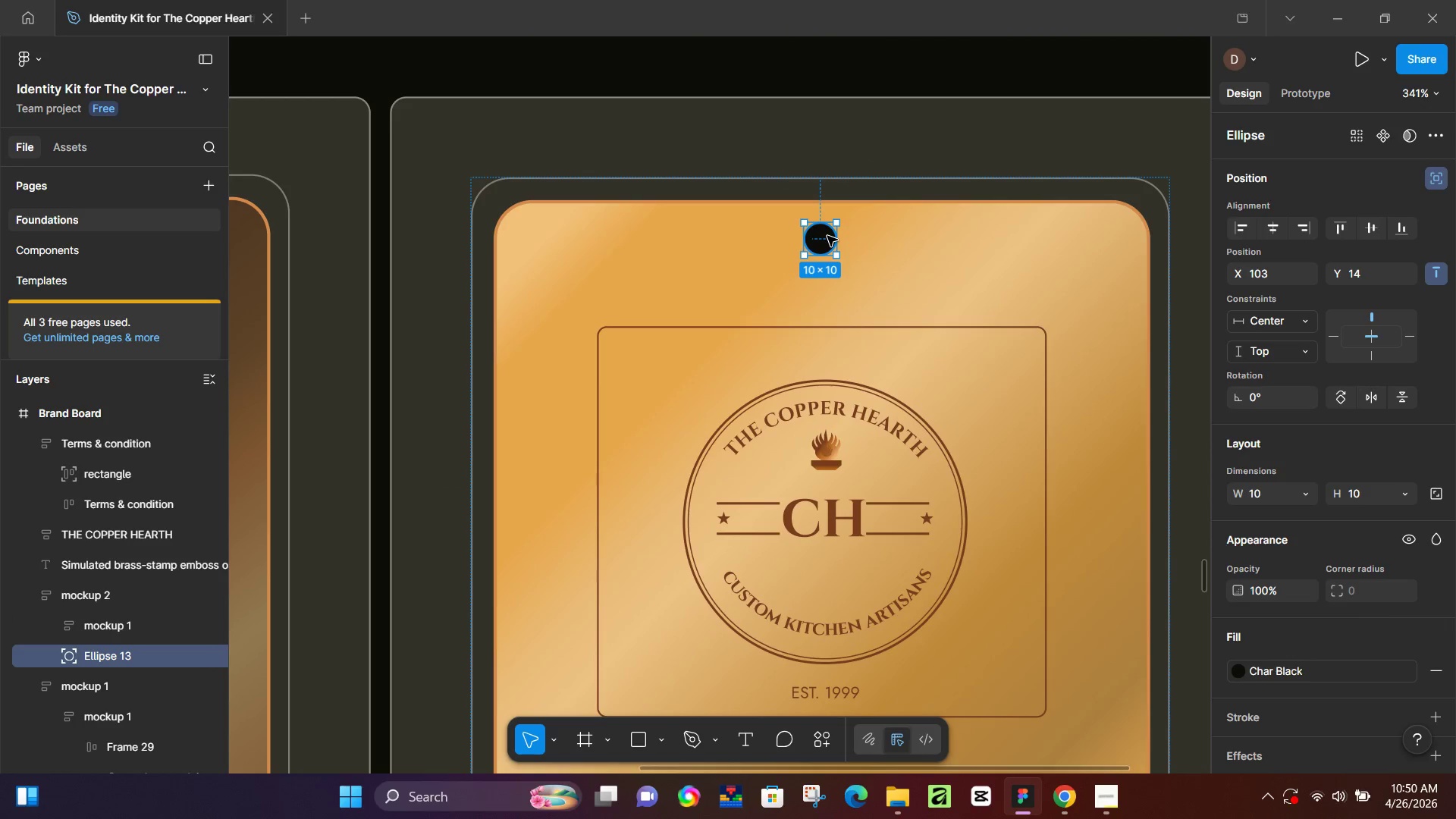 
key(Control+C)
 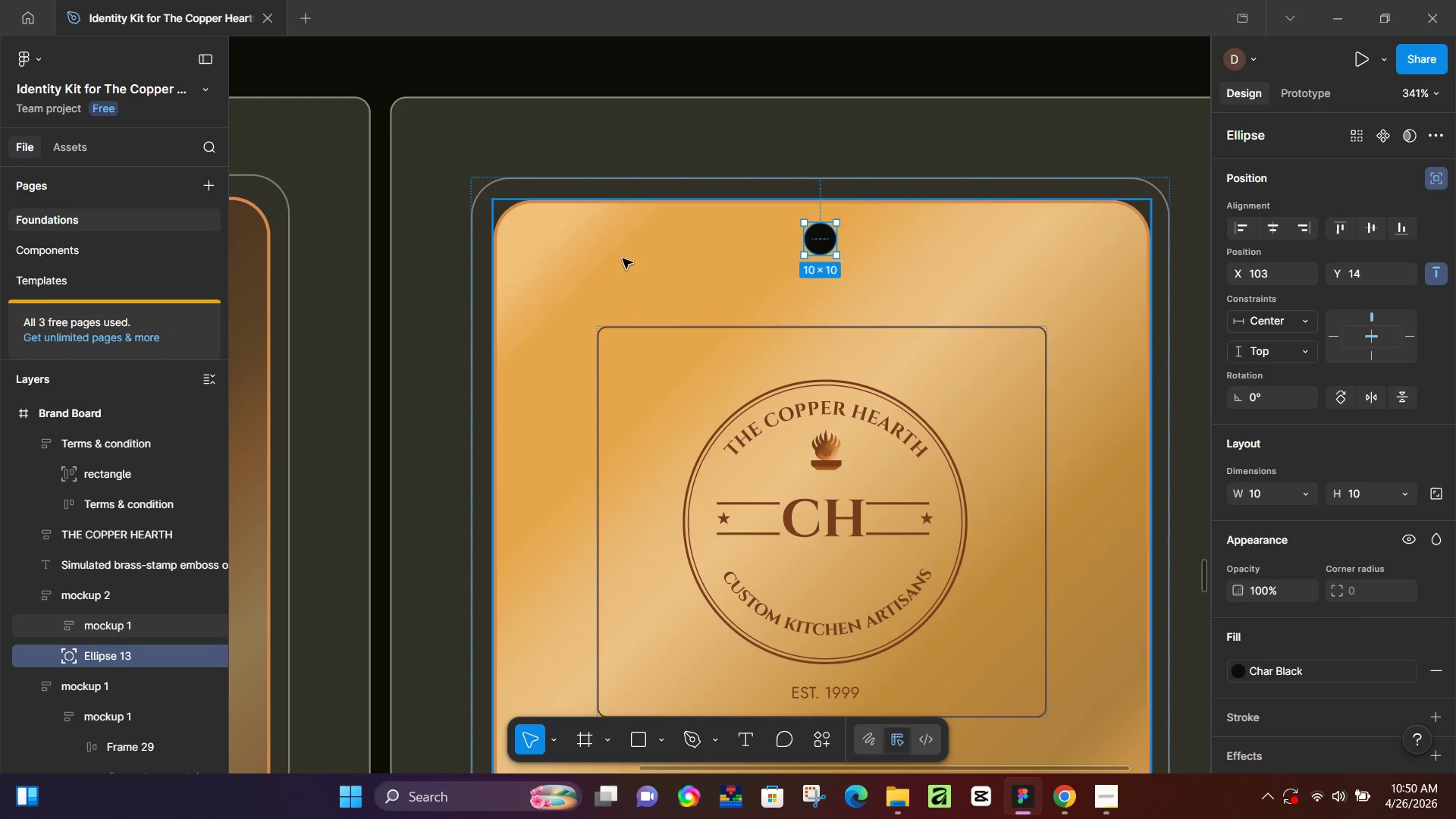 
key(Control+C)
 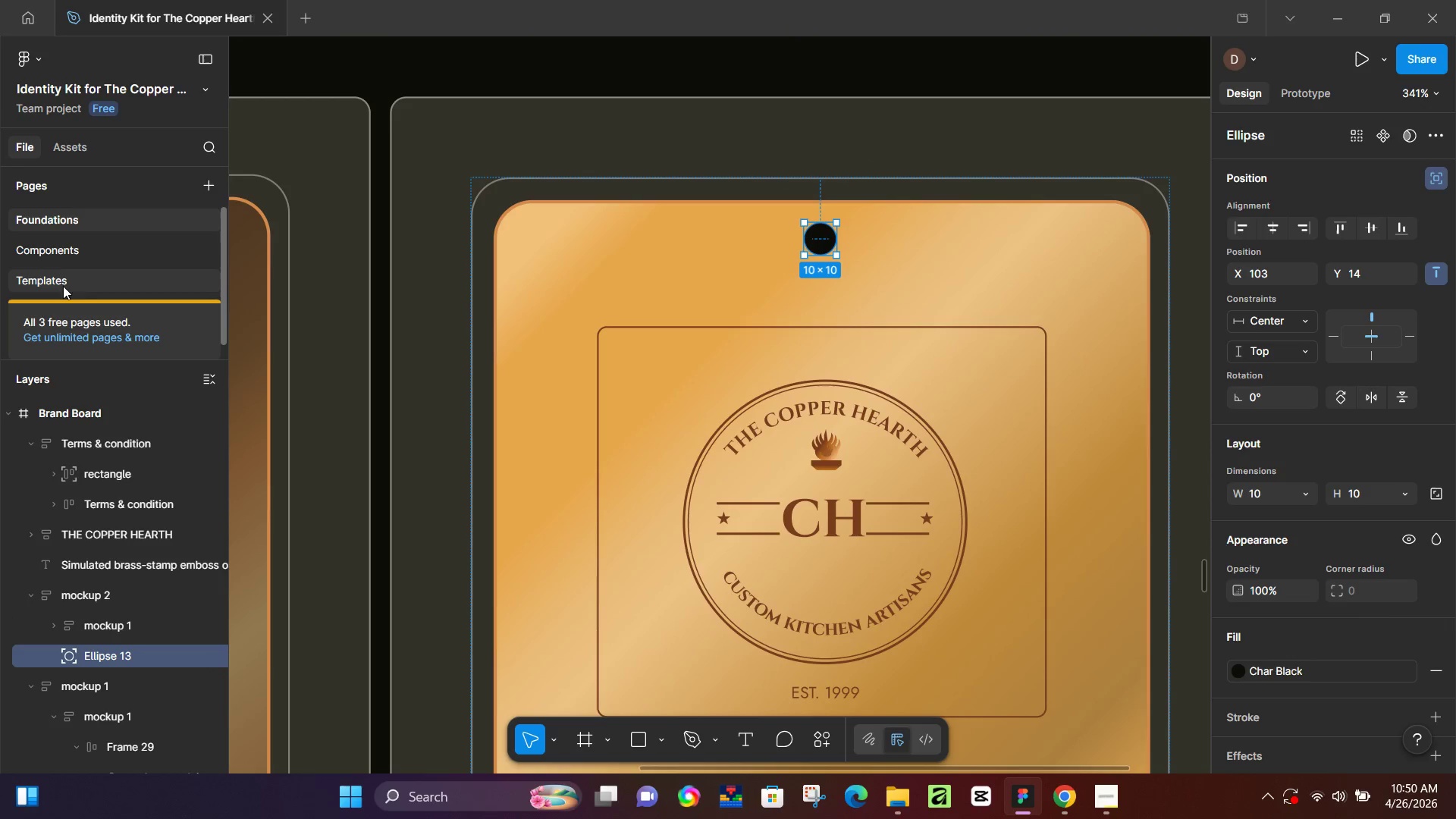 
key(Control+C)
 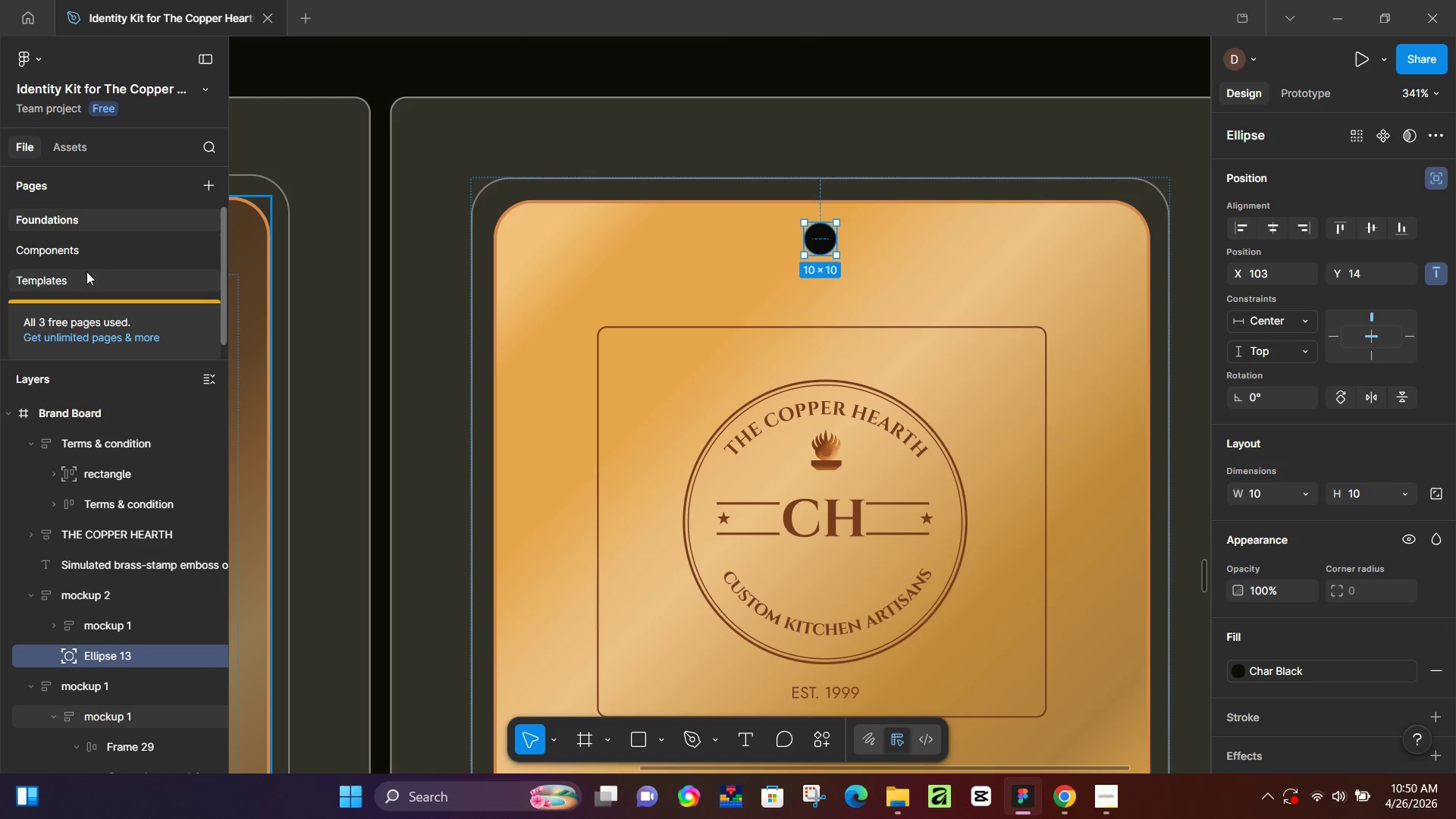 
key(Control+C)
 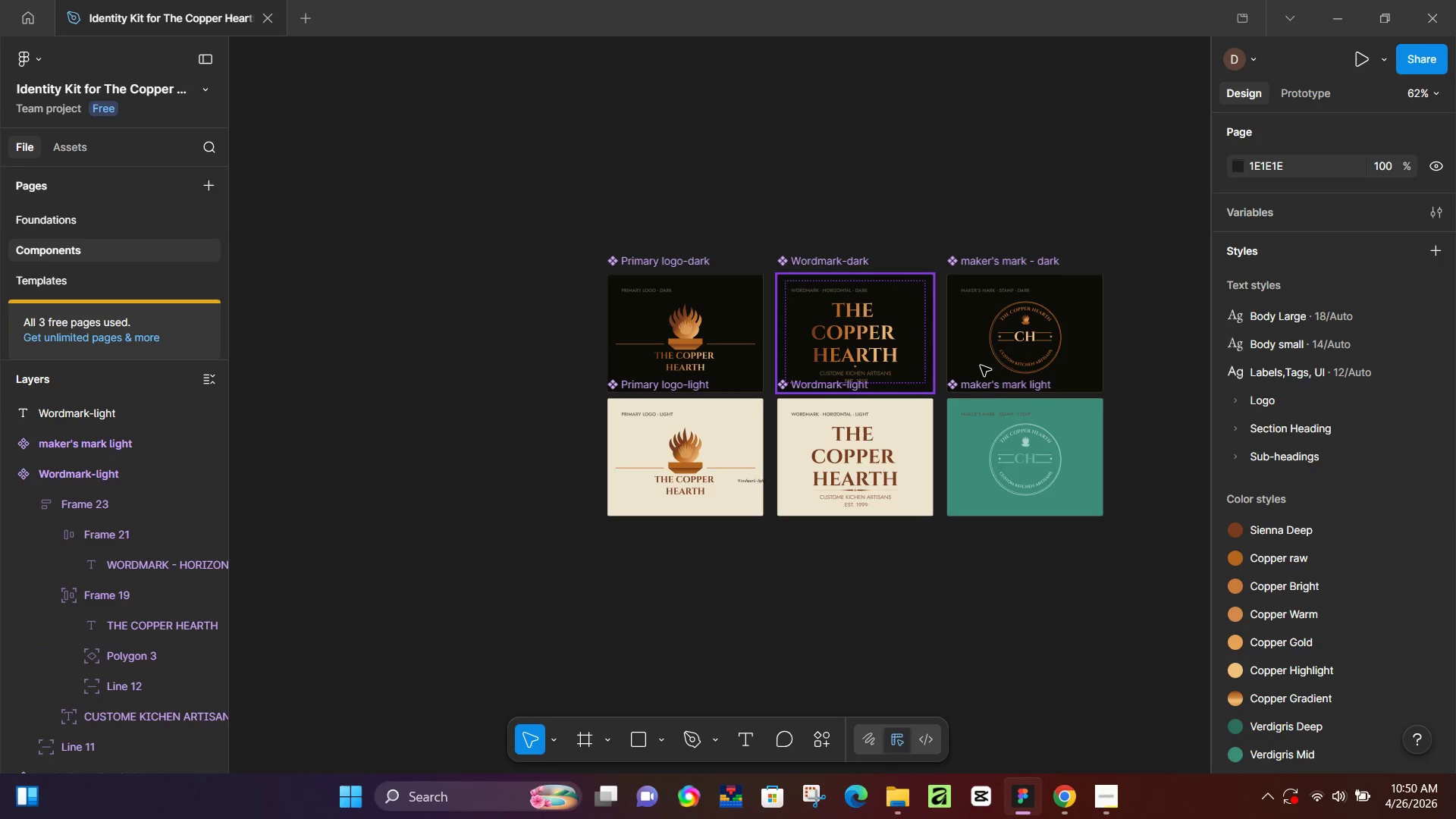 
wait(6.31)
 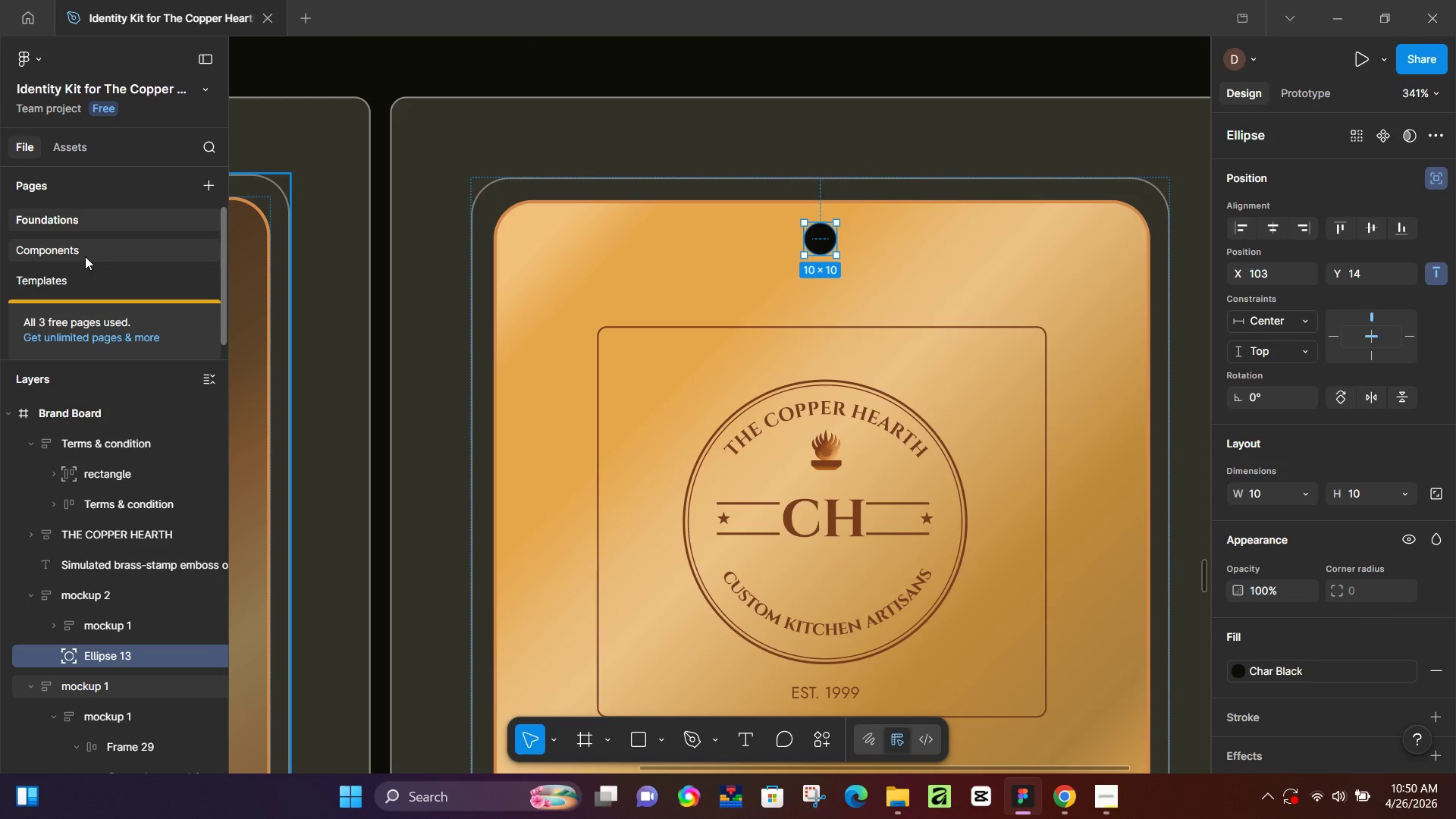 
left_click([64, 271])
 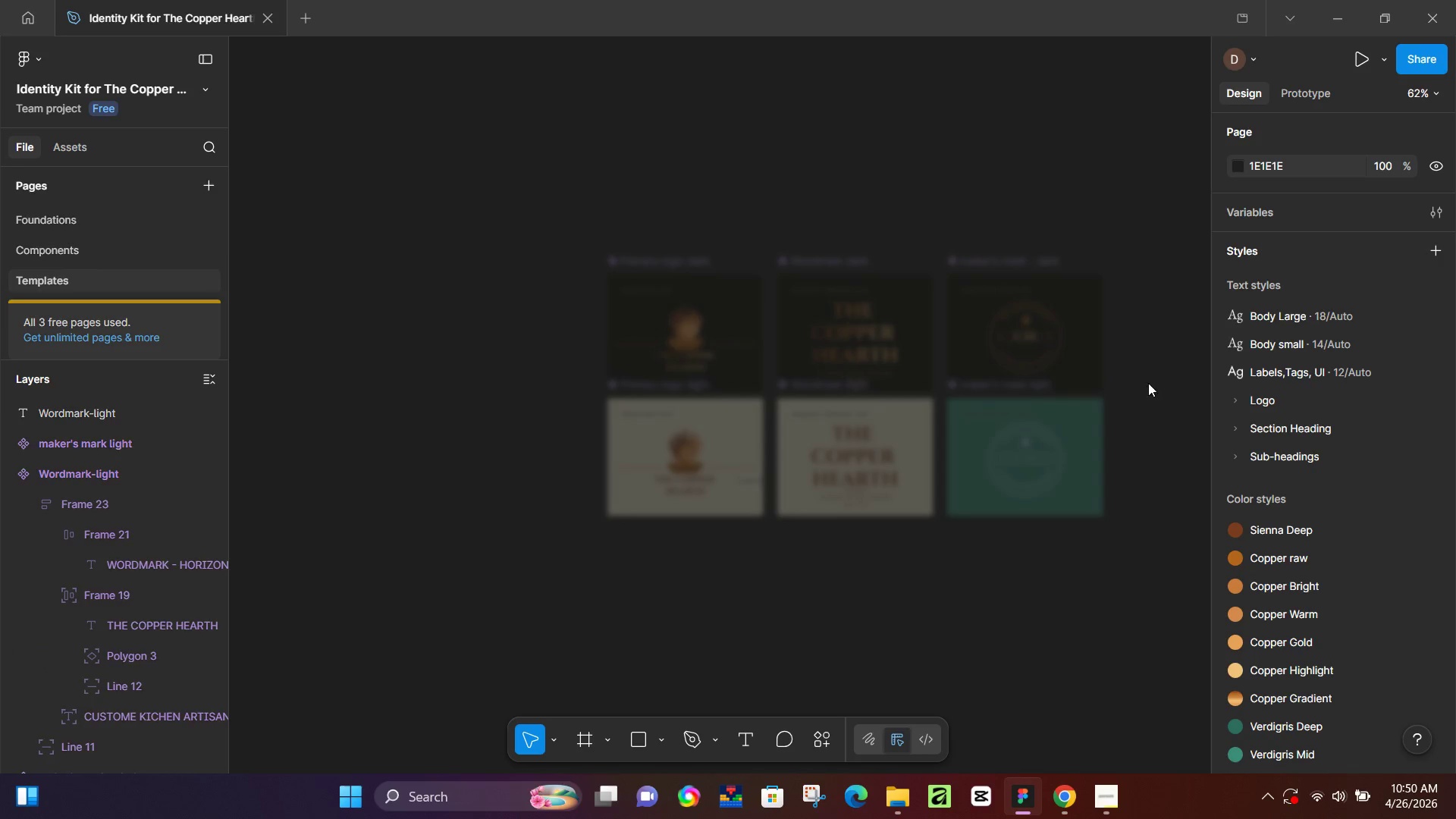 
hold_key(key=ControlLeft, duration=0.77)
 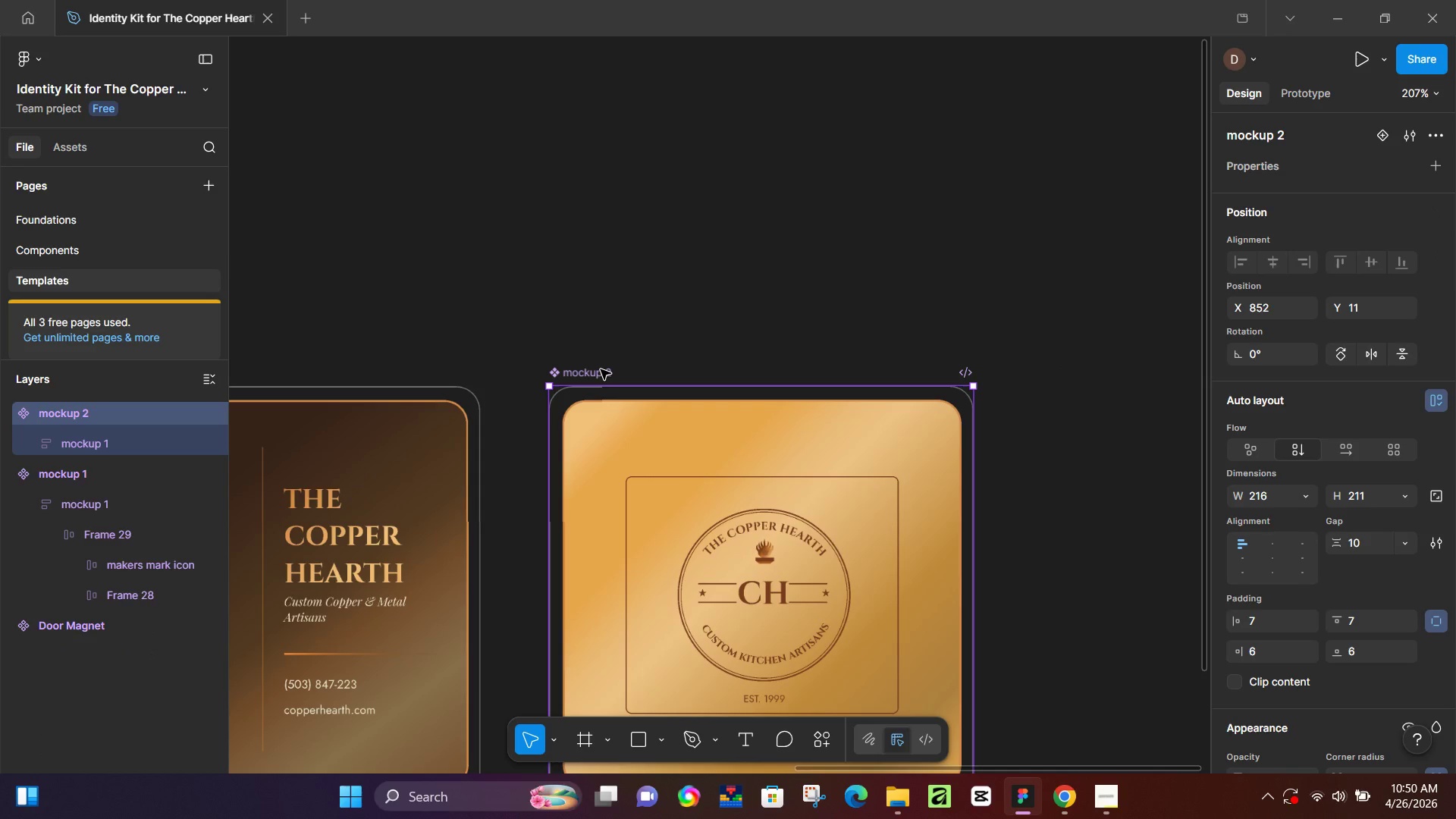 
left_click([597, 366])
 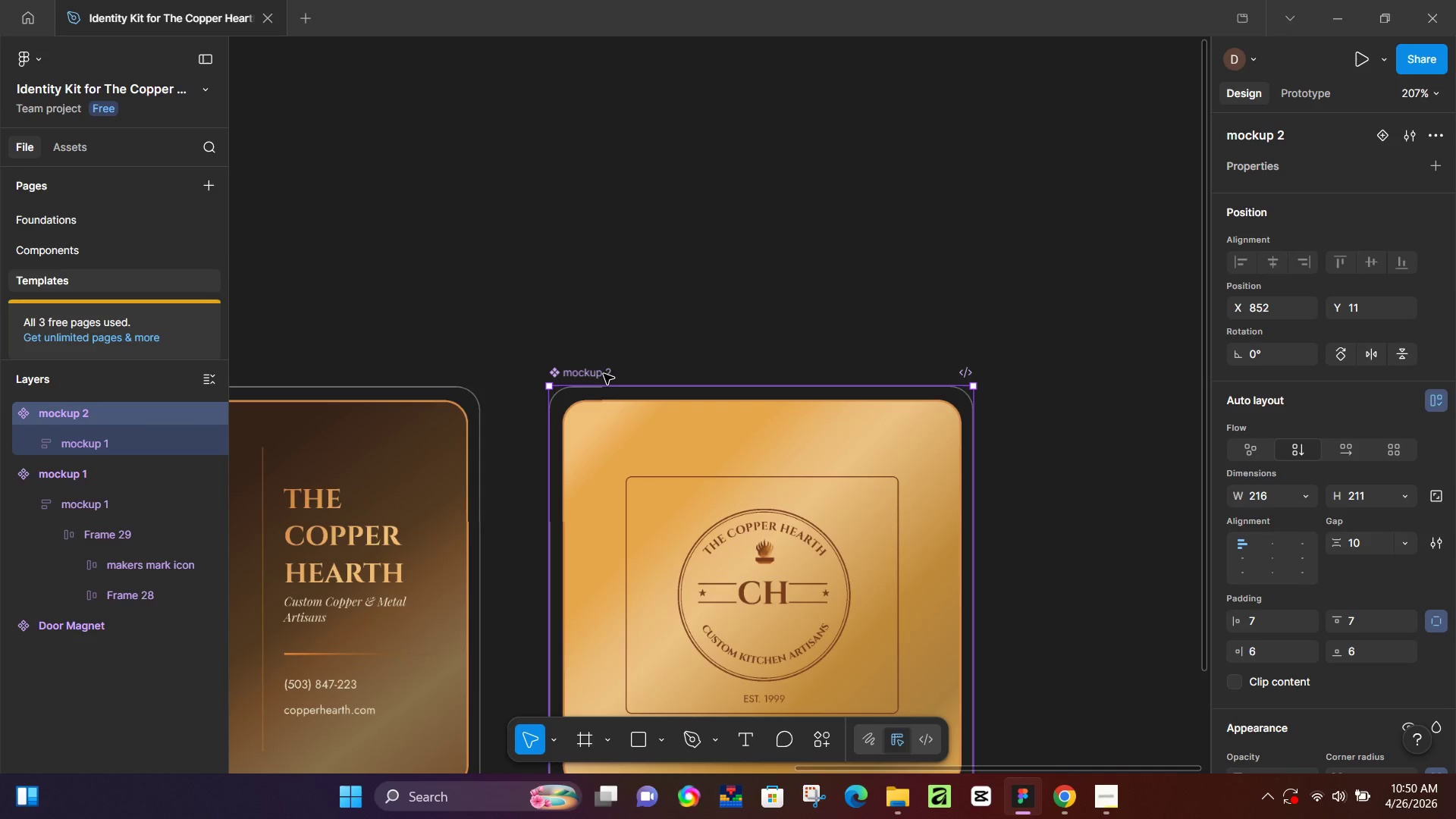 
key(Control+V)
 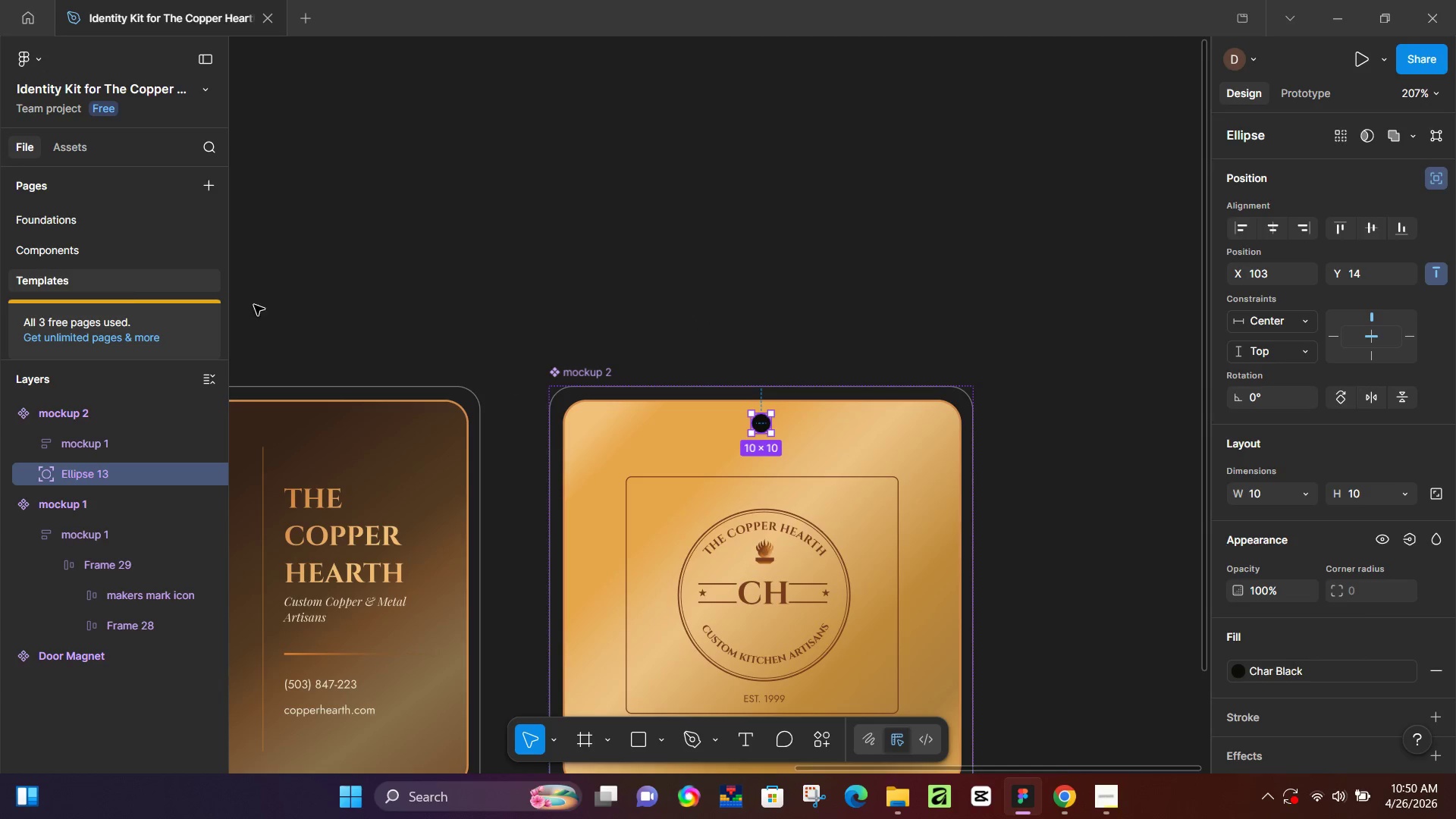 
scroll: coordinate [794, 400], scroll_direction: up, amount: 14.0
 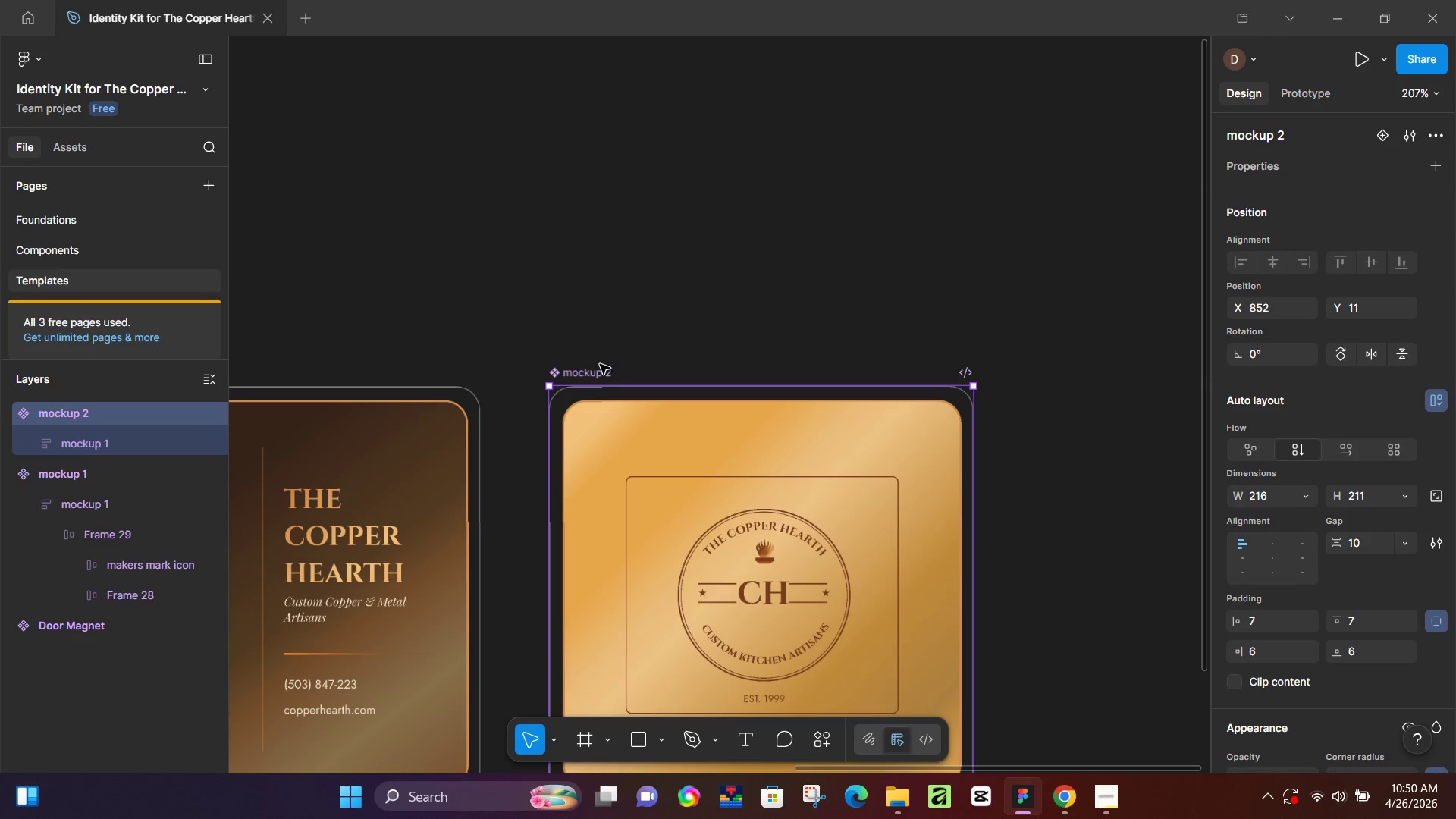 
wait(7.38)
 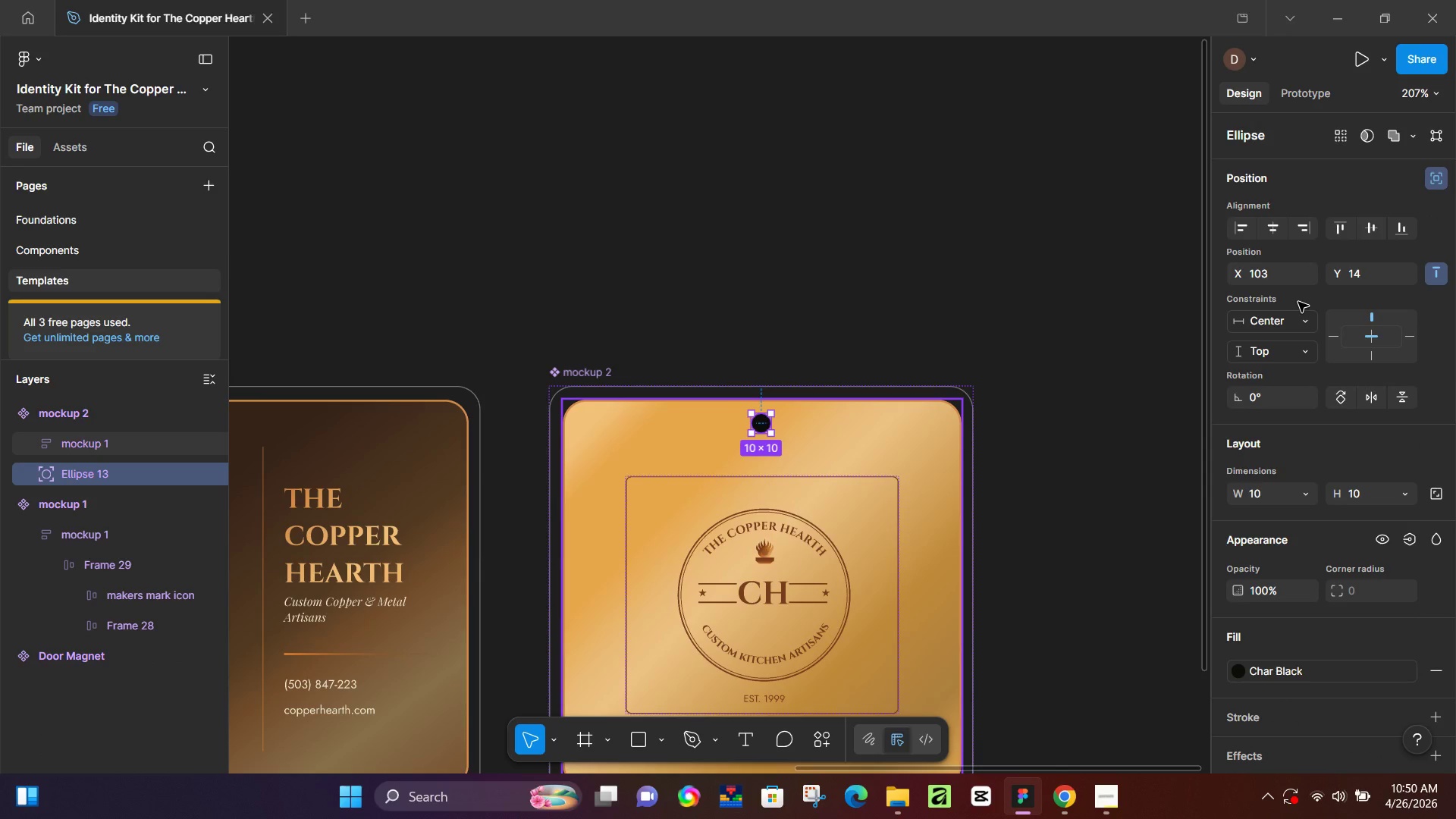 
left_click([68, 242])
 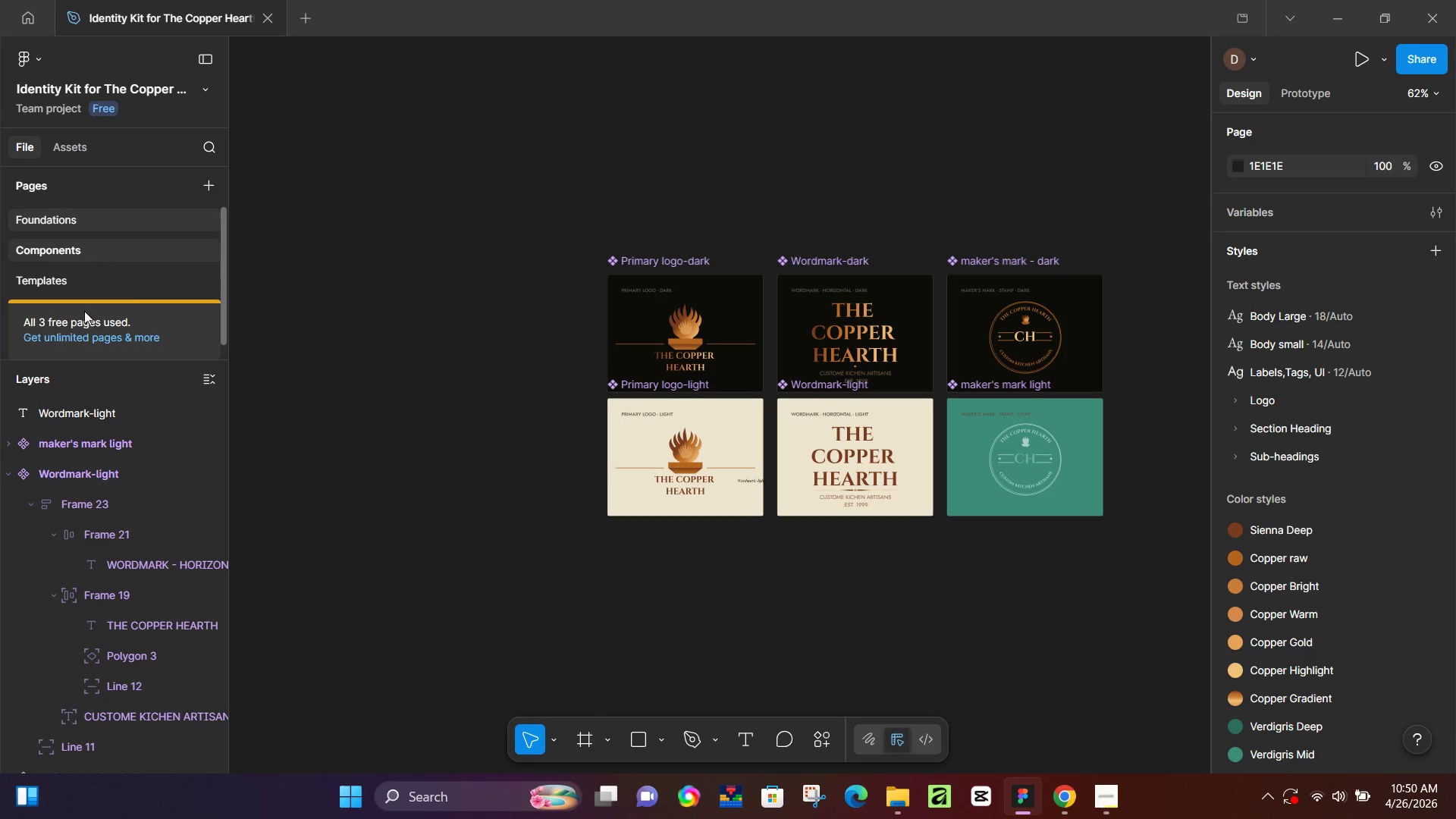 
left_click([136, 220])
 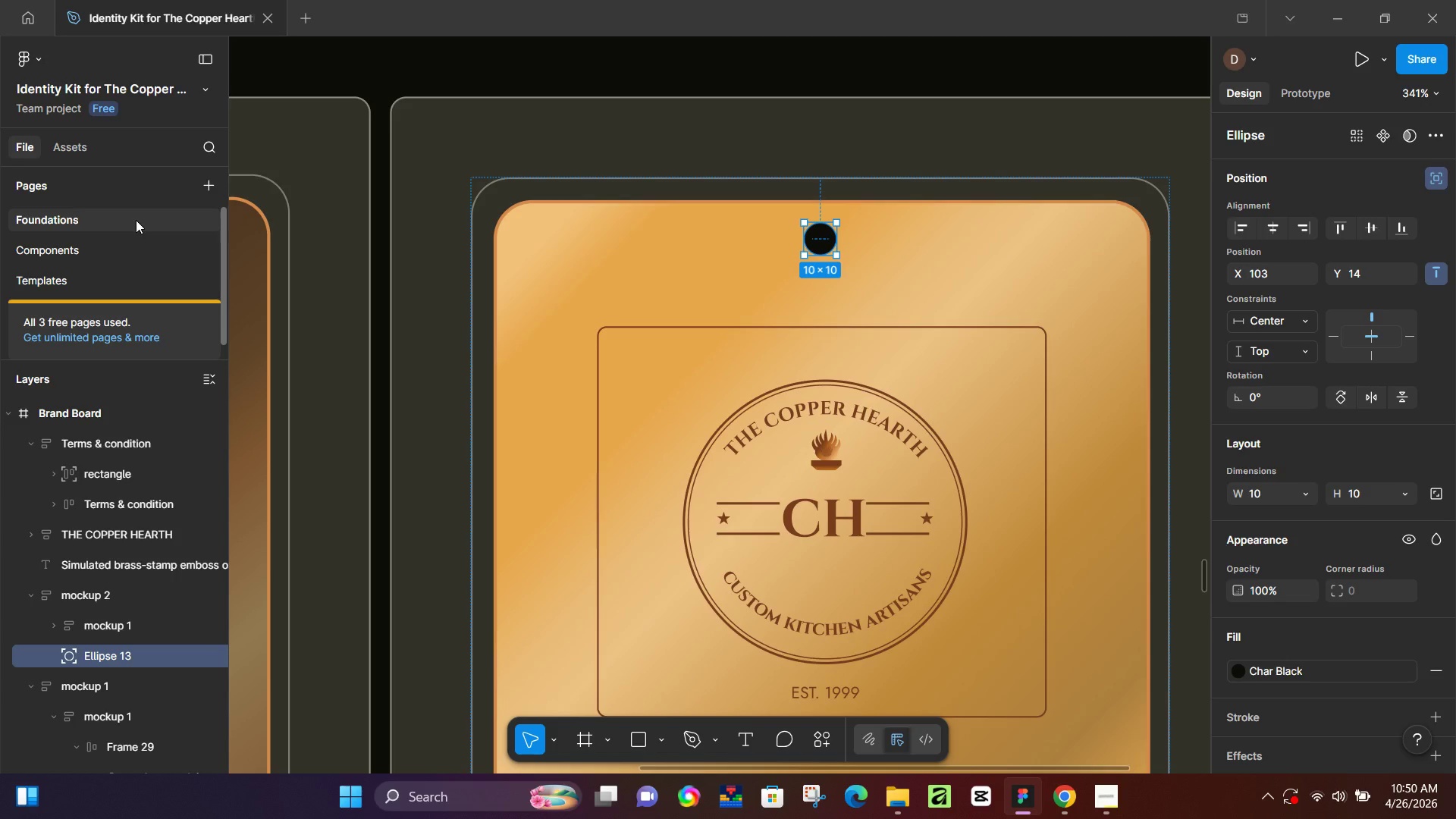 
hold_key(key=ControlLeft, duration=0.41)
 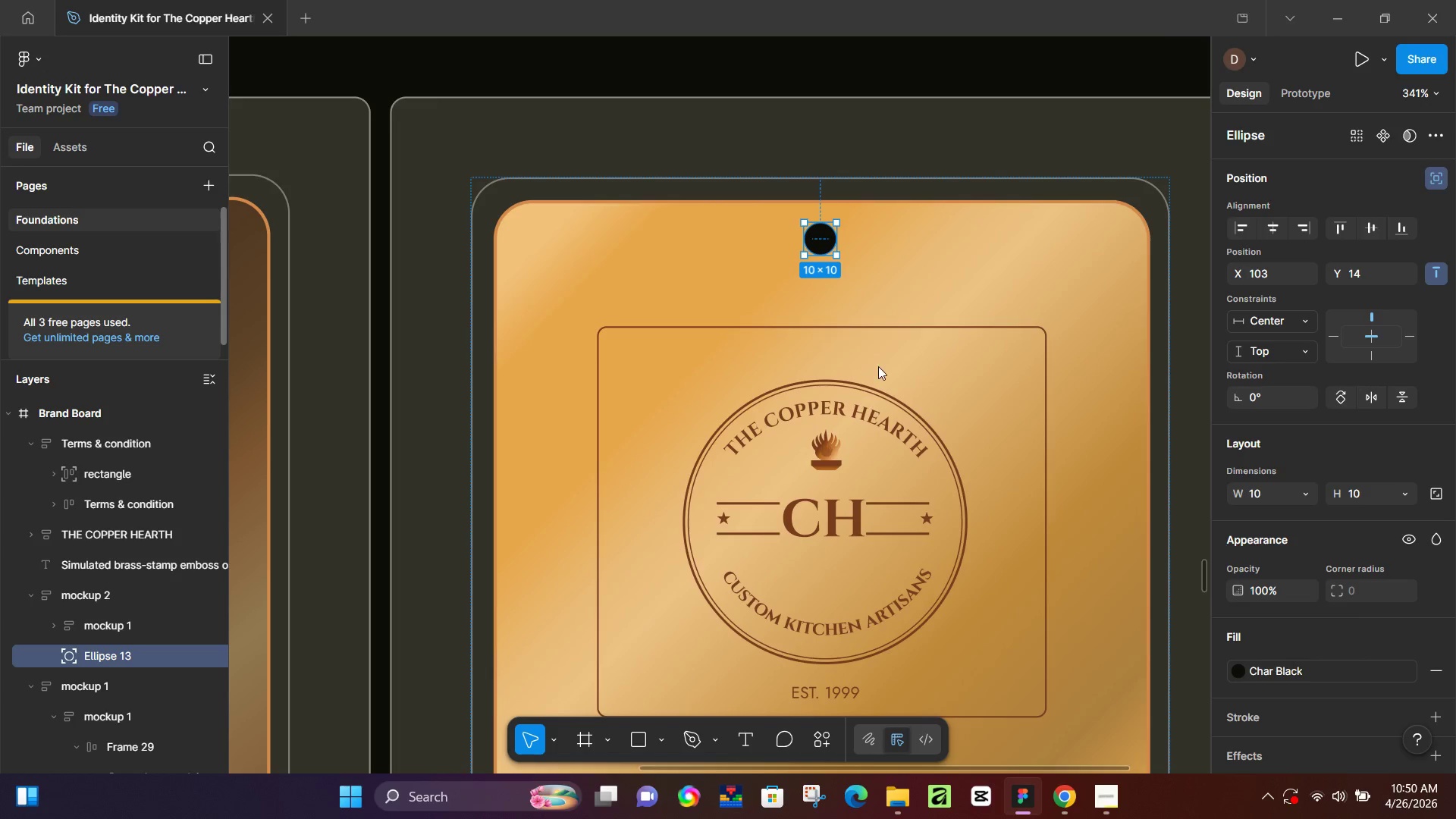 
hold_key(key=ControlLeft, duration=1.52)
 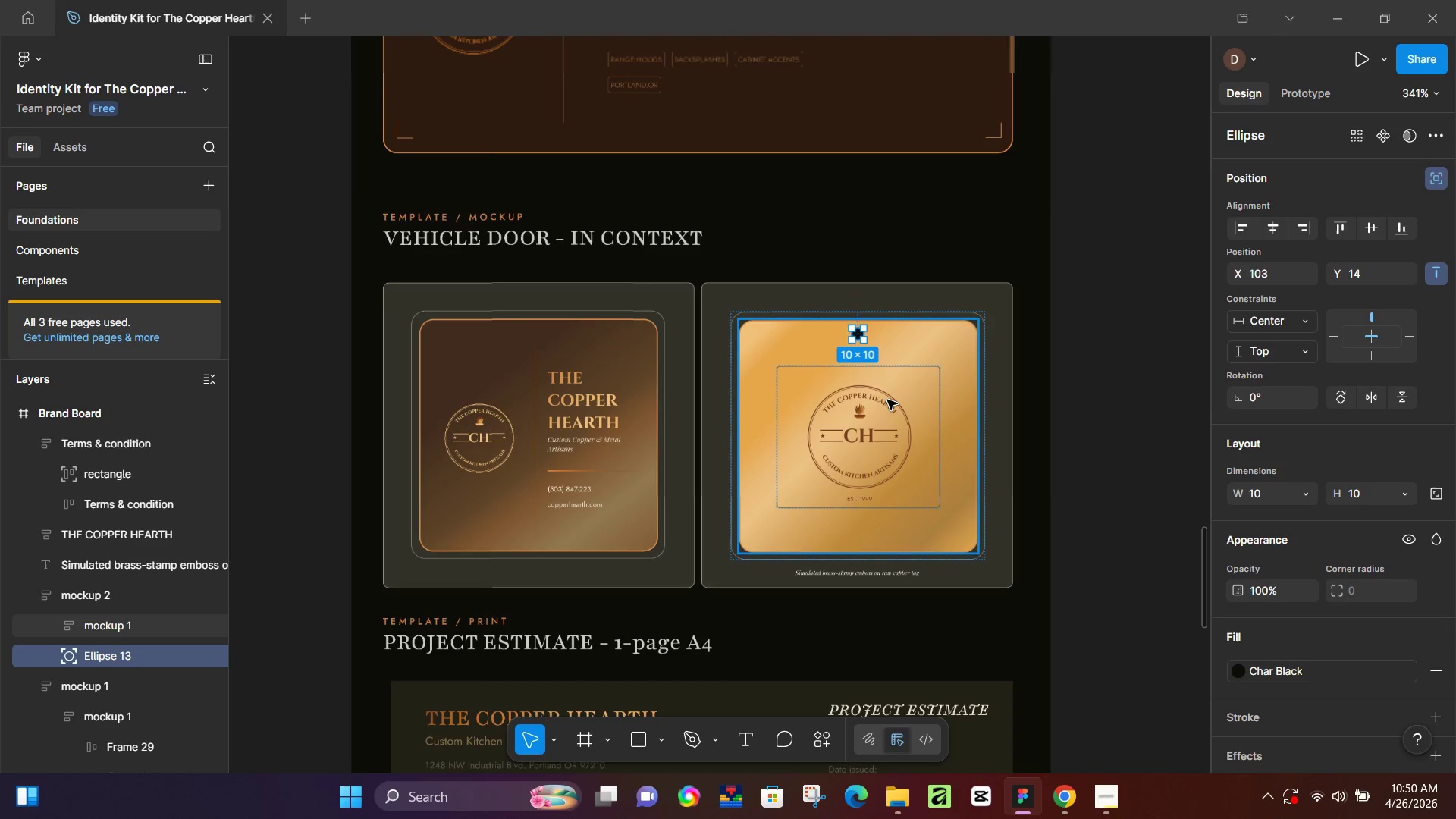 
key(Control+ControlLeft)
 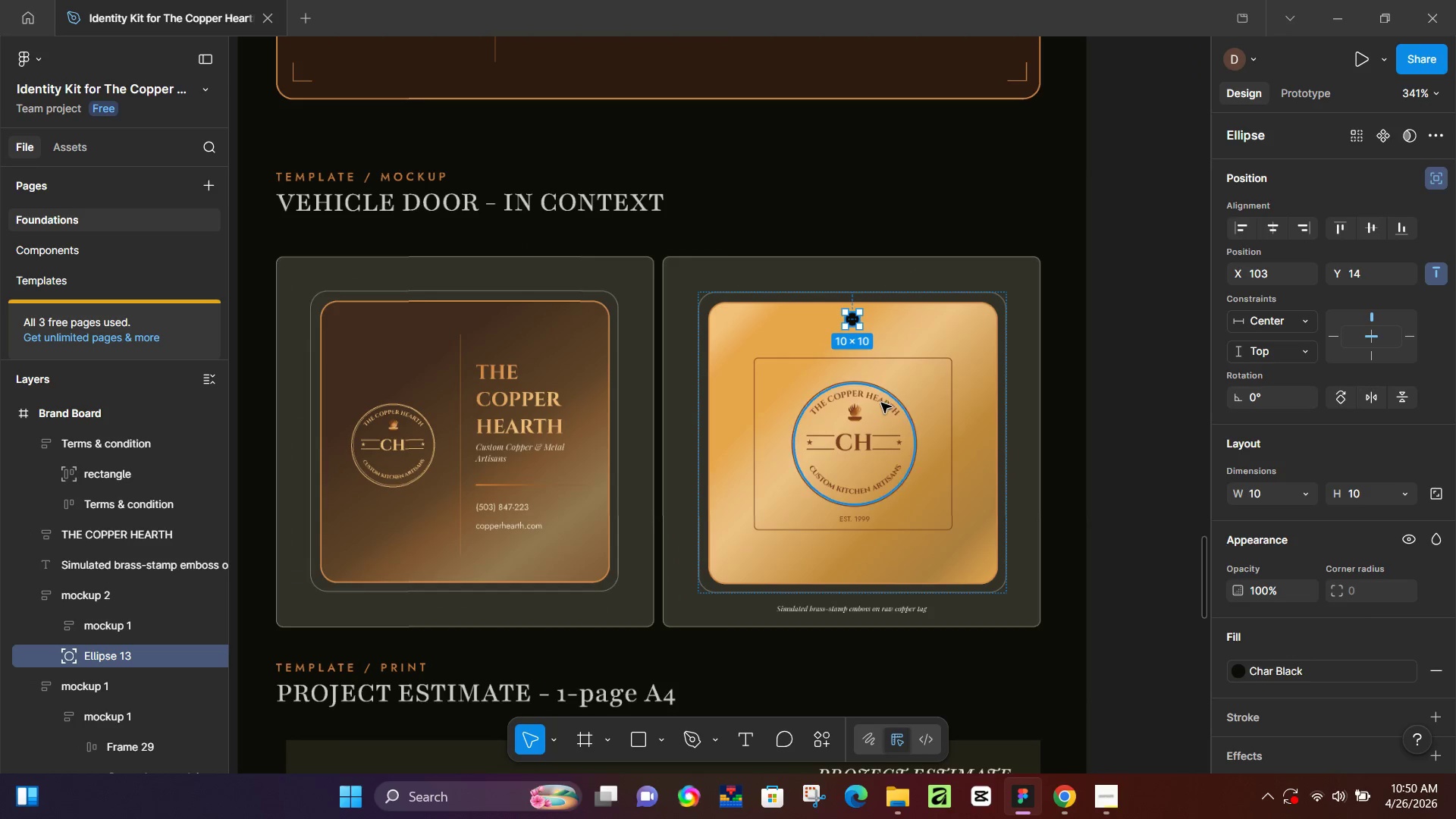 
key(Control+ControlLeft)
 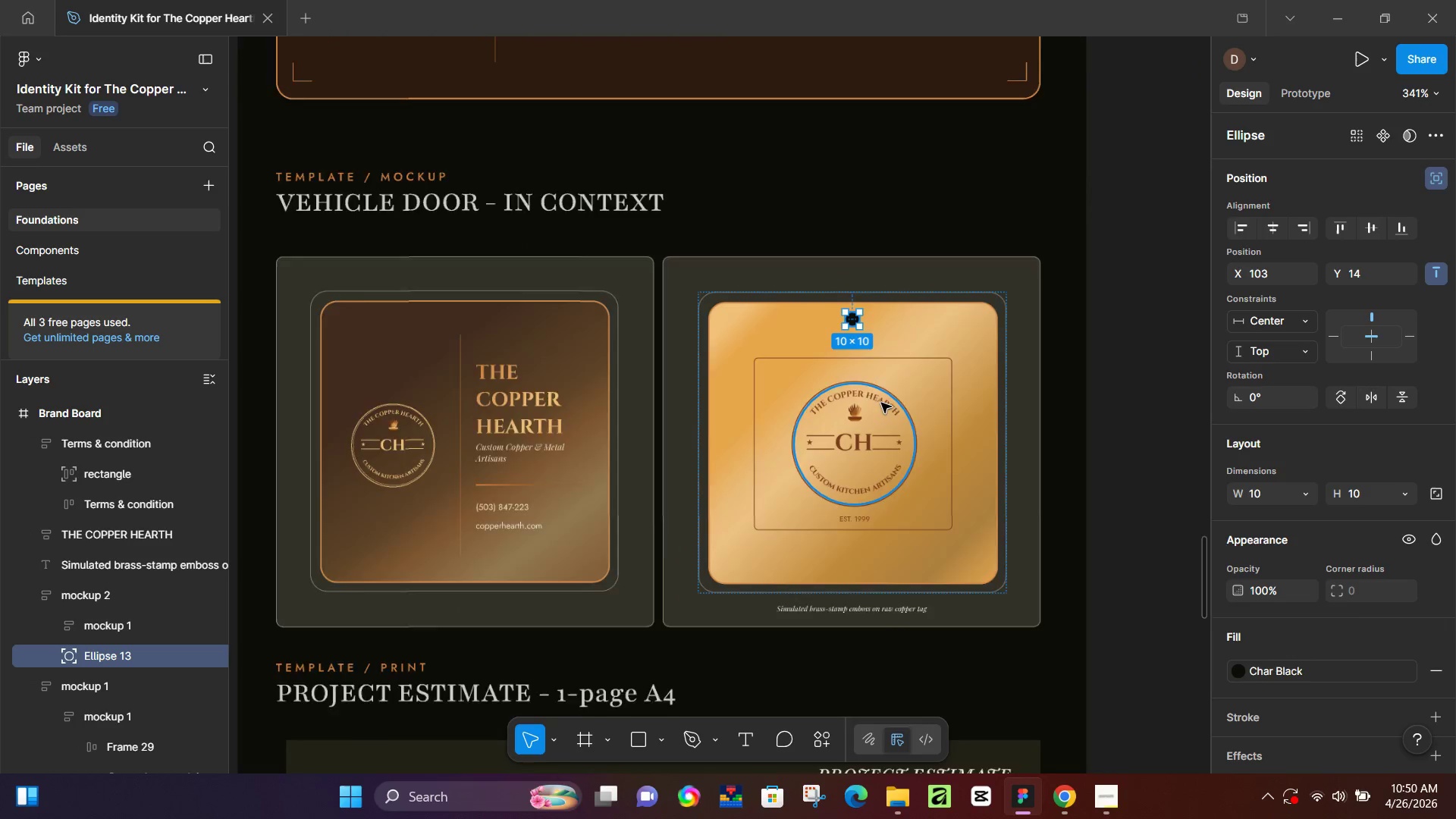 
key(Control+ControlLeft)
 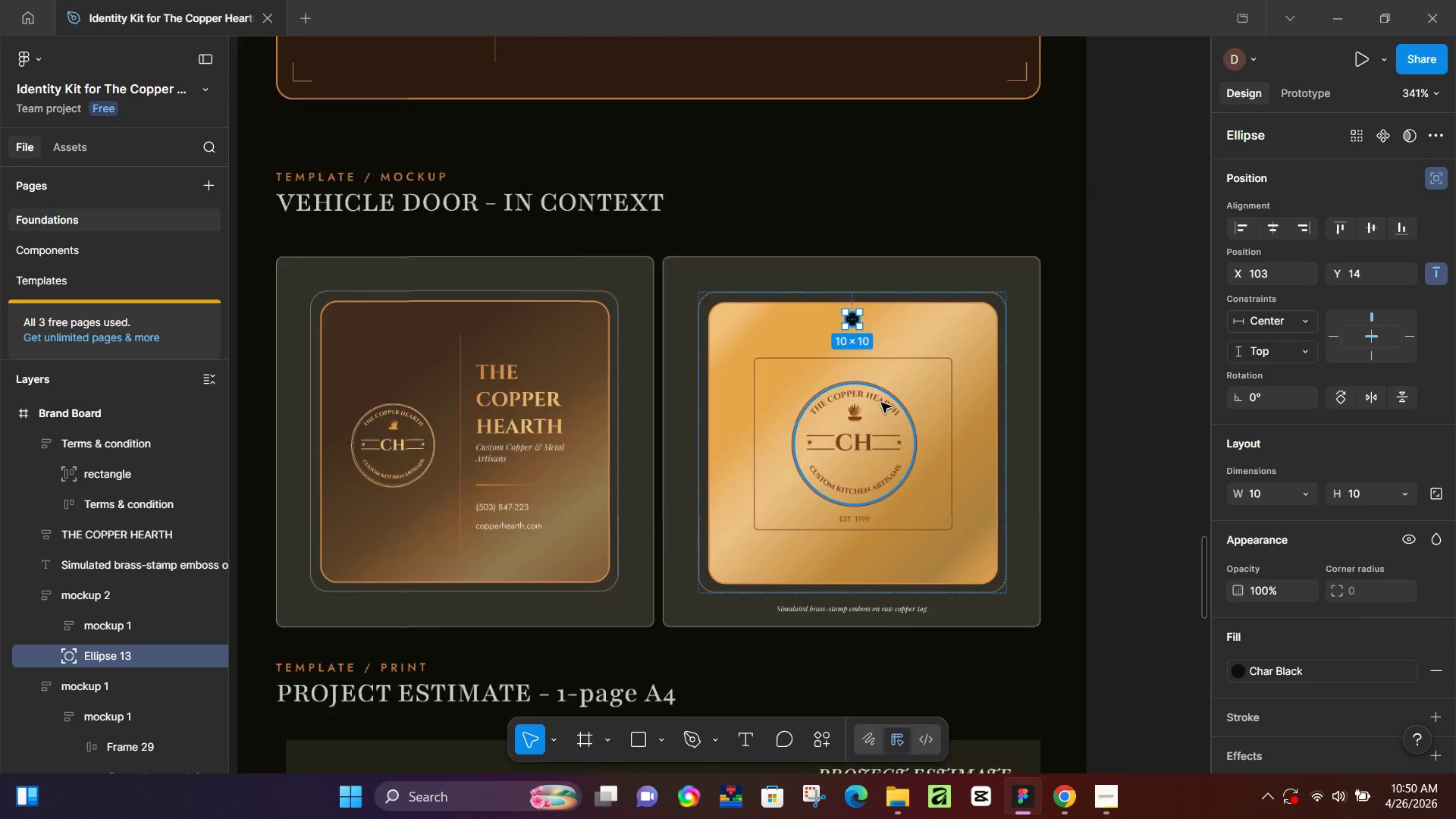 
key(Control+ControlLeft)
 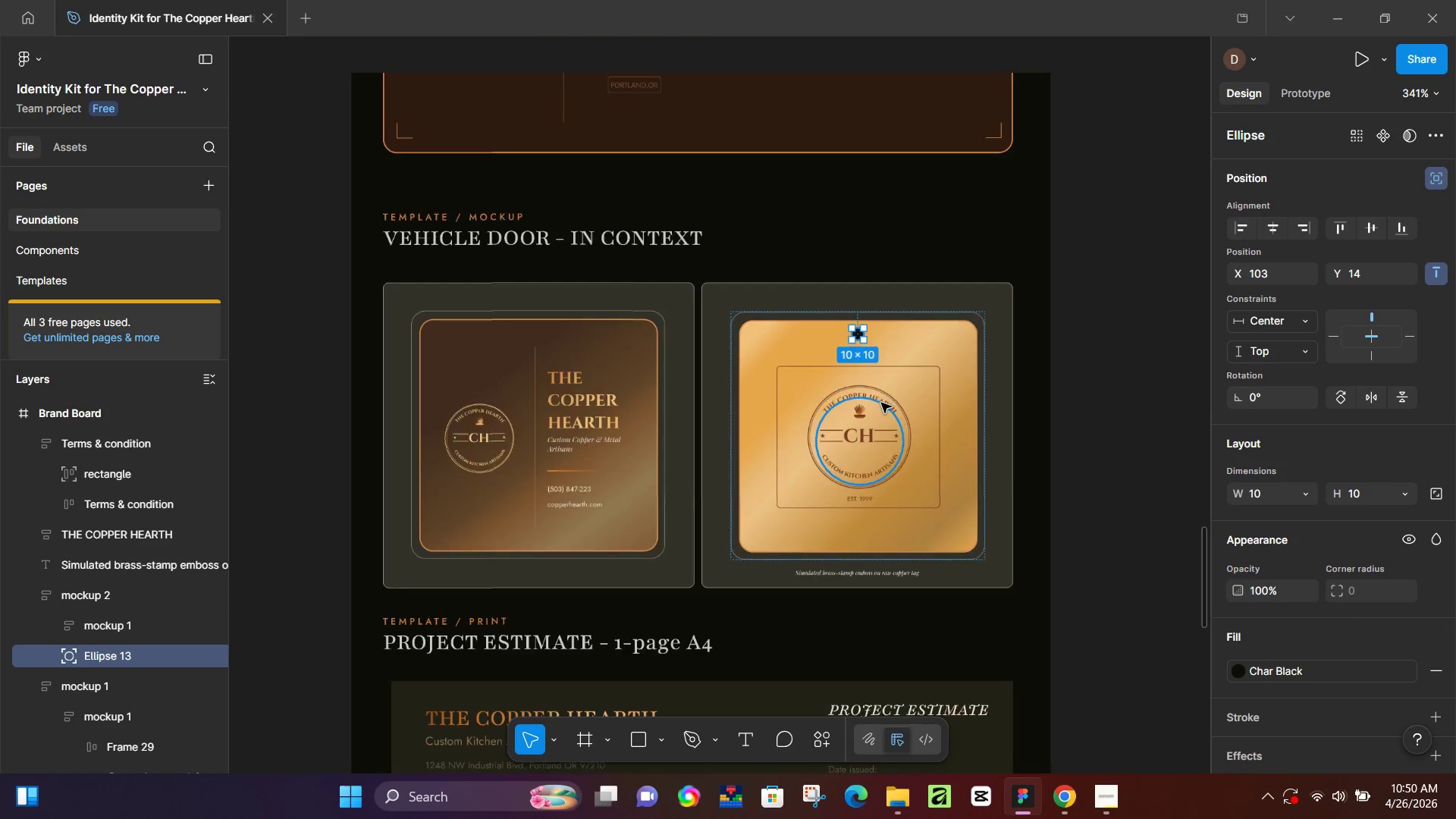 
key(Control+ControlLeft)
 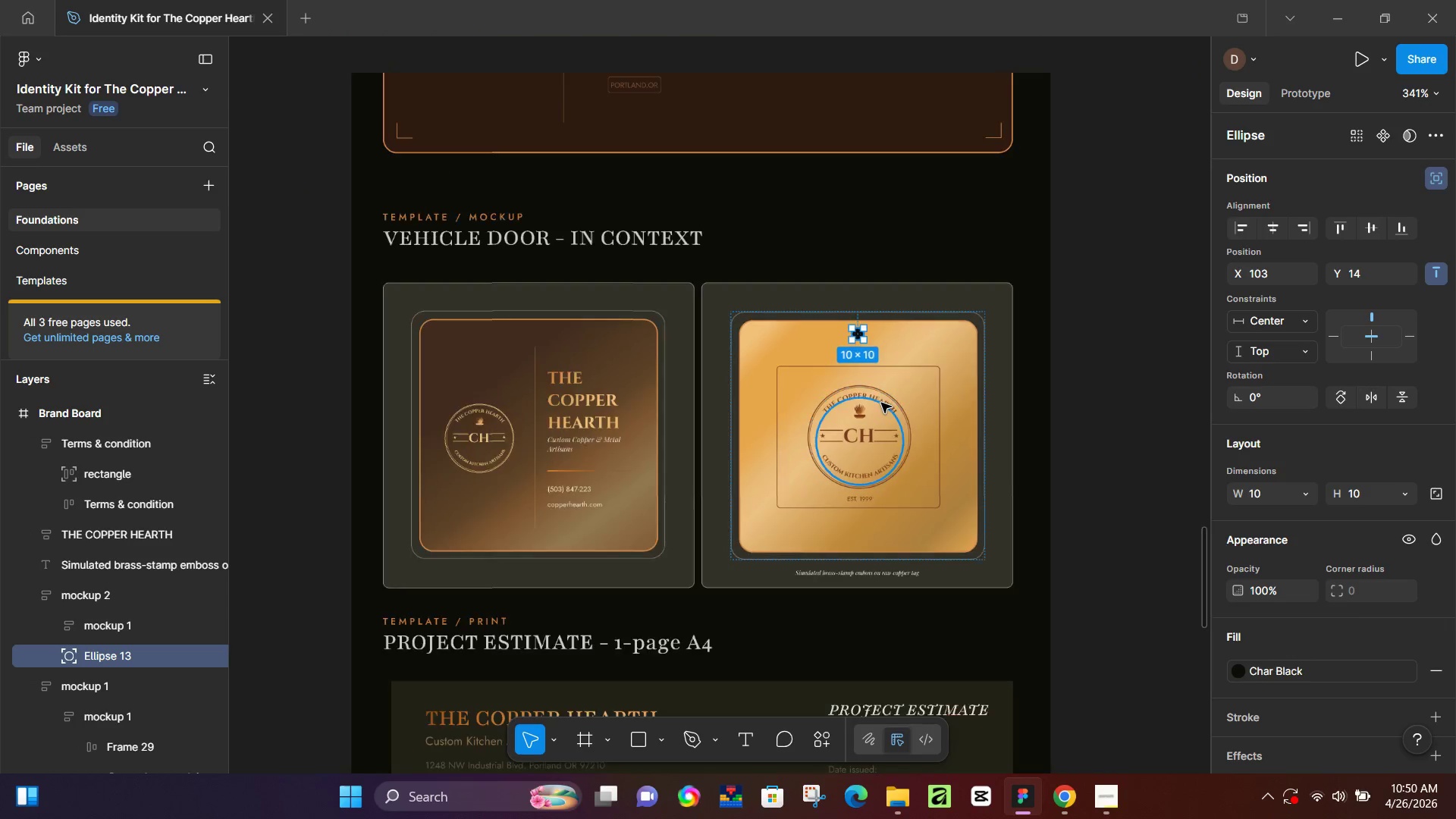 
key(Control+ControlLeft)
 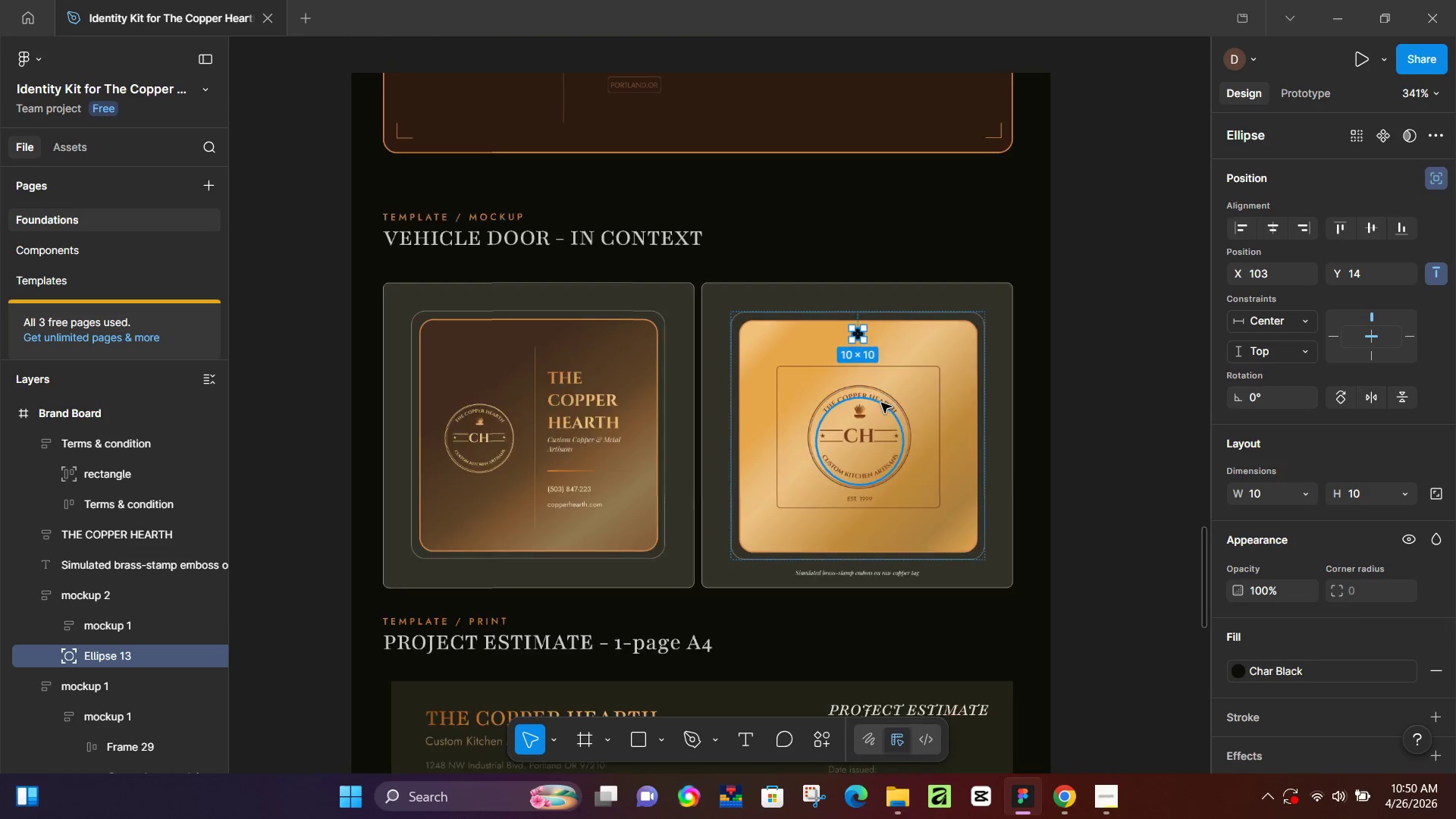 
key(Control+ControlLeft)
 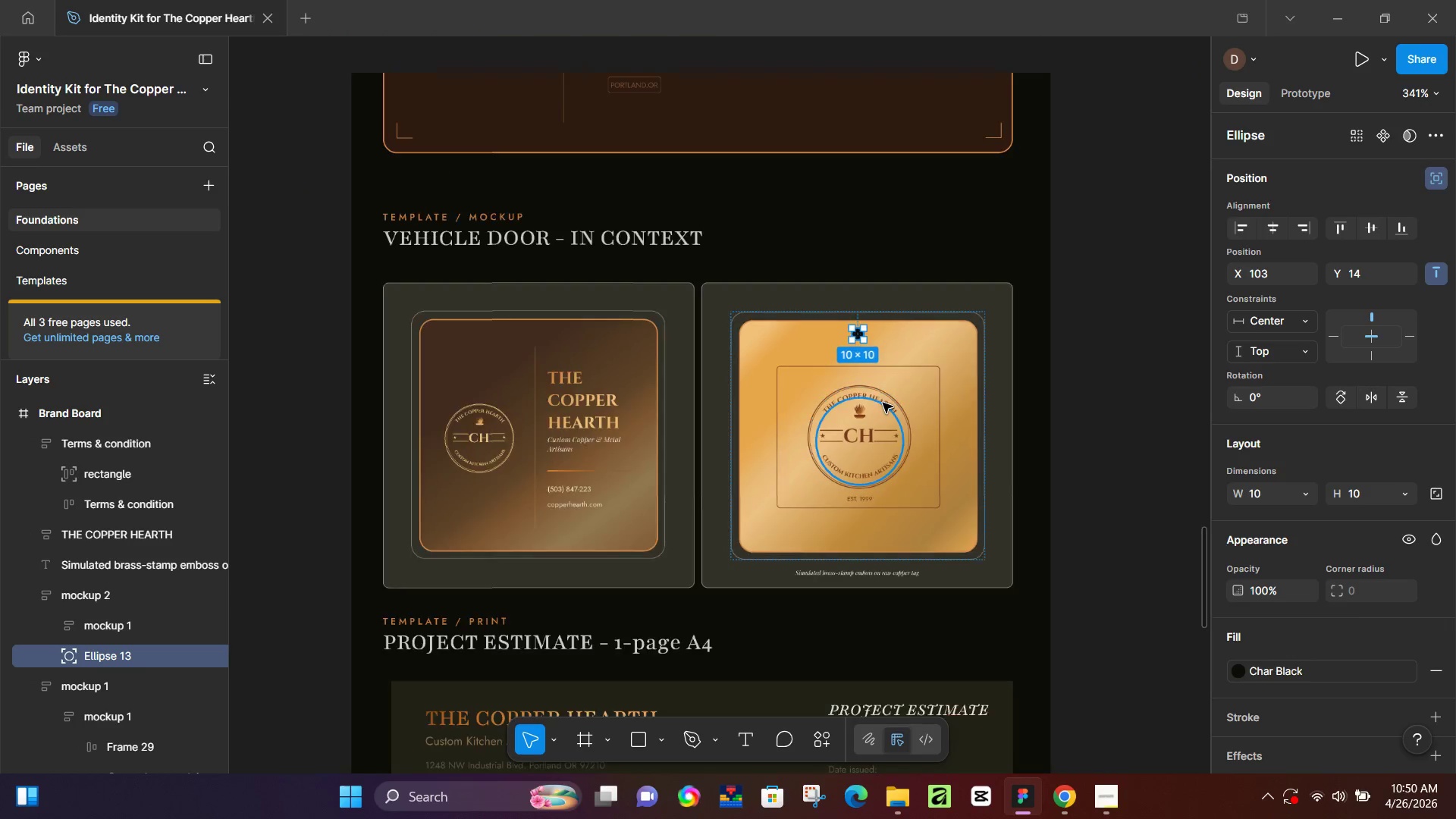 
key(Control+ControlLeft)
 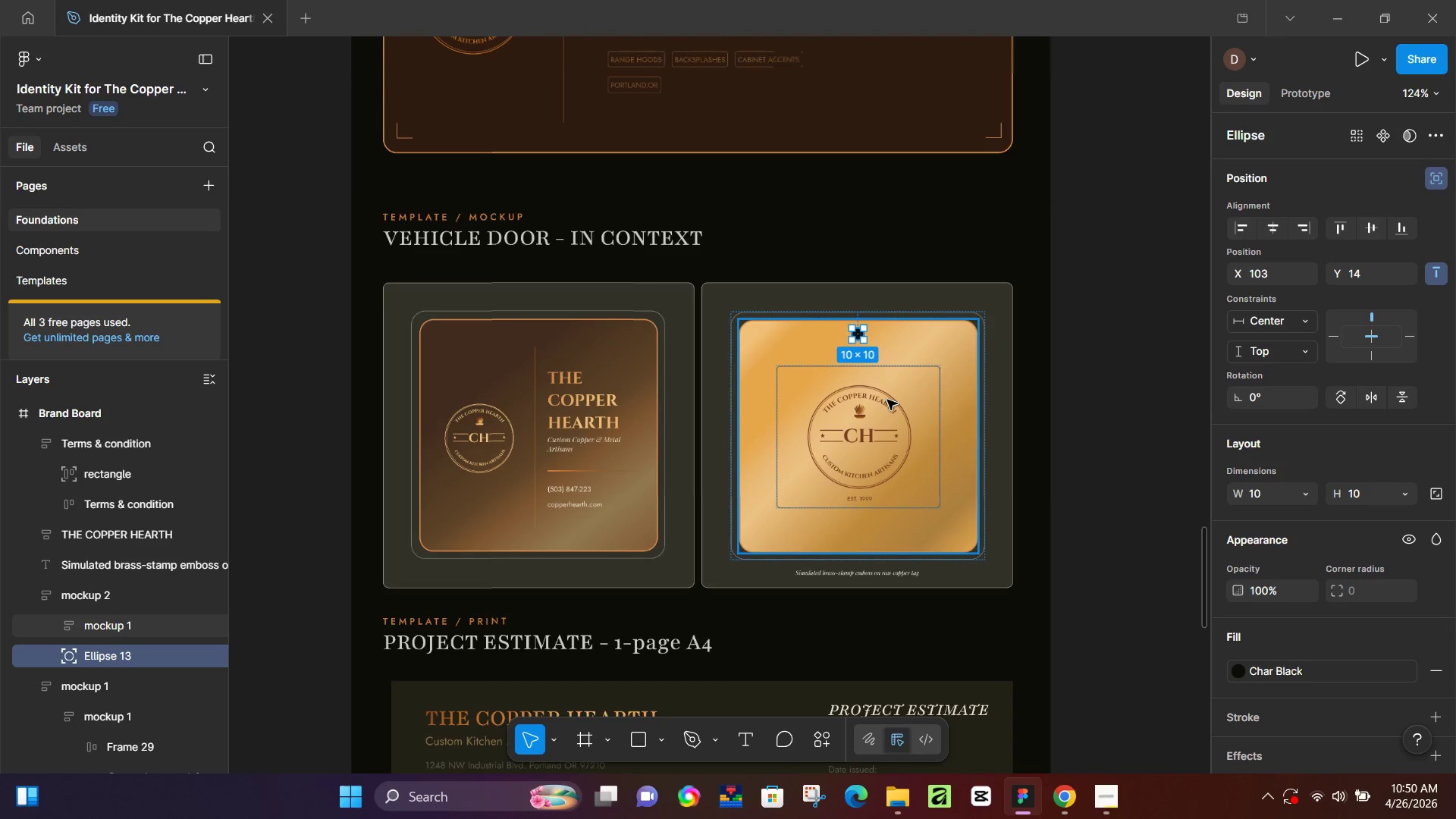 
scroll: coordinate [887, 400], scroll_direction: down, amount: 32.0
 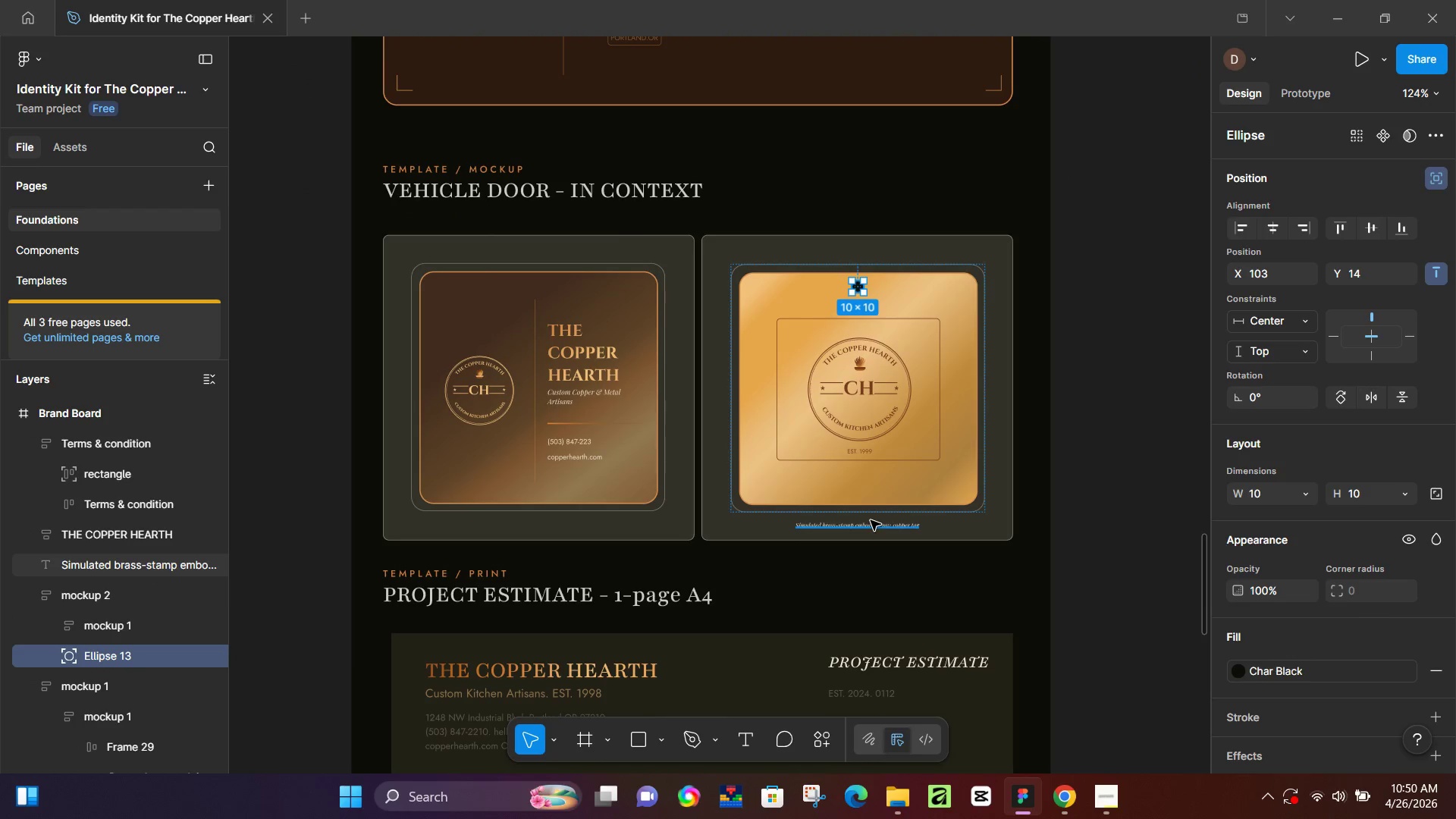 
hold_key(key=ControlLeft, duration=0.47)
 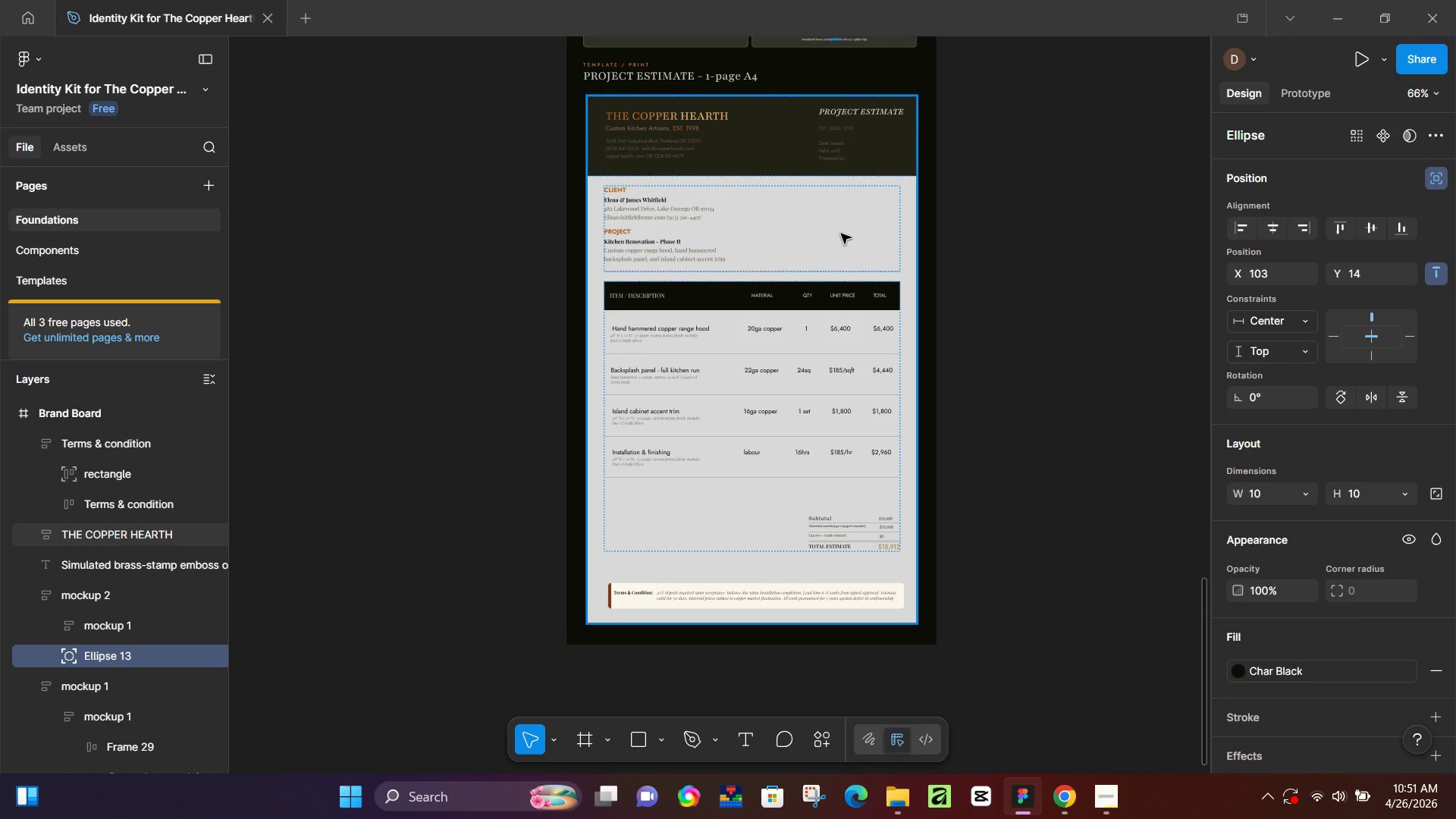 
left_click([841, 234])
 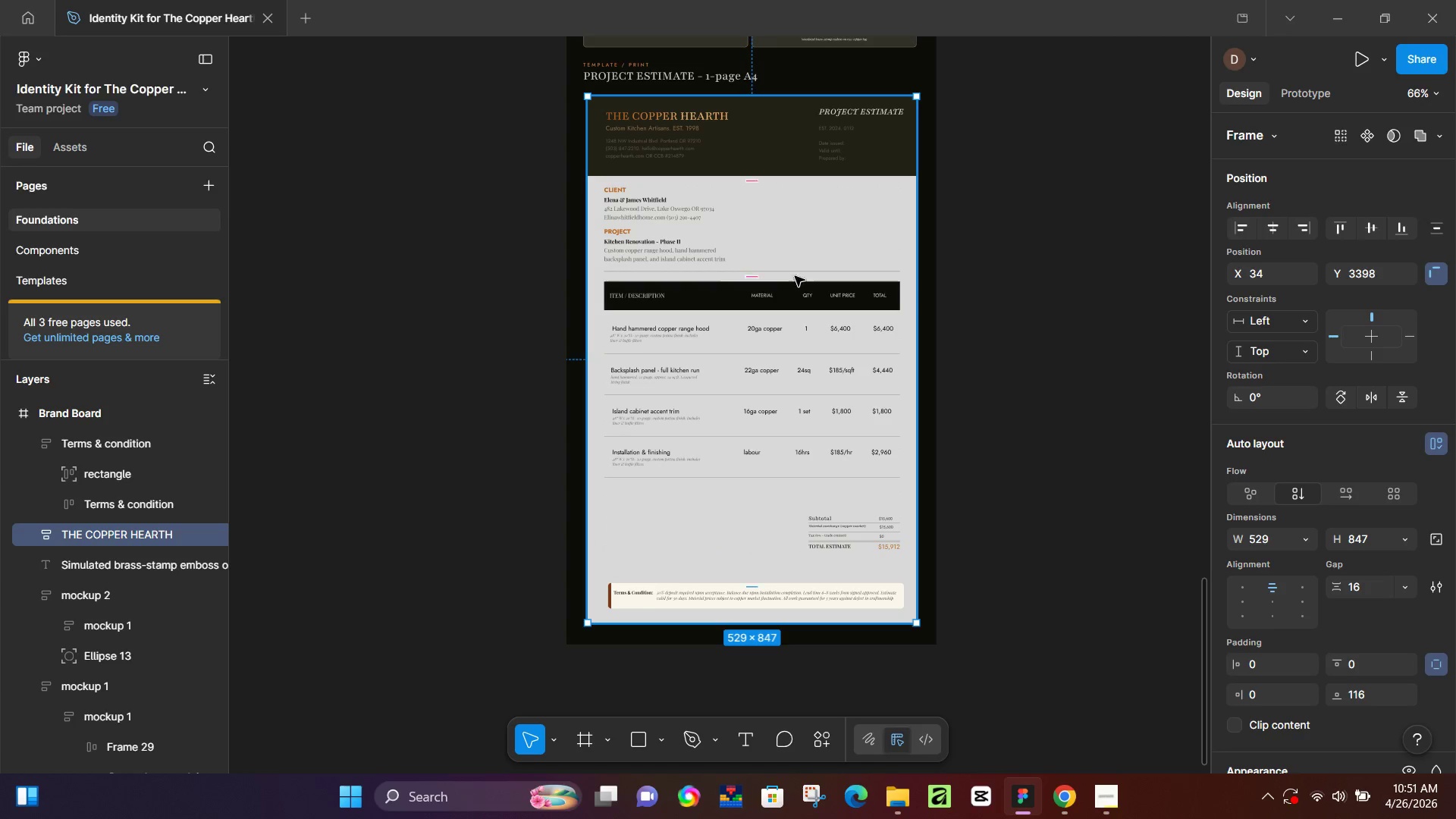 
scroll: coordinate [808, 463], scroll_direction: down, amount: 39.0
 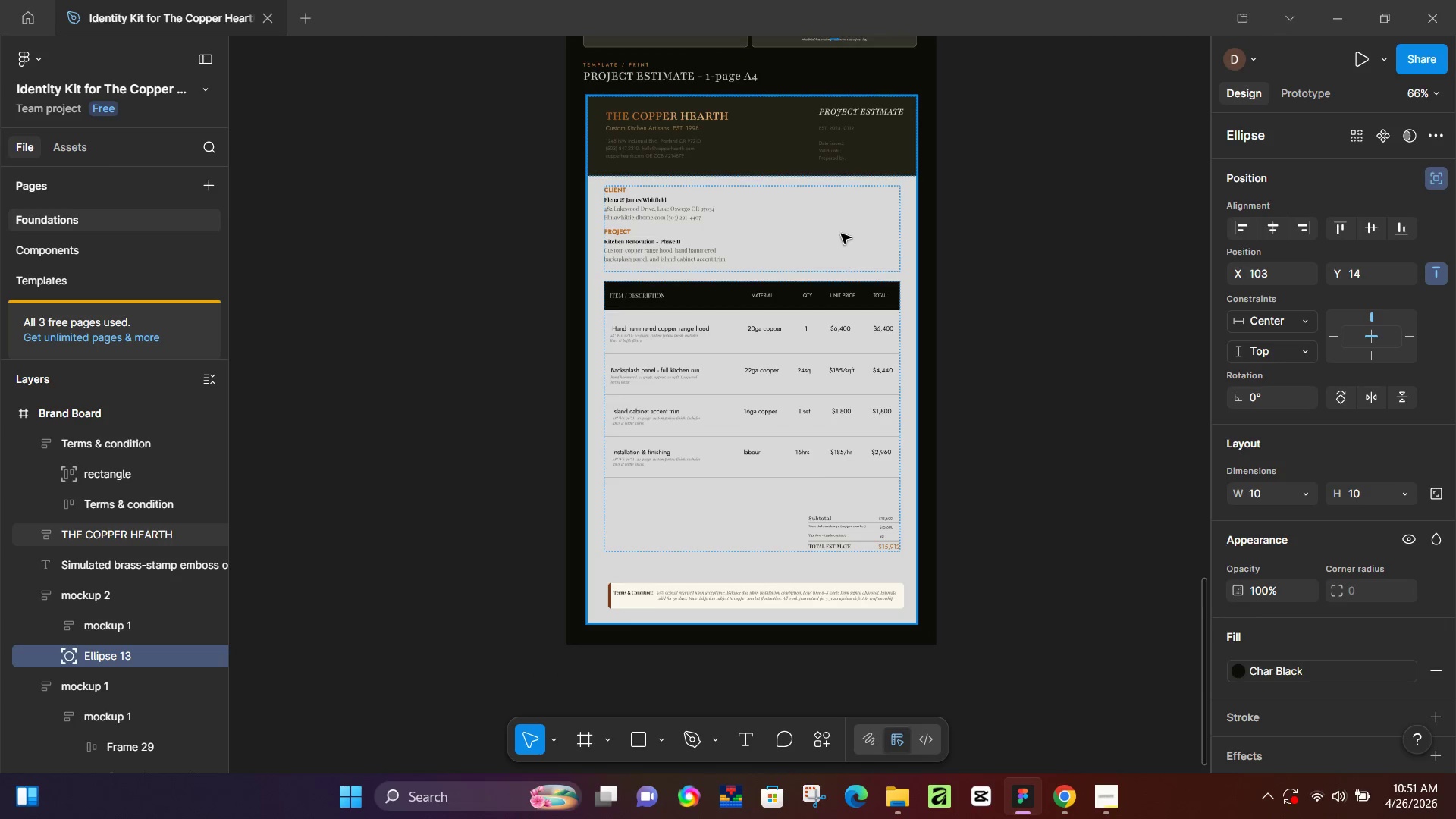 
key(Control+C)
 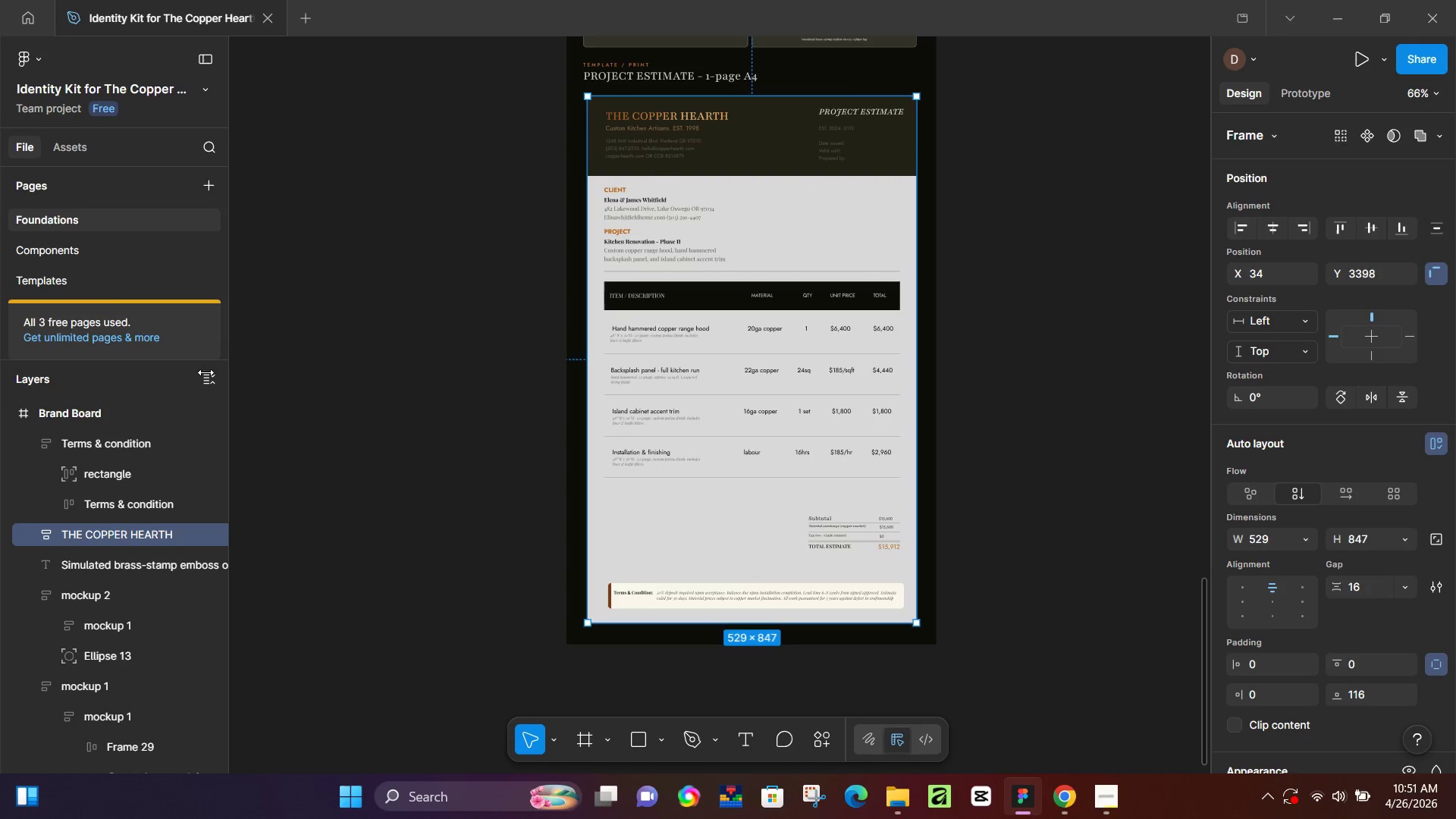 
key(Control+C)
 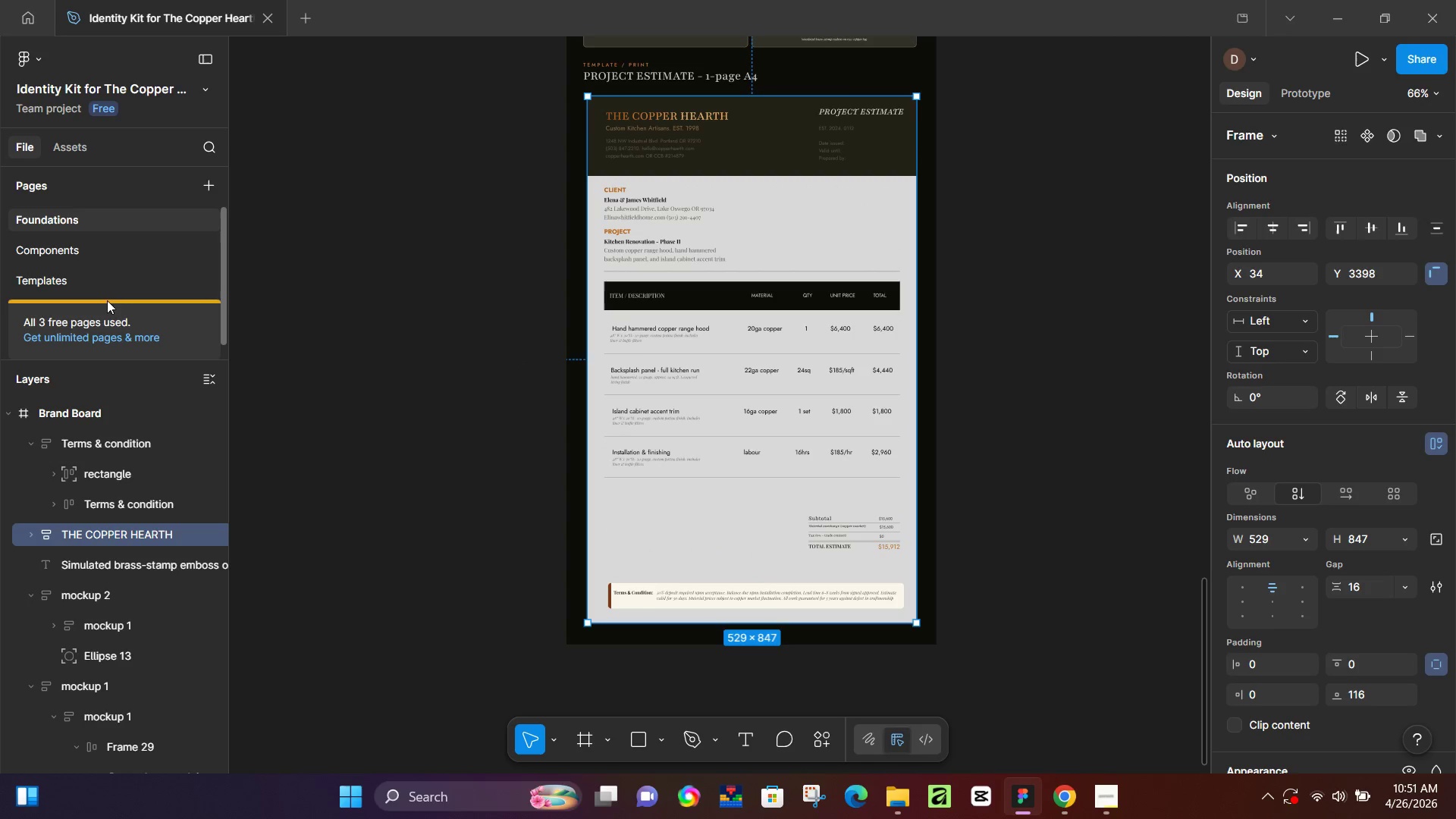 
key(Control+C)
 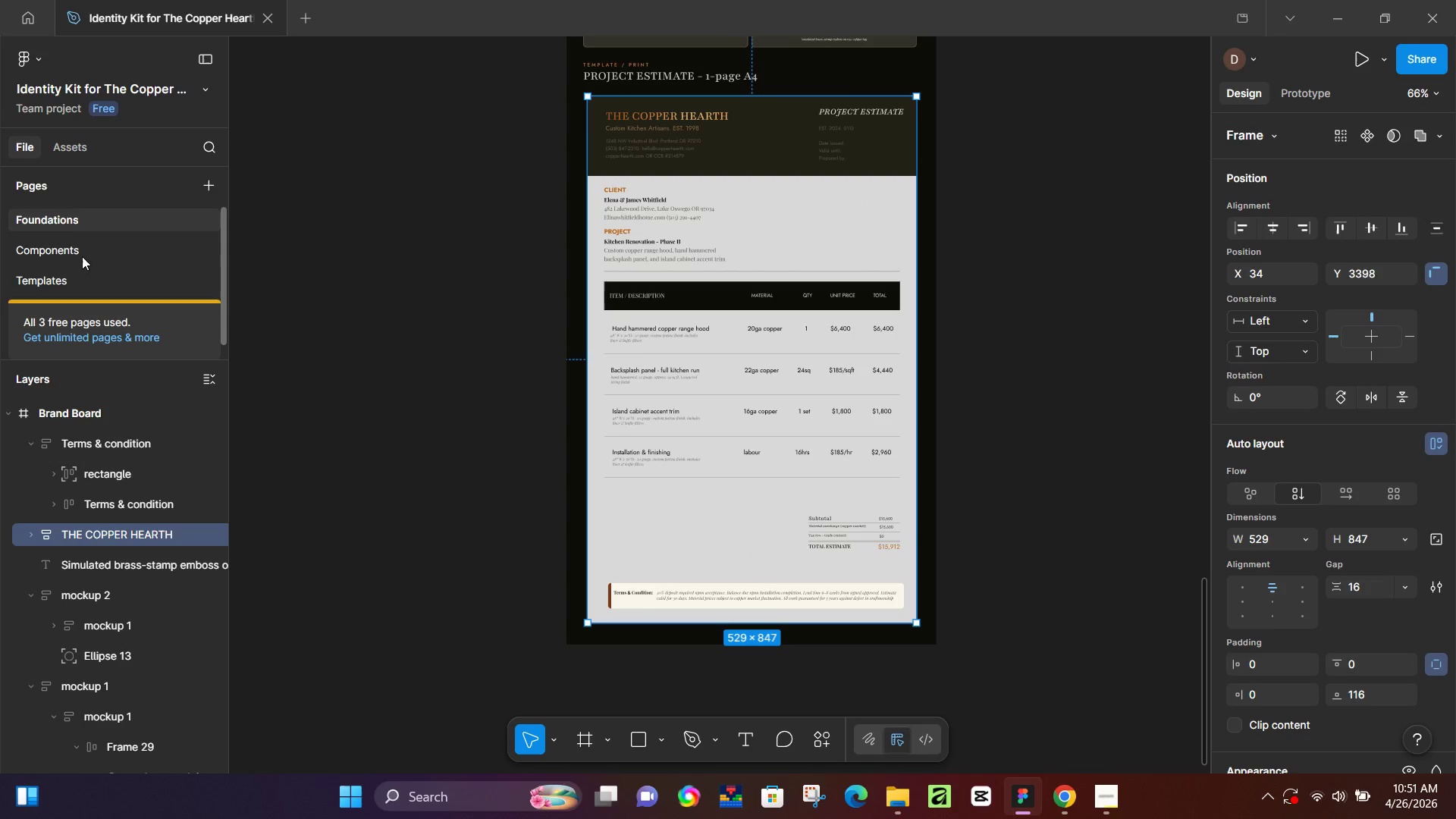 
key(Control+C)
 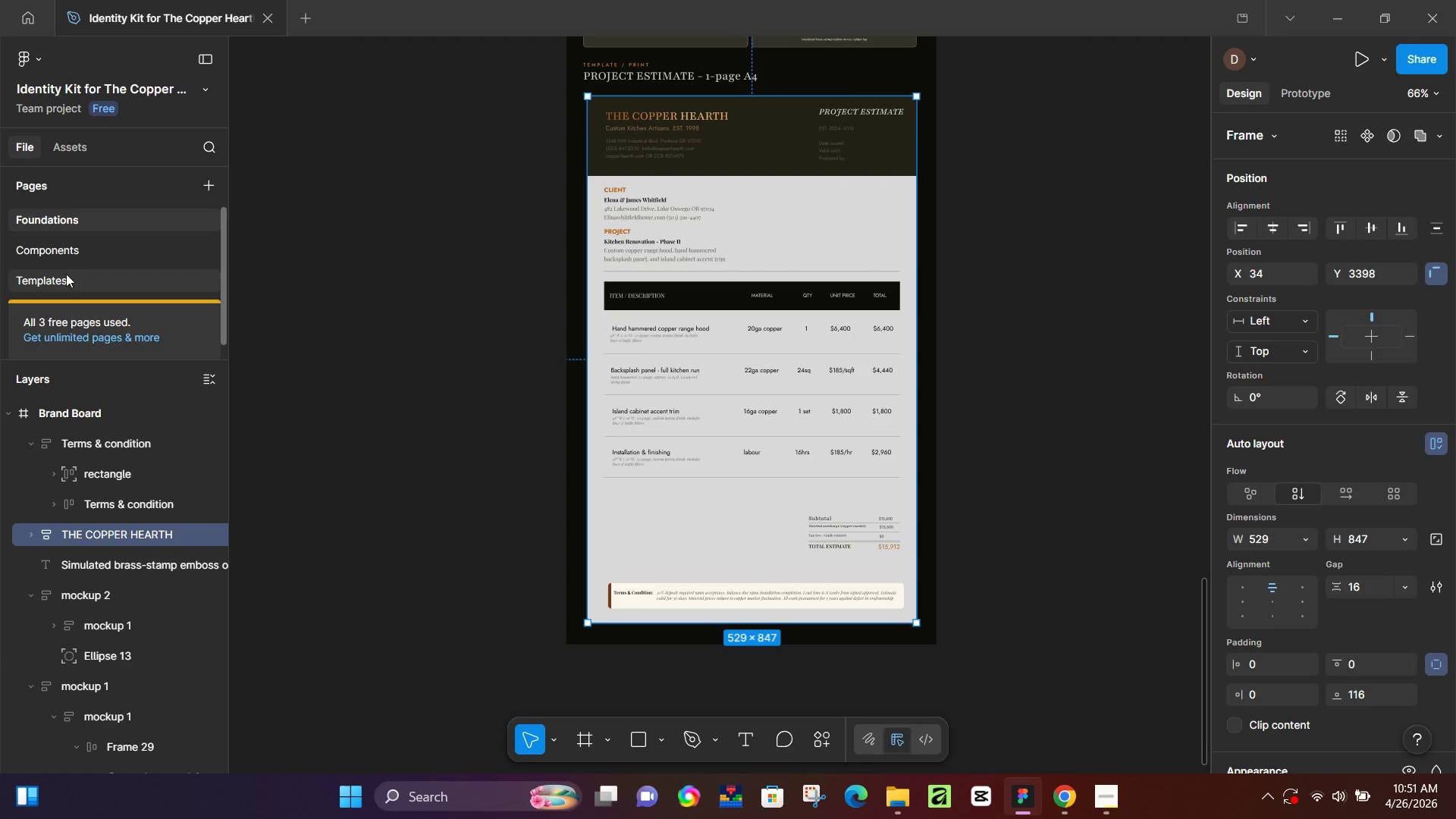 
left_click([66, 274])
 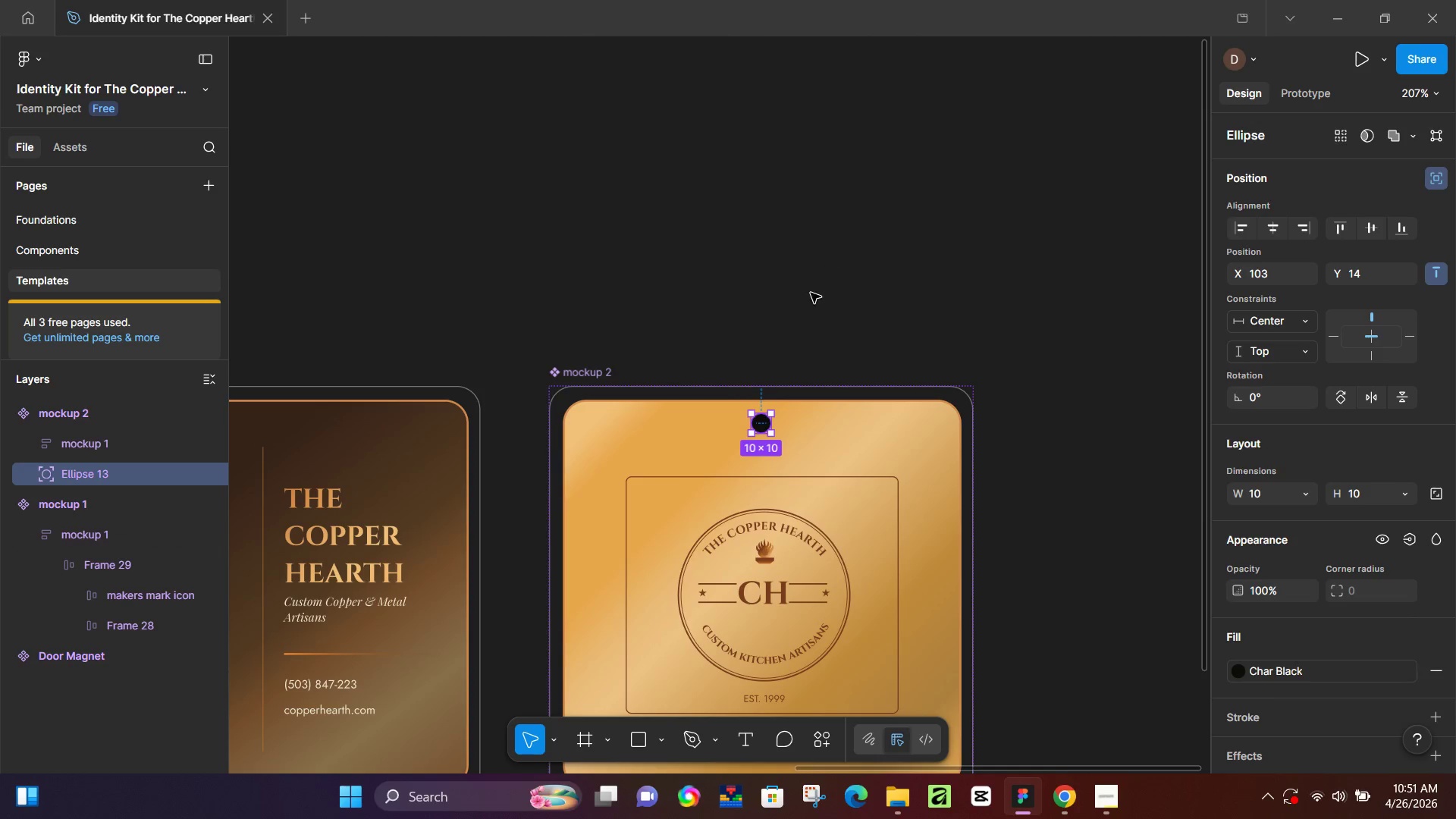 
hold_key(key=ControlLeft, duration=0.69)
 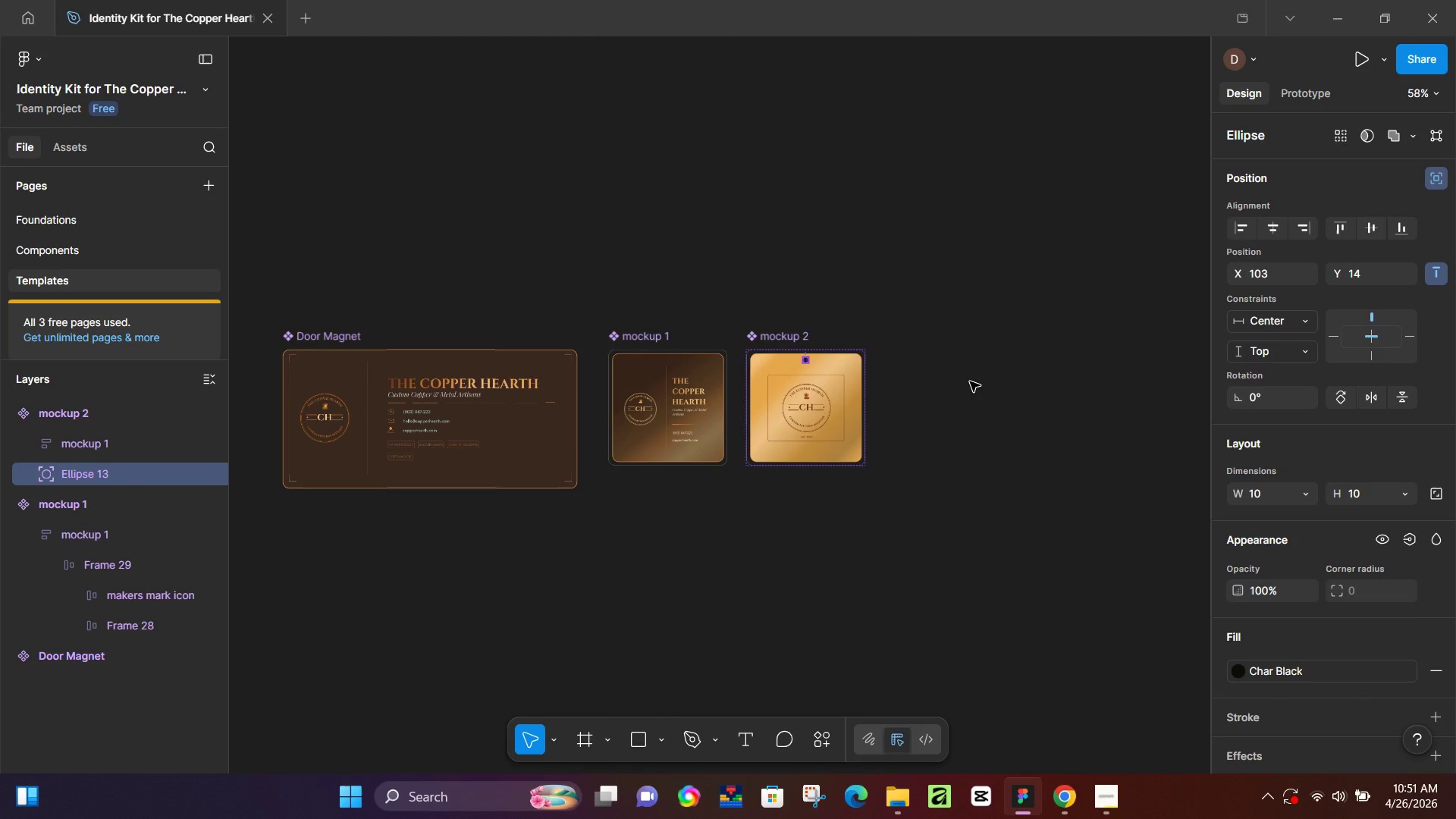 
left_click([970, 381])
 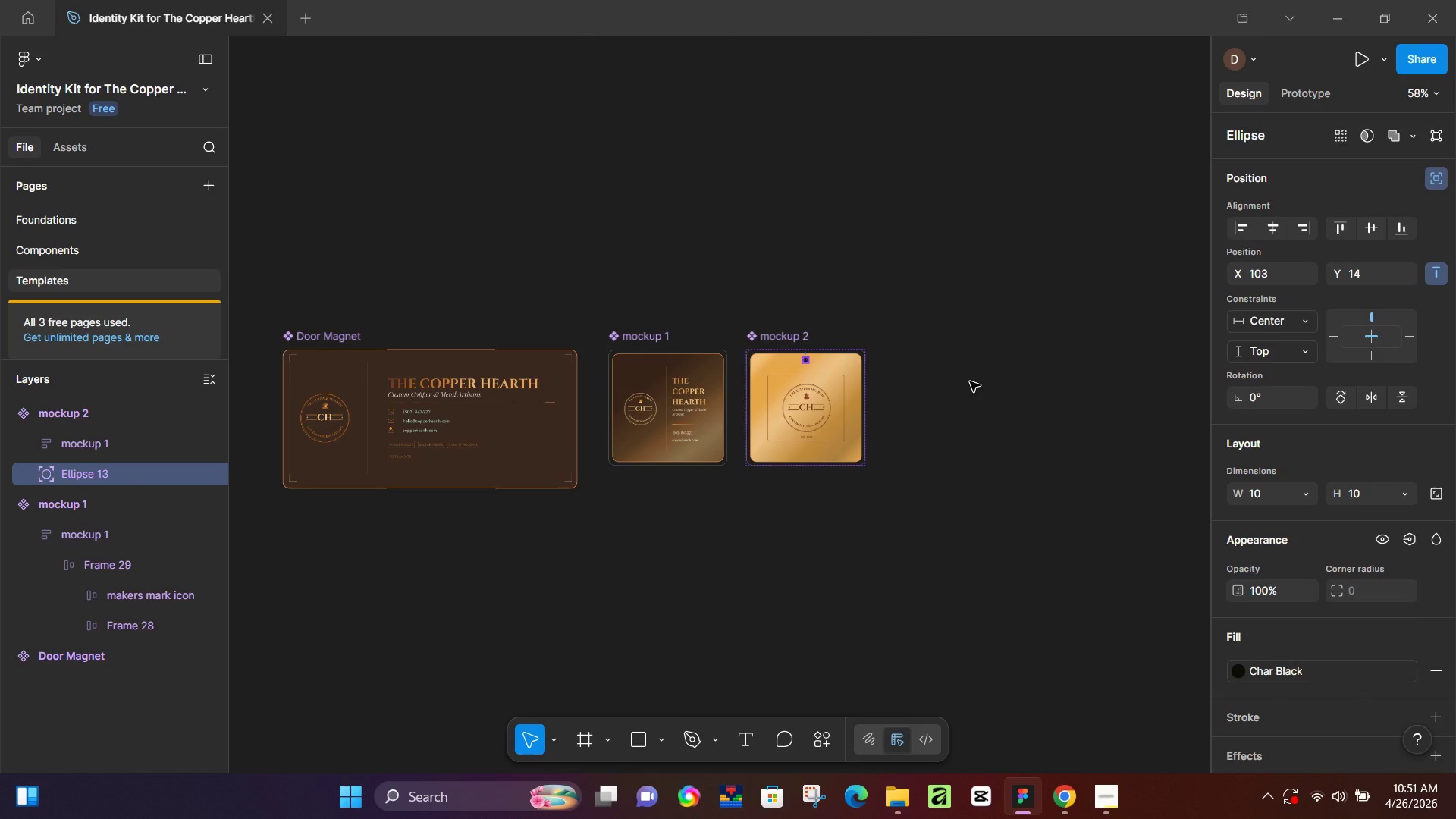 
key(Control+ControlLeft)
 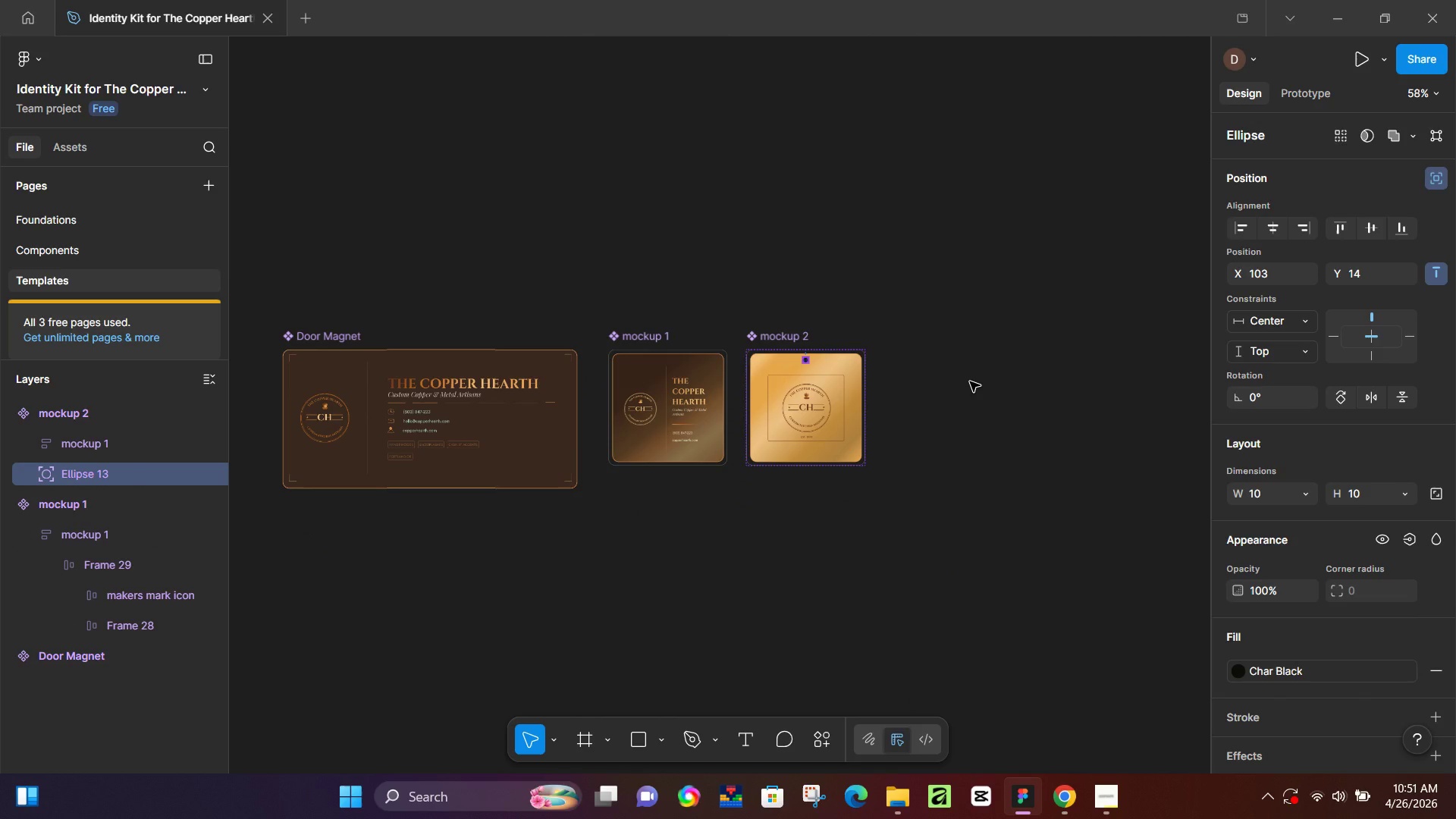 
key(Control+V)
 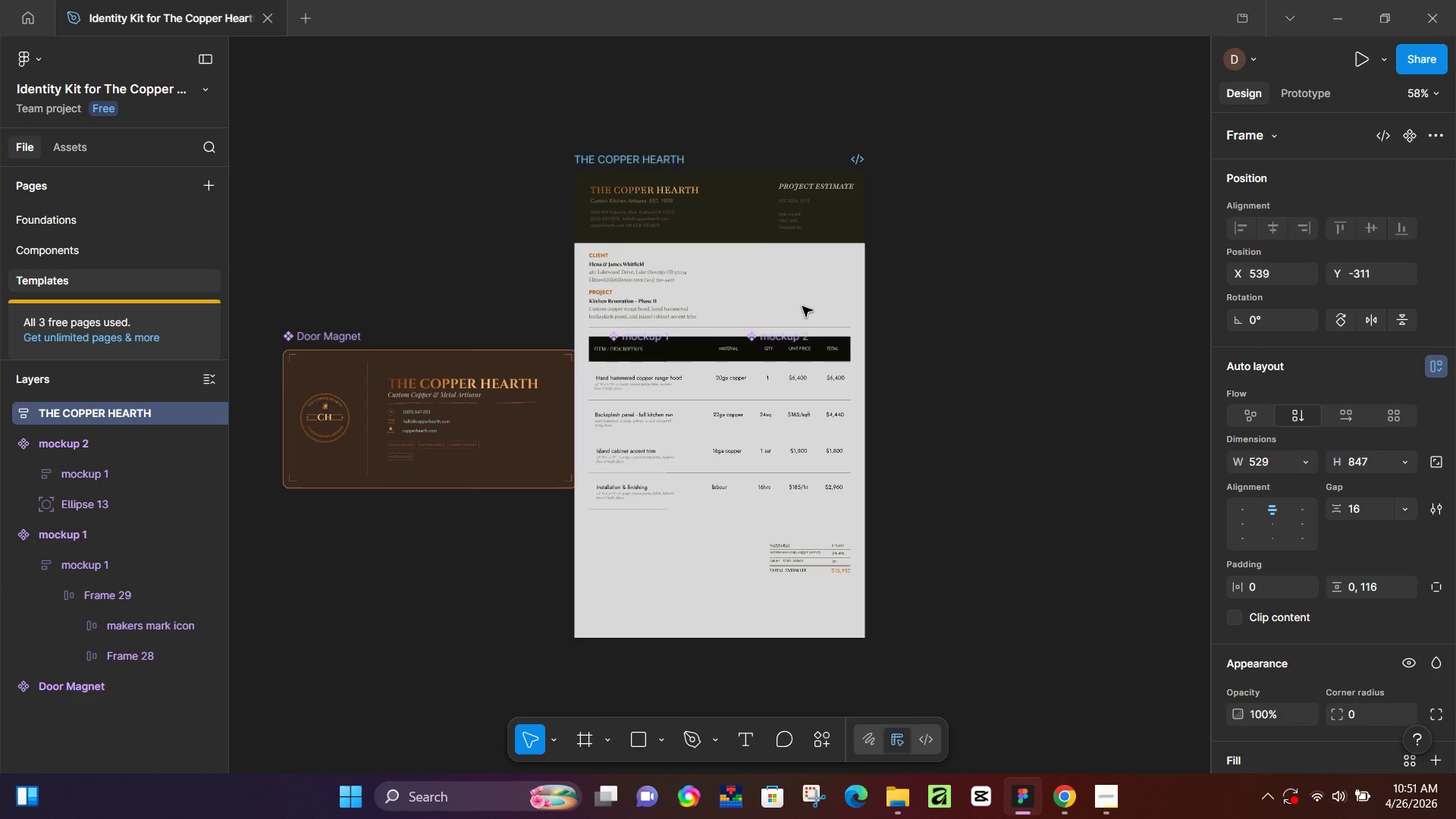 
scroll: coordinate [838, 355], scroll_direction: down, amount: 10.0
 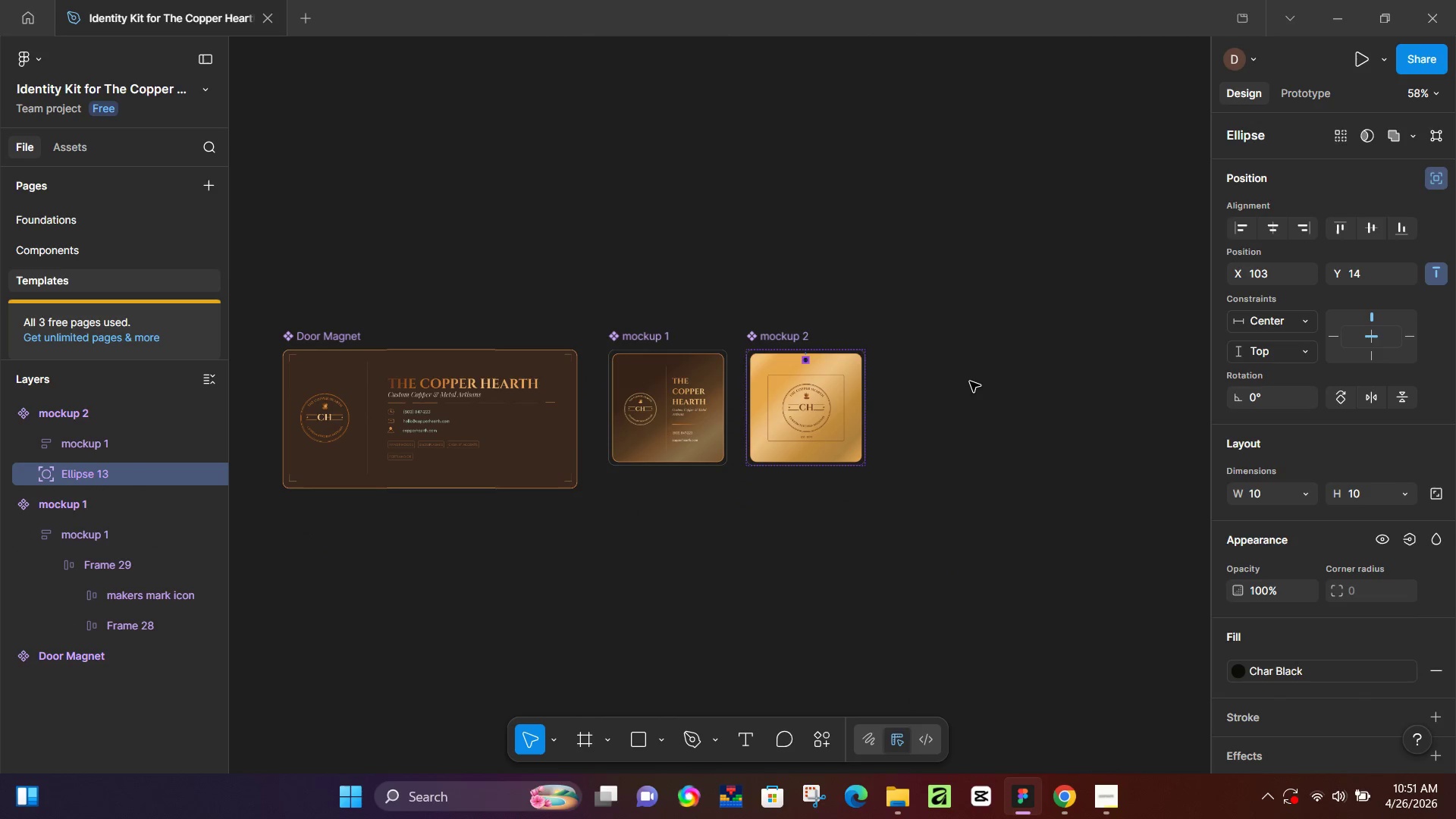 
left_click_drag(start_coordinate=[733, 197], to_coordinate=[1046, 375])
 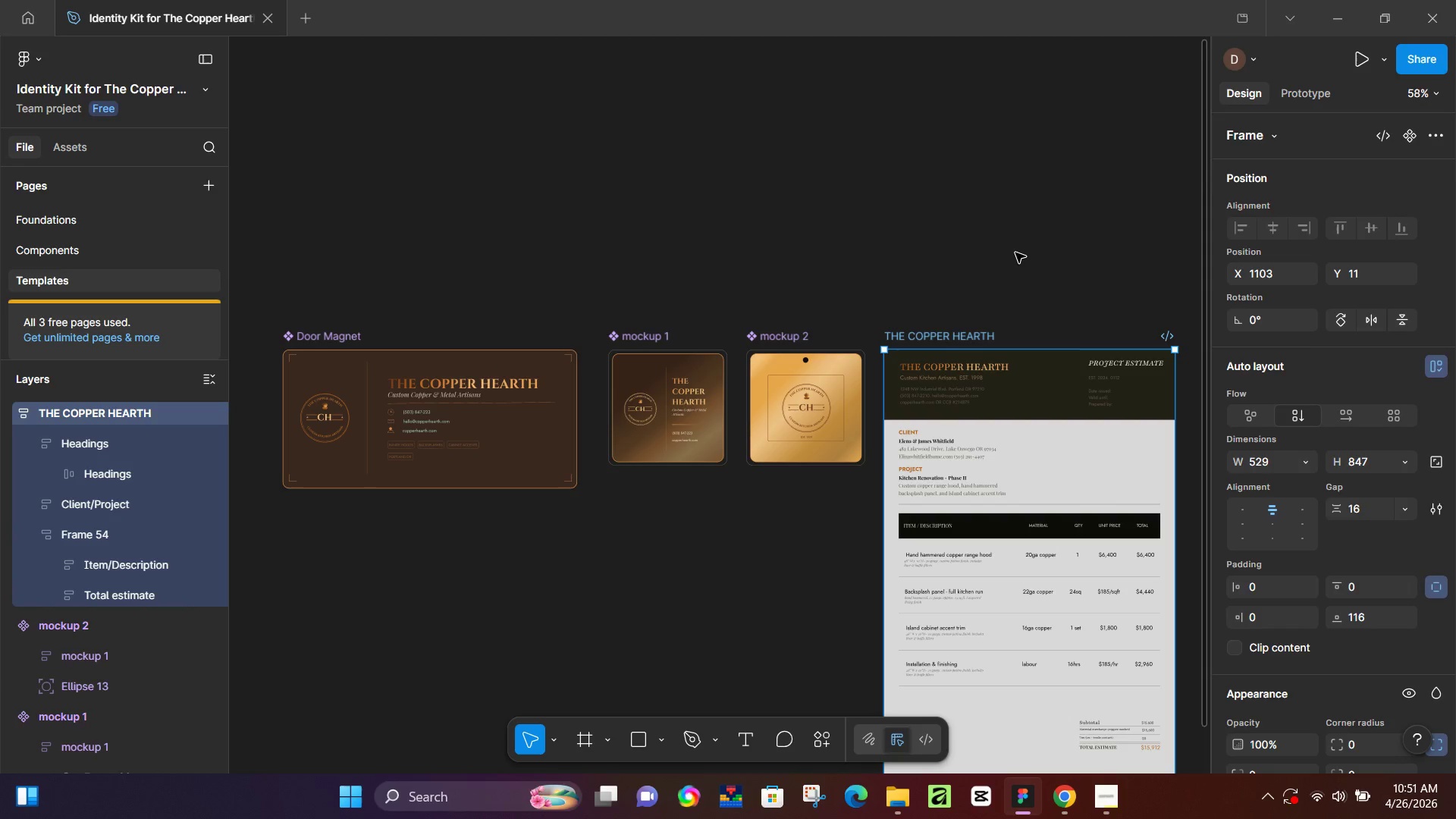 
left_click([1016, 252])
 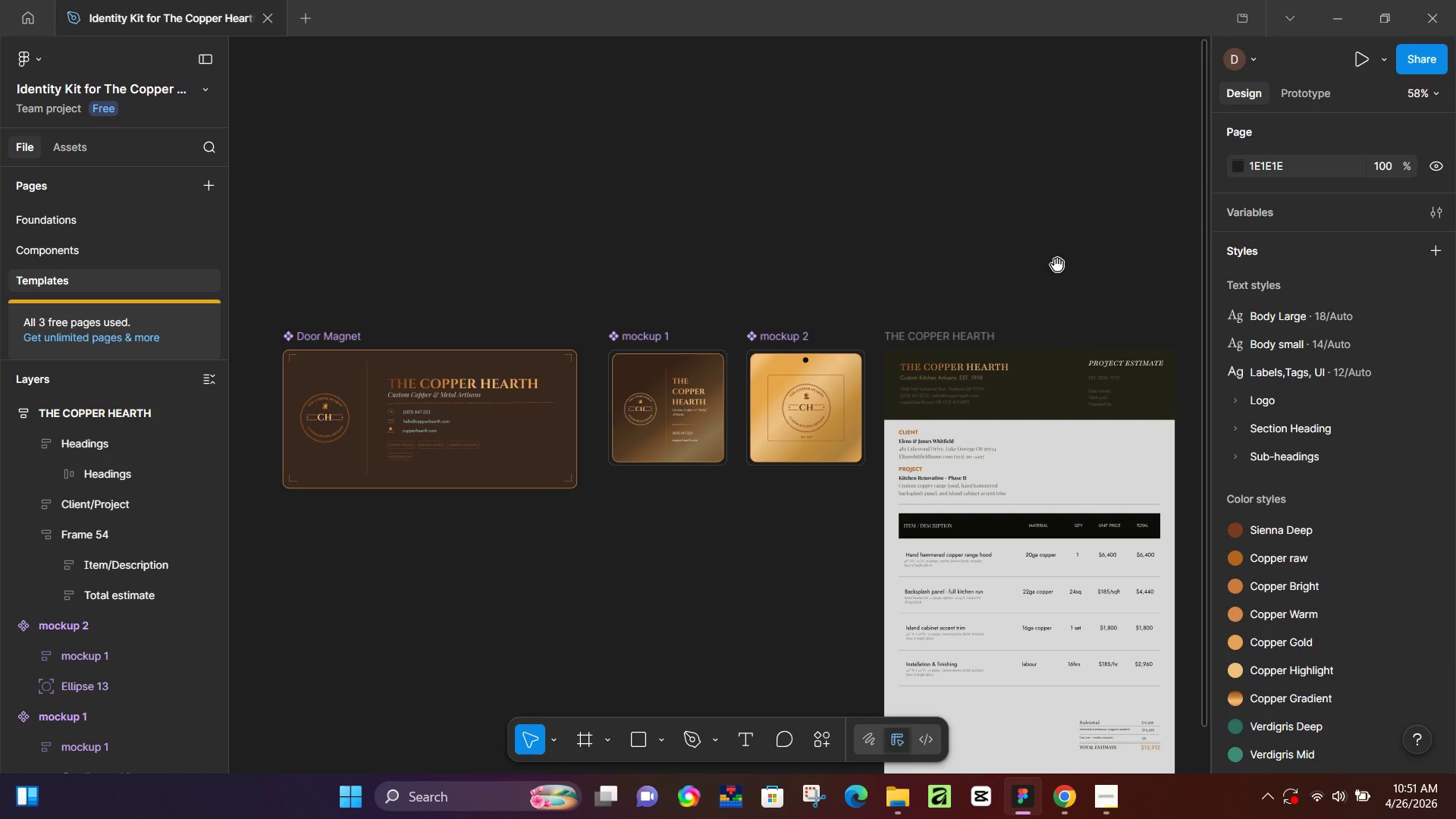 
hold_key(key=Space, duration=0.58)
 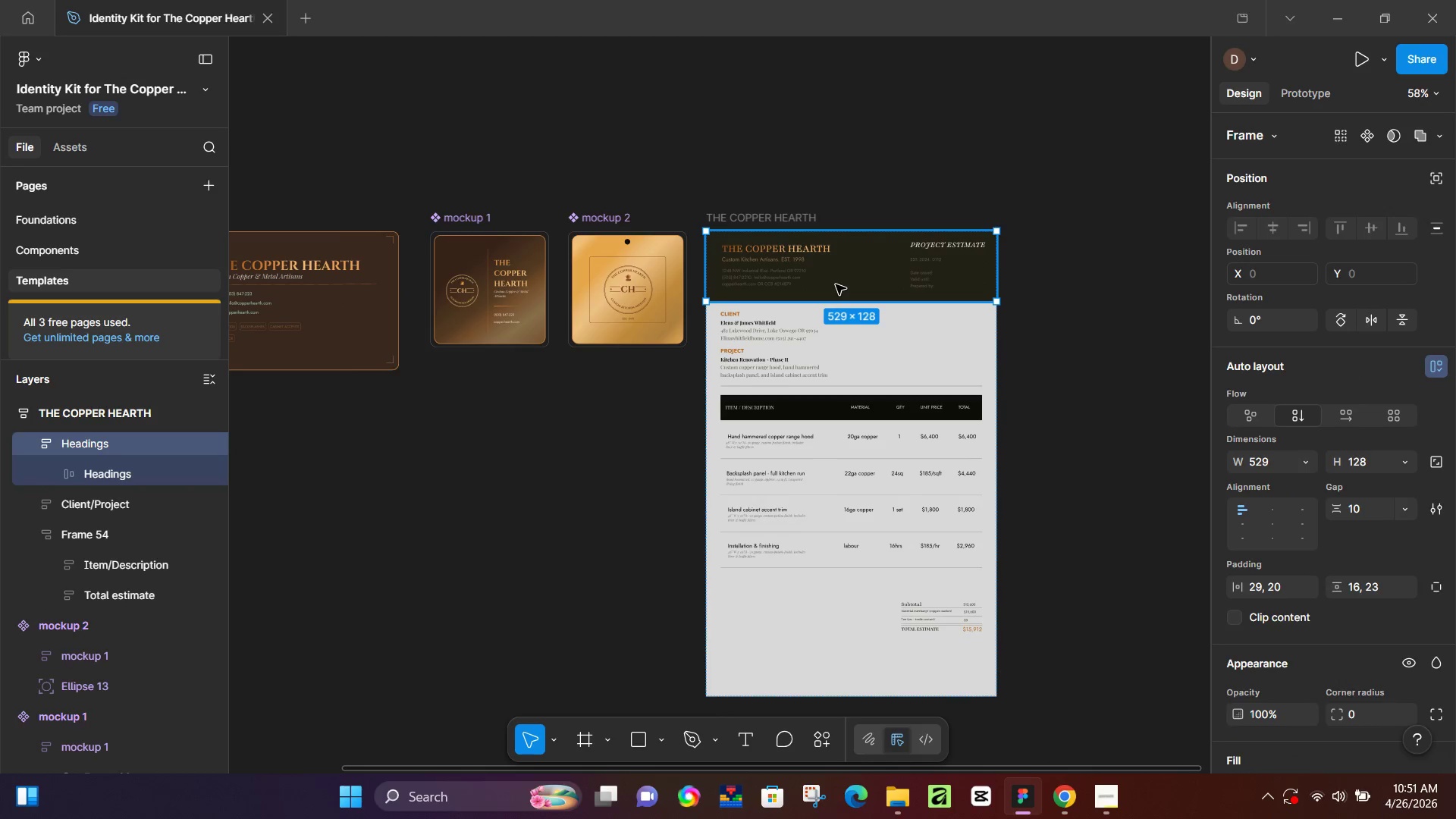 
left_click_drag(start_coordinate=[1072, 270], to_coordinate=[894, 152])
 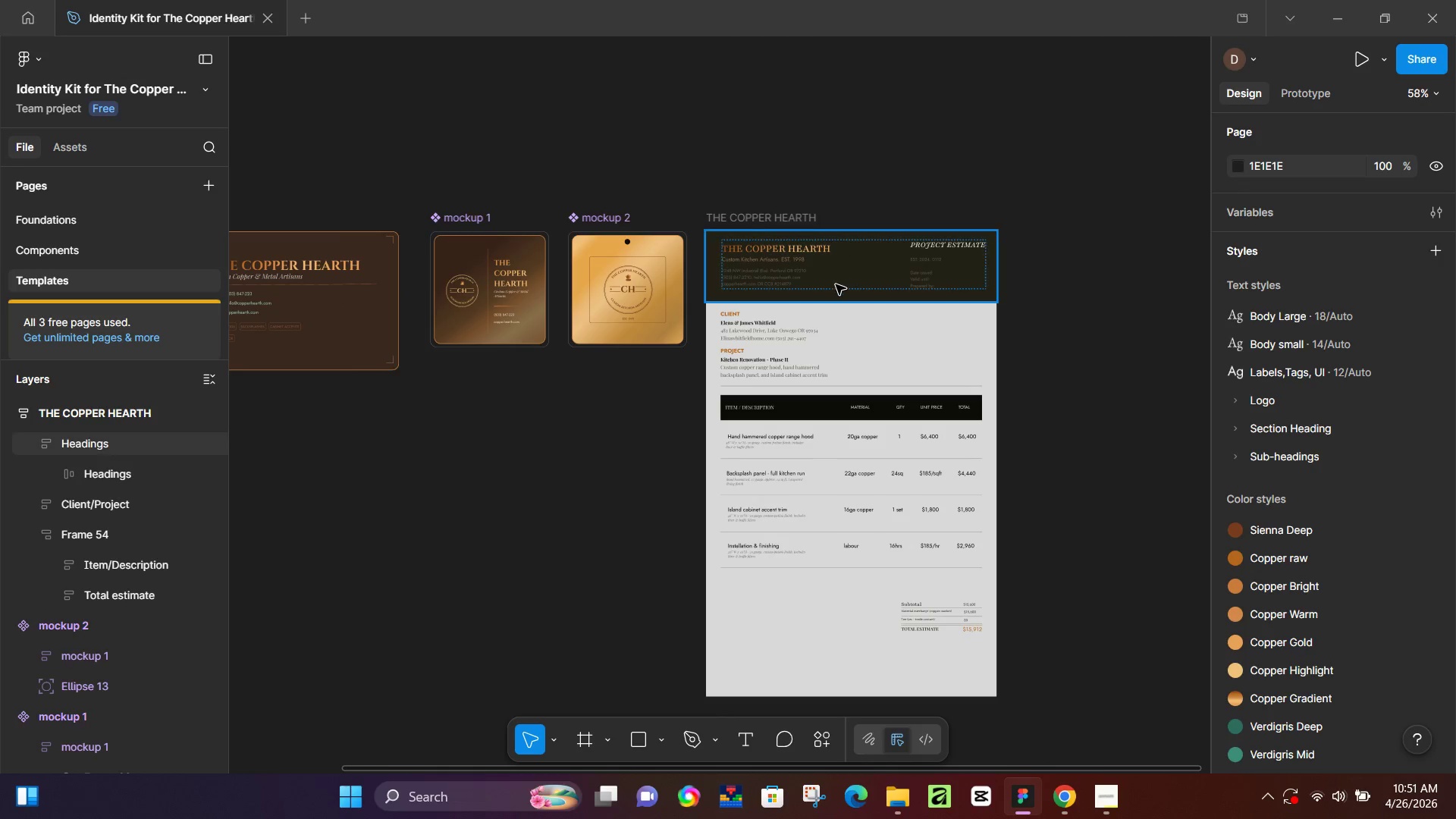 
left_click([836, 284])
 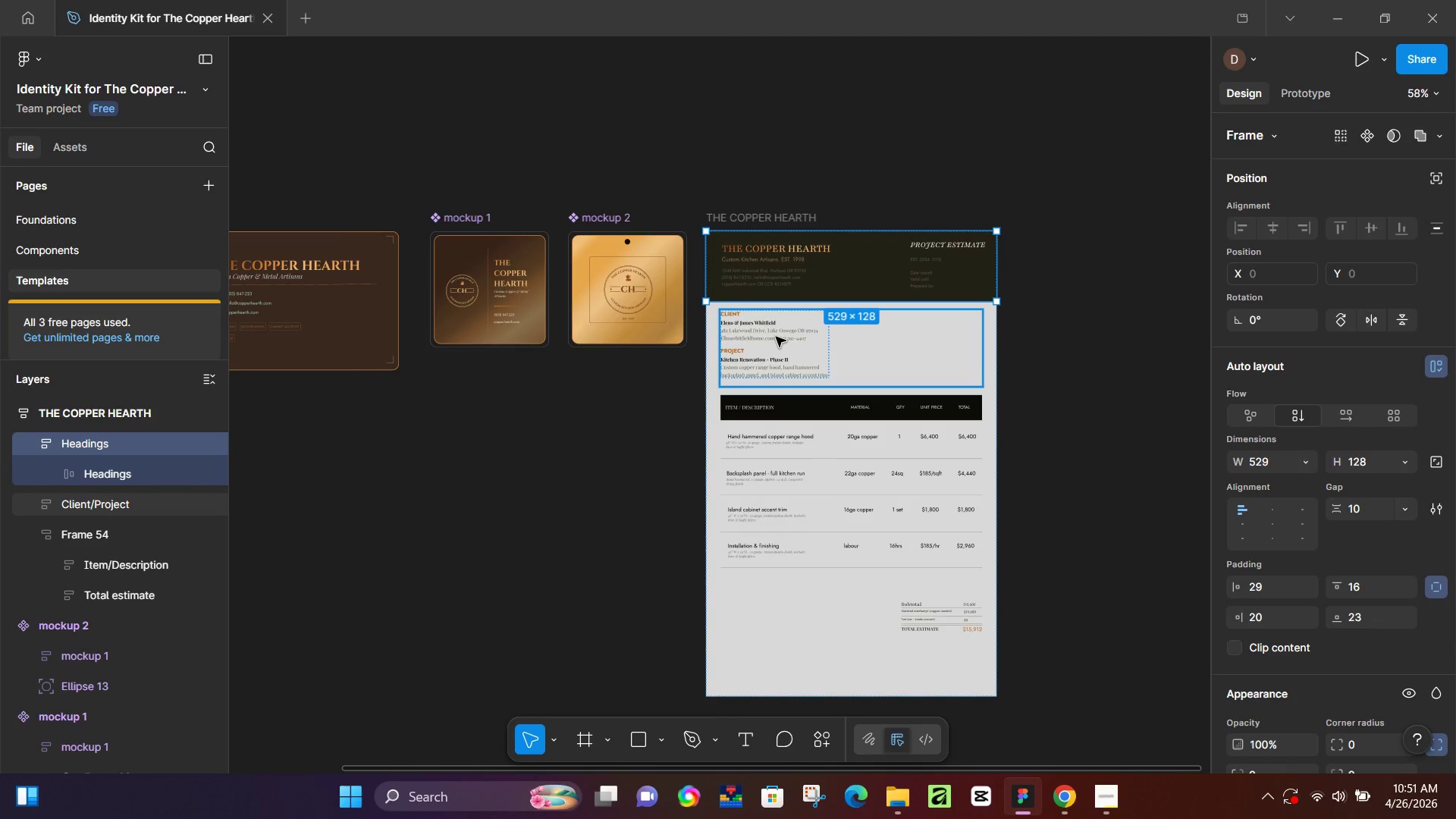 
left_click([776, 337])
 